 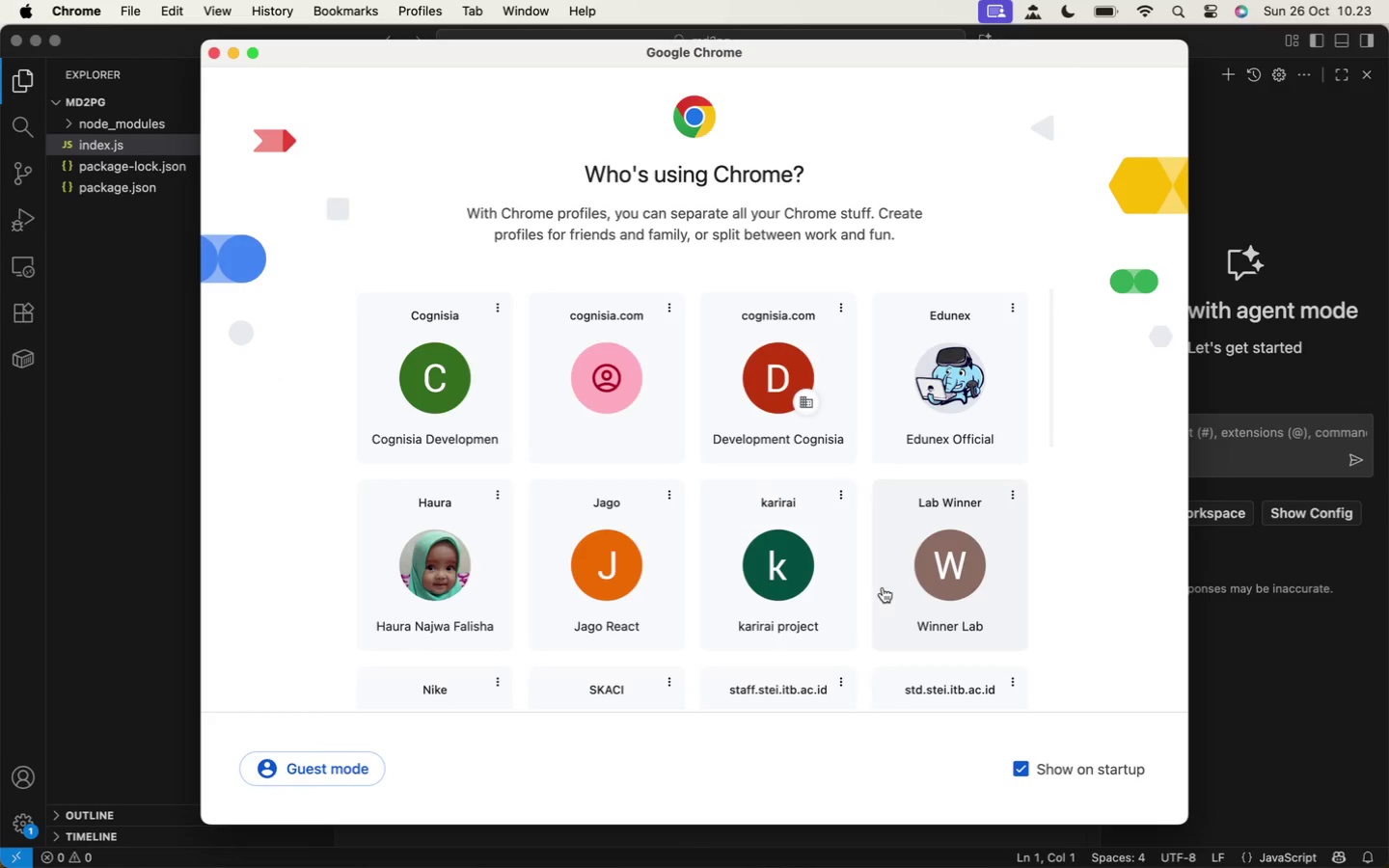 
left_click([770, 488])
 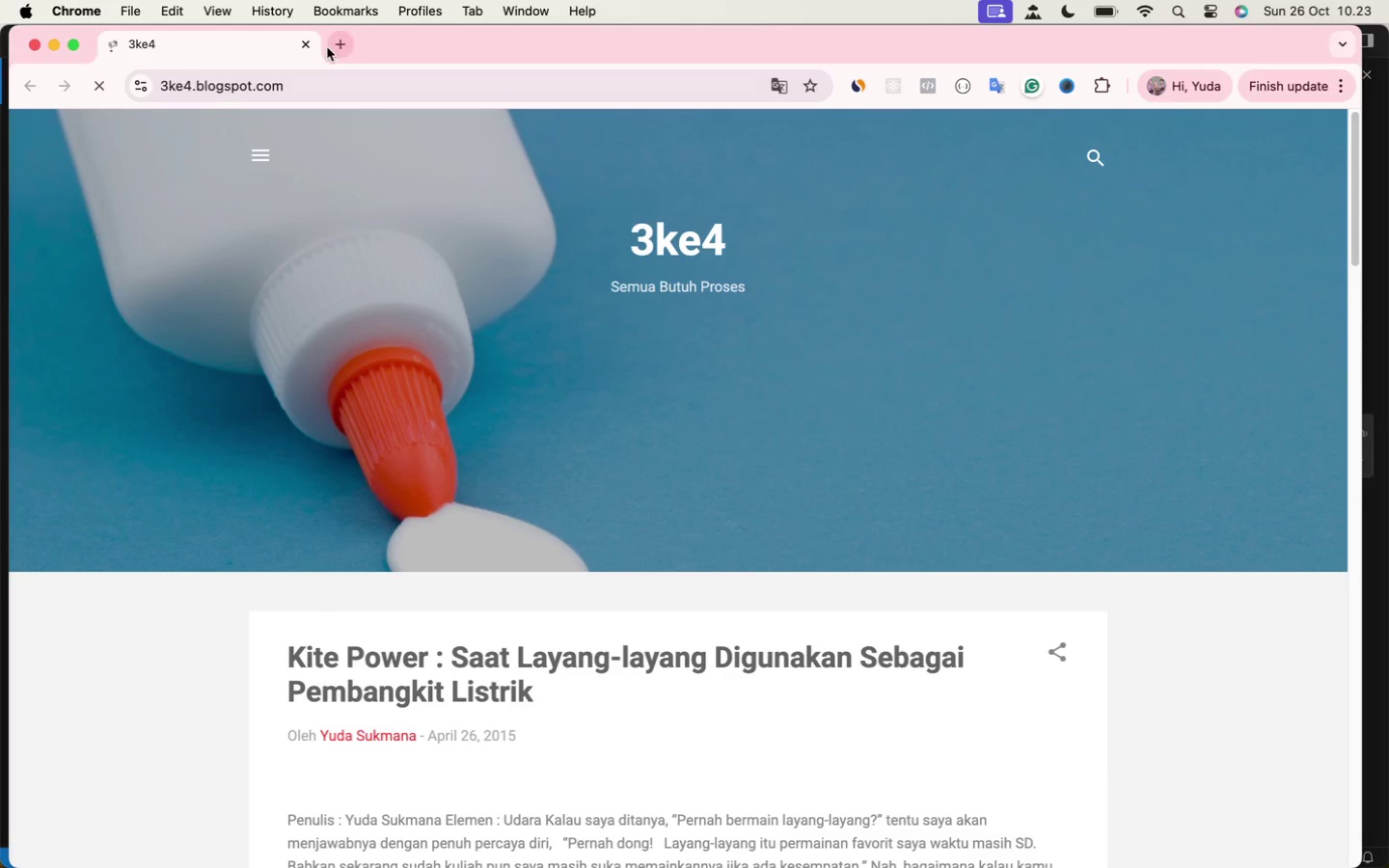 
type(ink cli)
 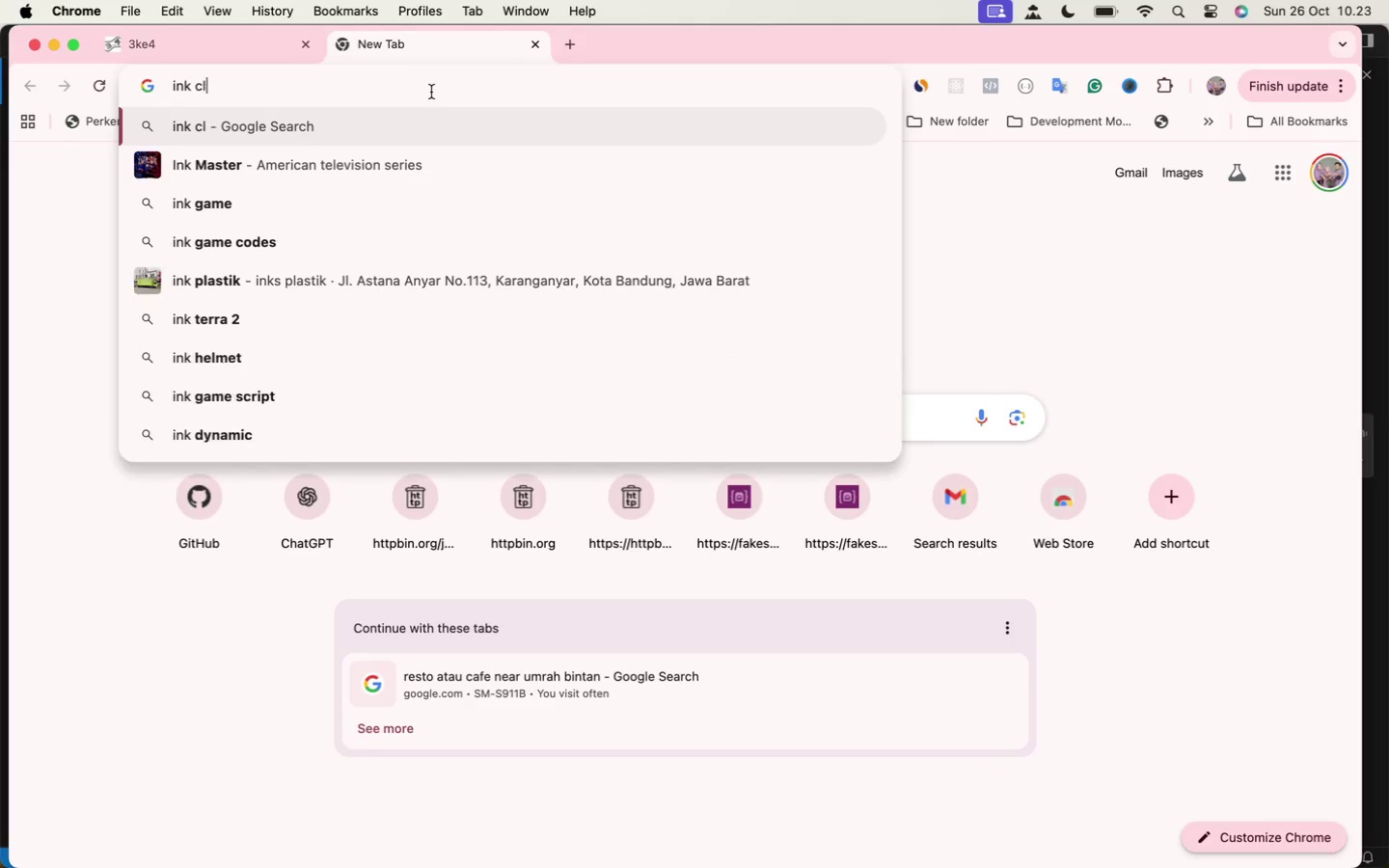 
key(Enter)
 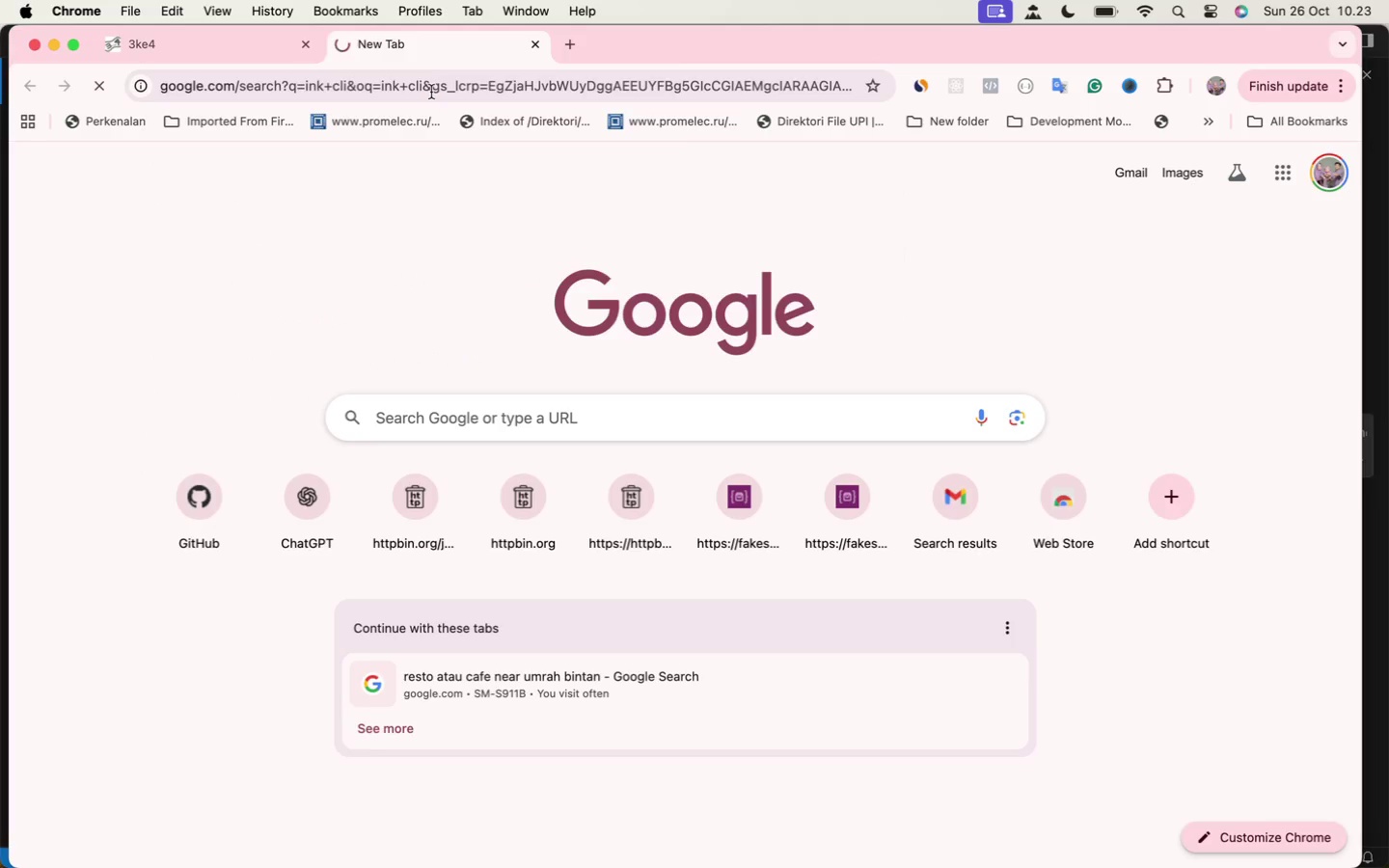 
scroll: coordinate [305, 344], scroll_direction: down, amount: 15.0
 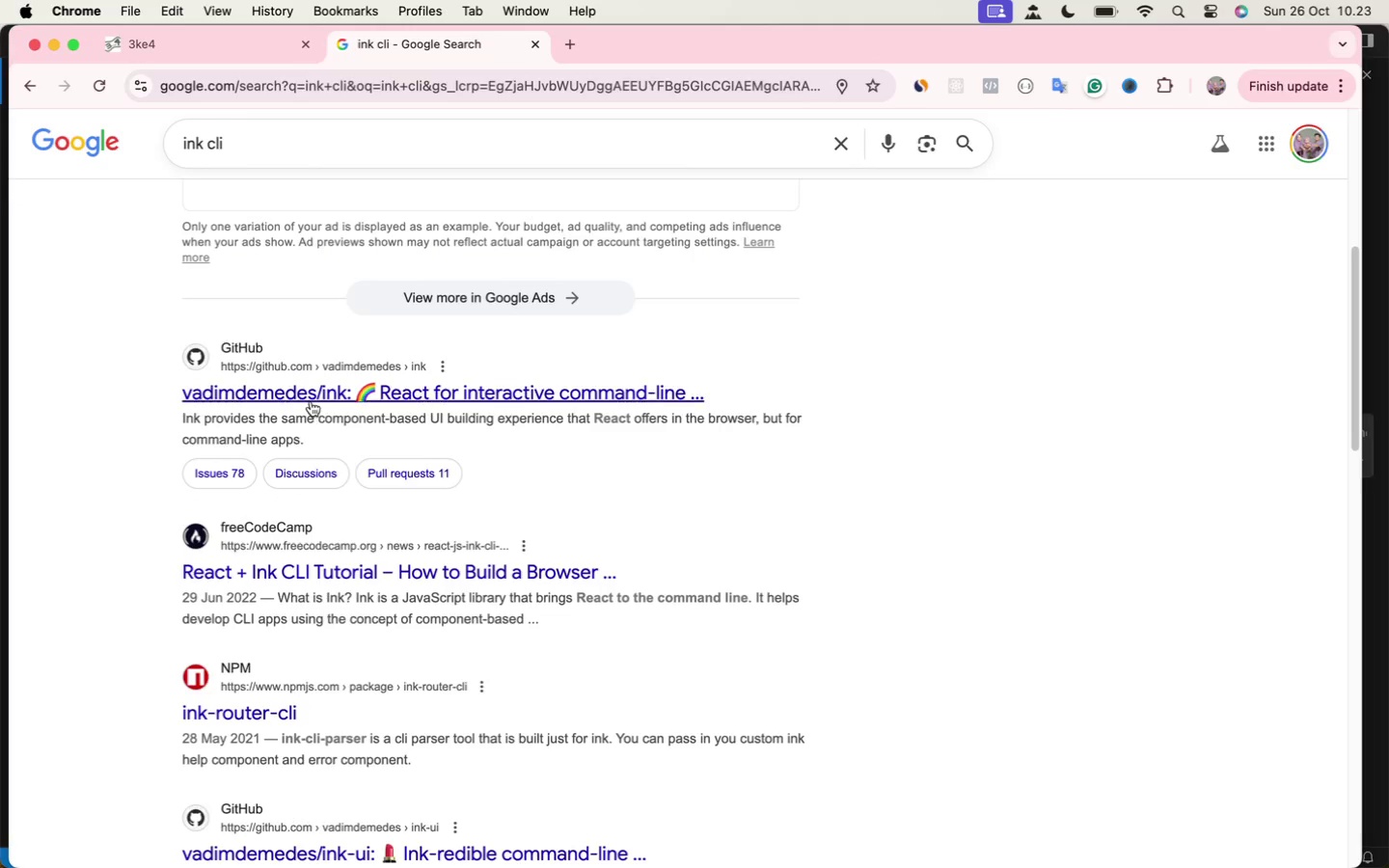 
left_click([310, 401])
 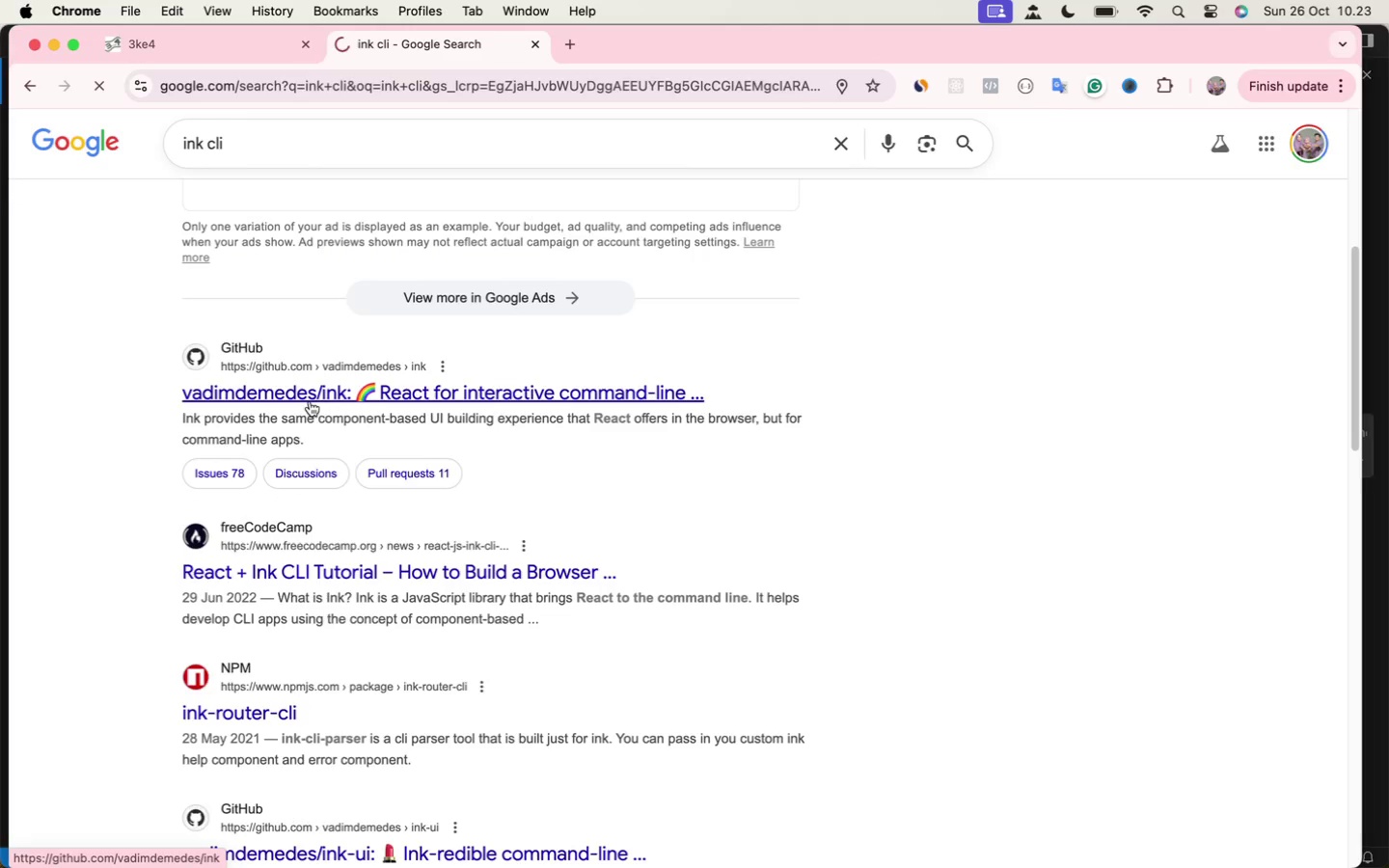 
scroll: coordinate [458, 385], scroll_direction: down, amount: 47.0
 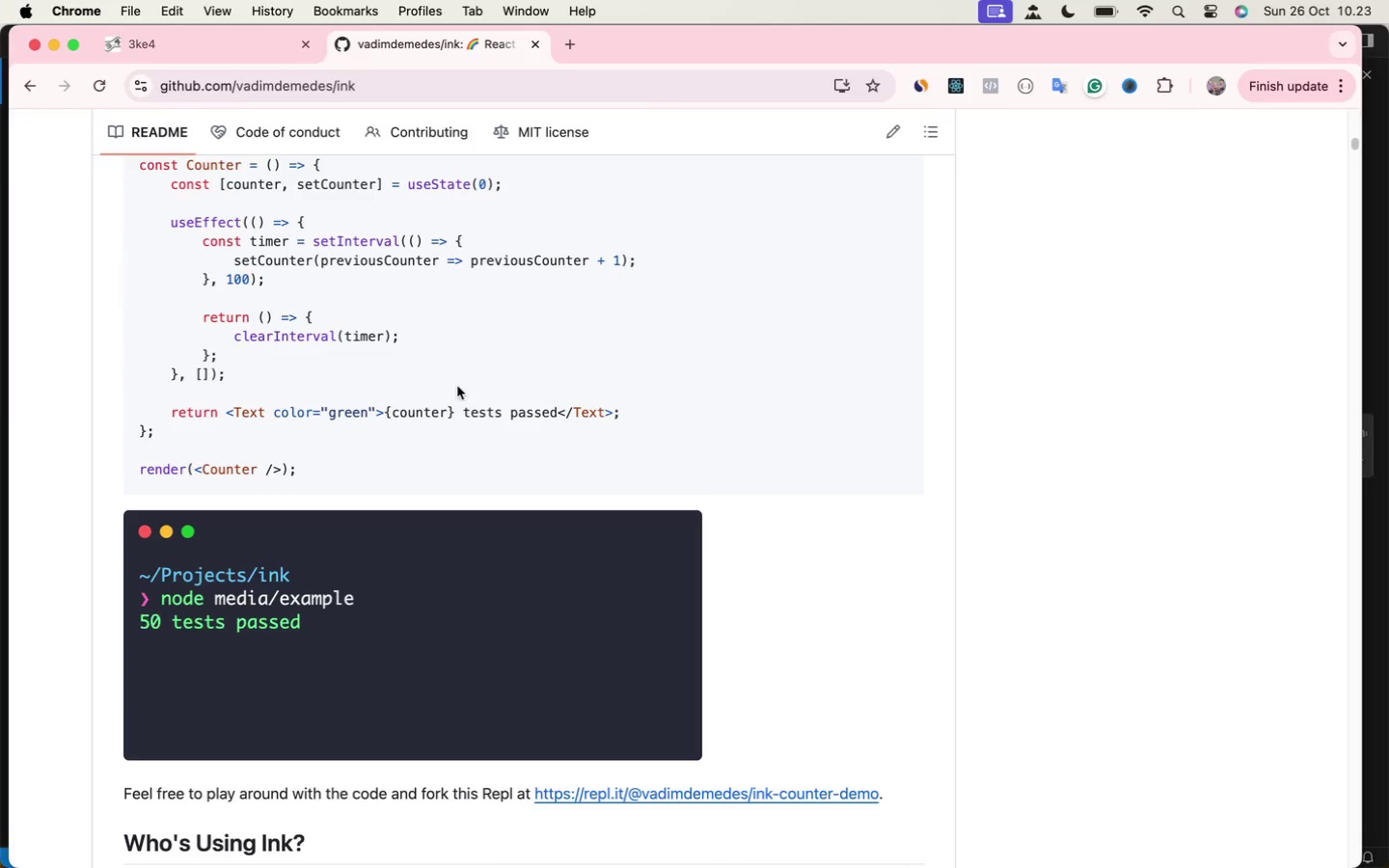 
scroll: coordinate [457, 388], scroll_direction: up, amount: 2.0
 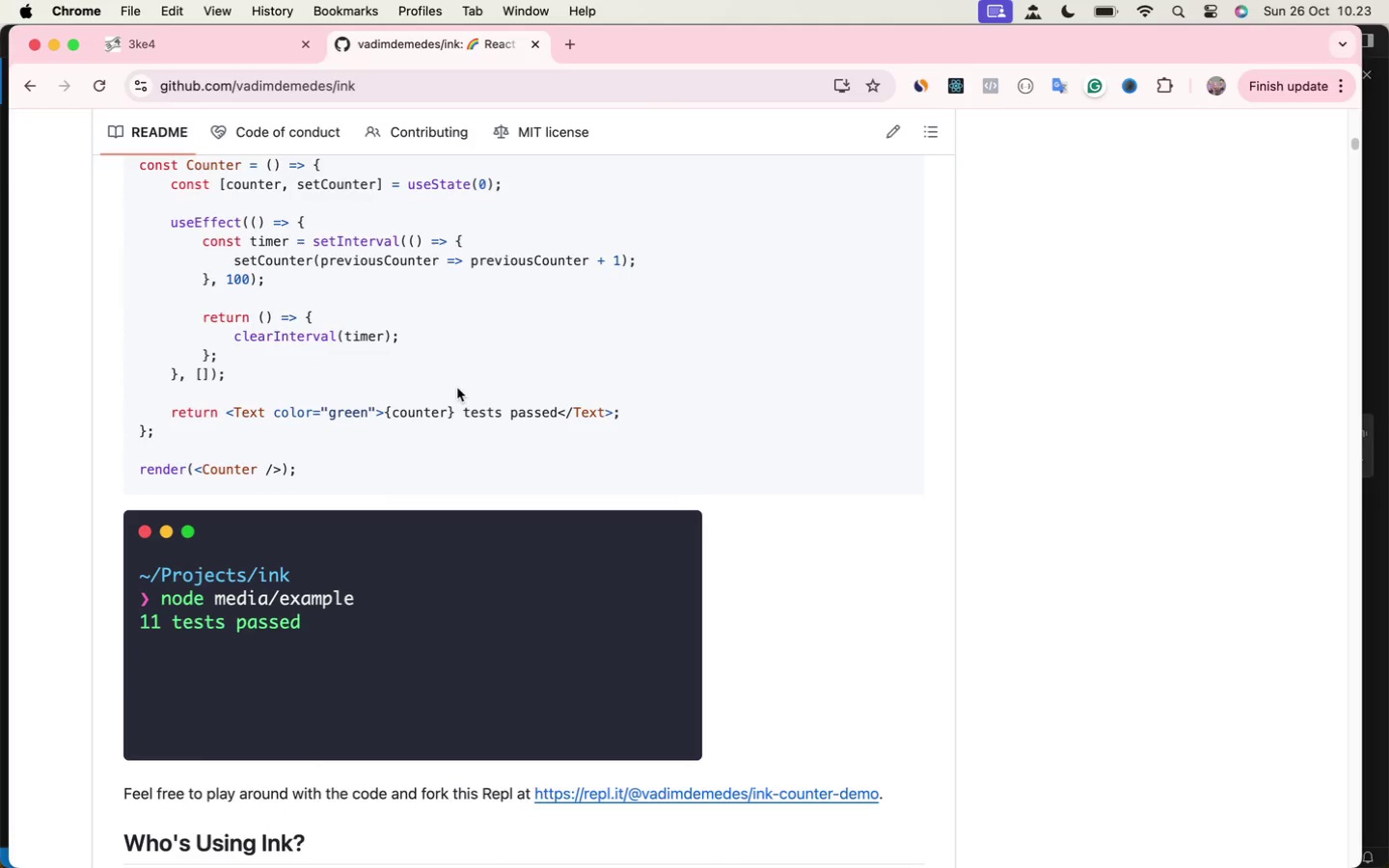 
scroll: coordinate [443, 393], scroll_direction: down, amount: 105.0
 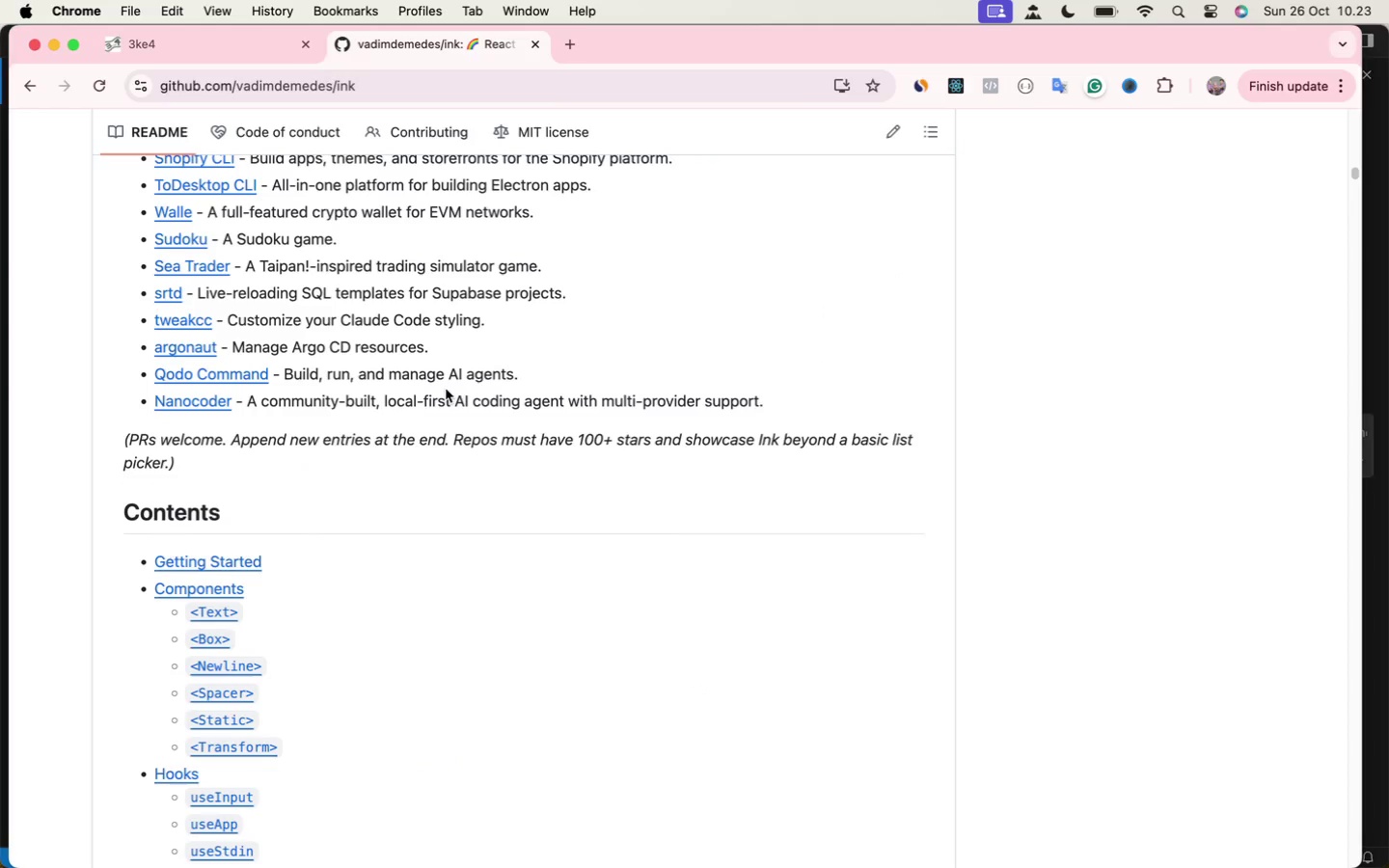 
scroll: coordinate [444, 393], scroll_direction: up, amount: 76.0
 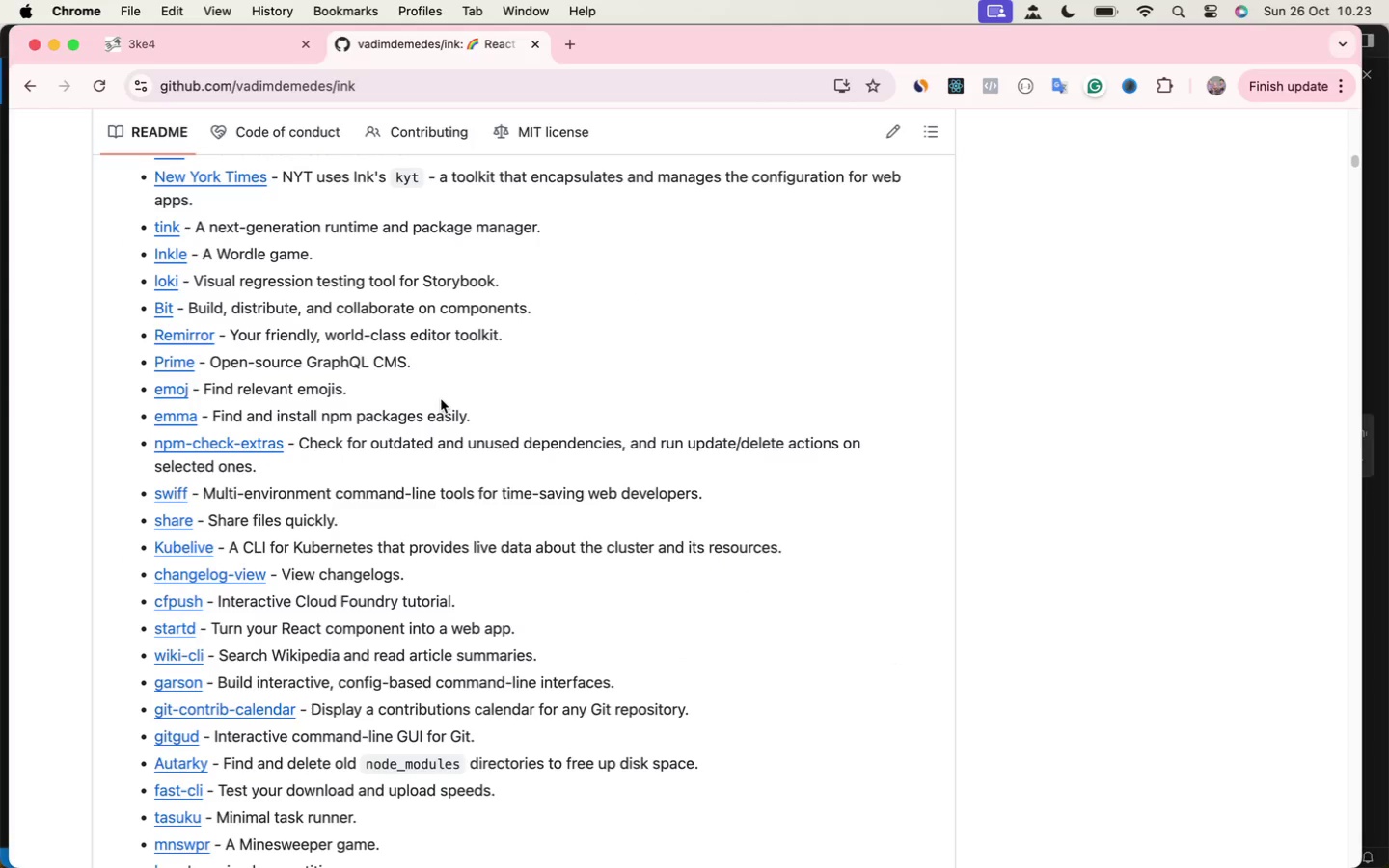 
wait(5.47)
 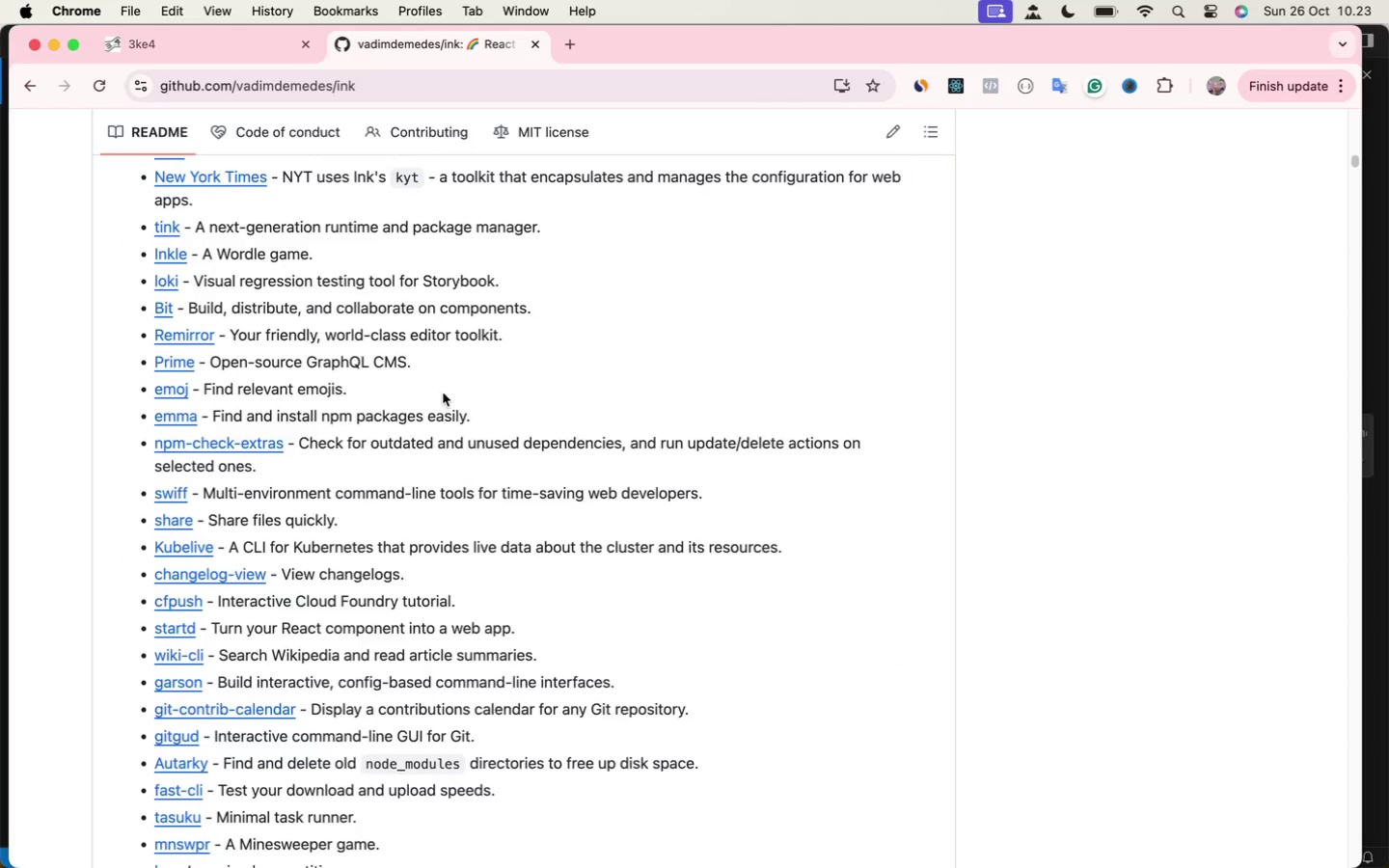 
scroll: coordinate [374, 439], scroll_direction: up, amount: 39.0
 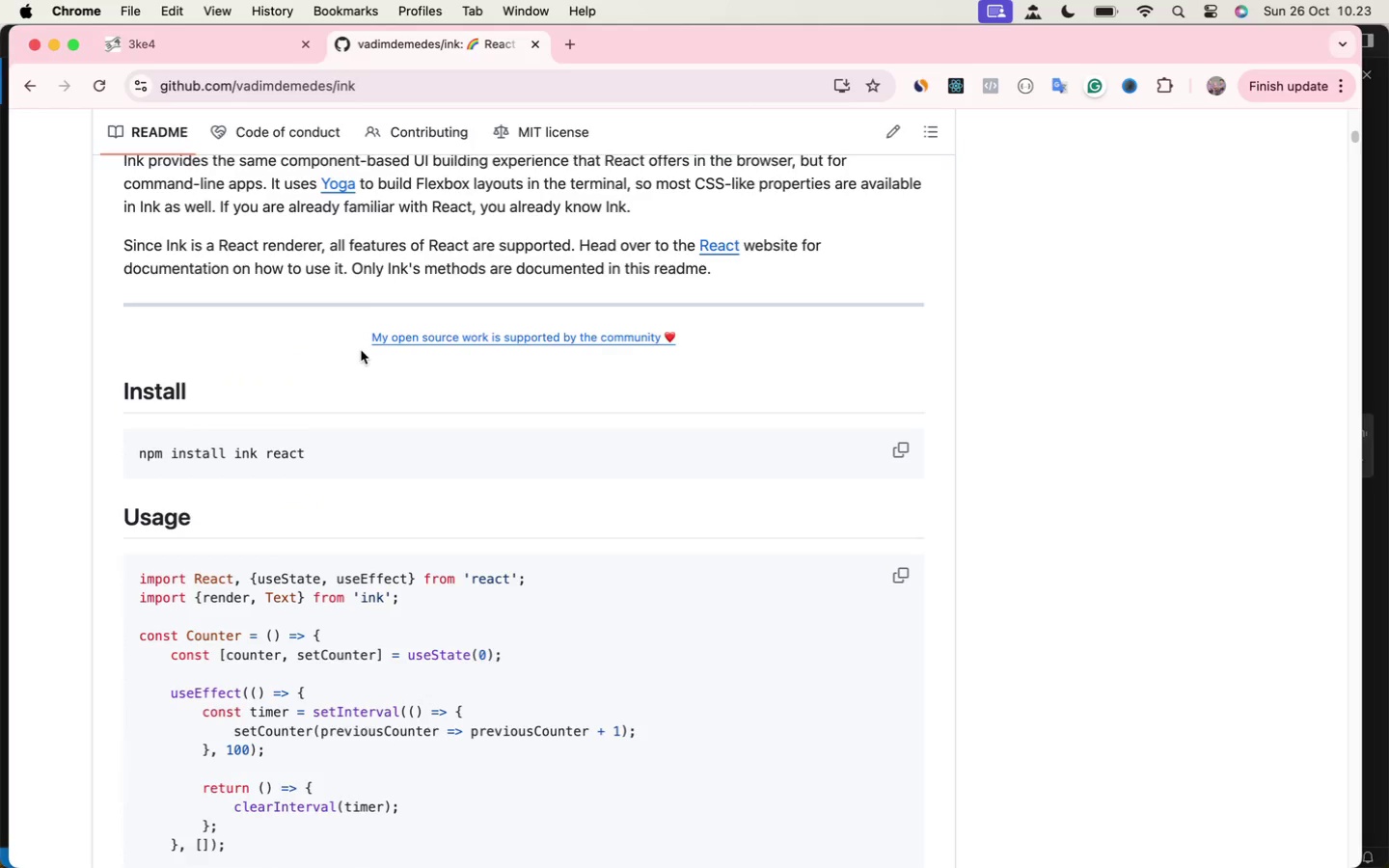 
scroll: coordinate [356, 411], scroll_direction: down, amount: 3.0
 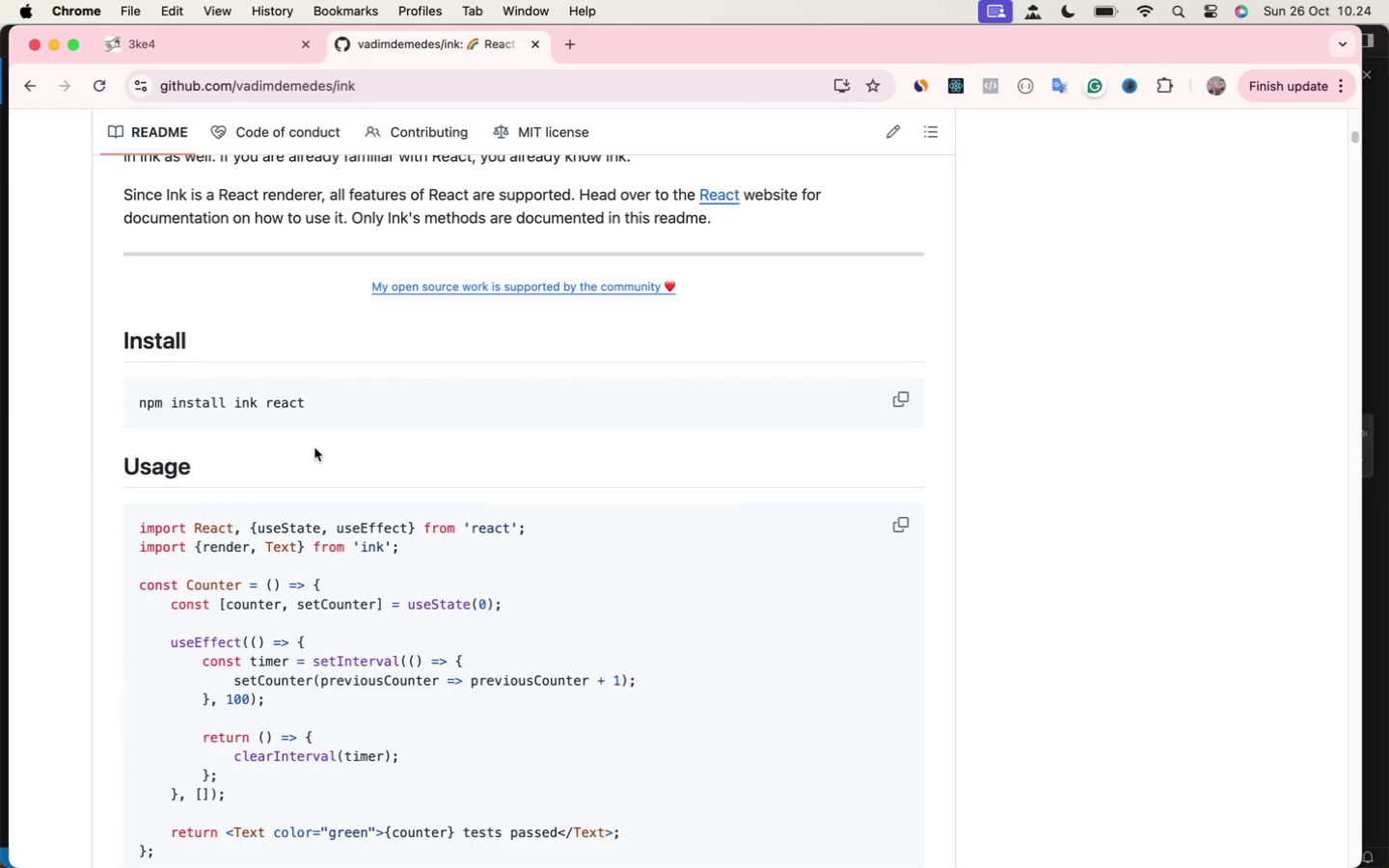 
wait(7.34)
 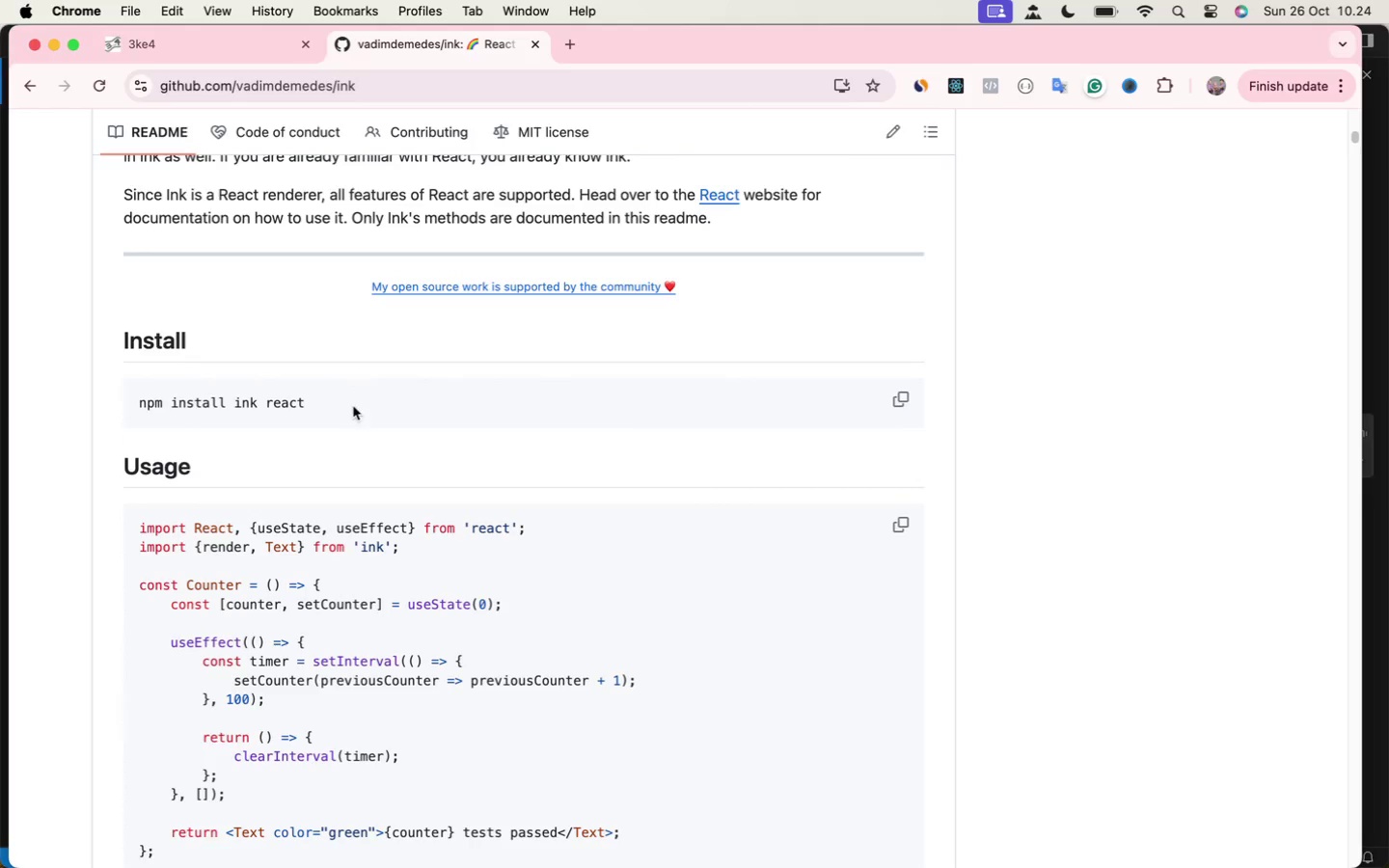 
scroll: coordinate [292, 405], scroll_direction: down, amount: 15.0
 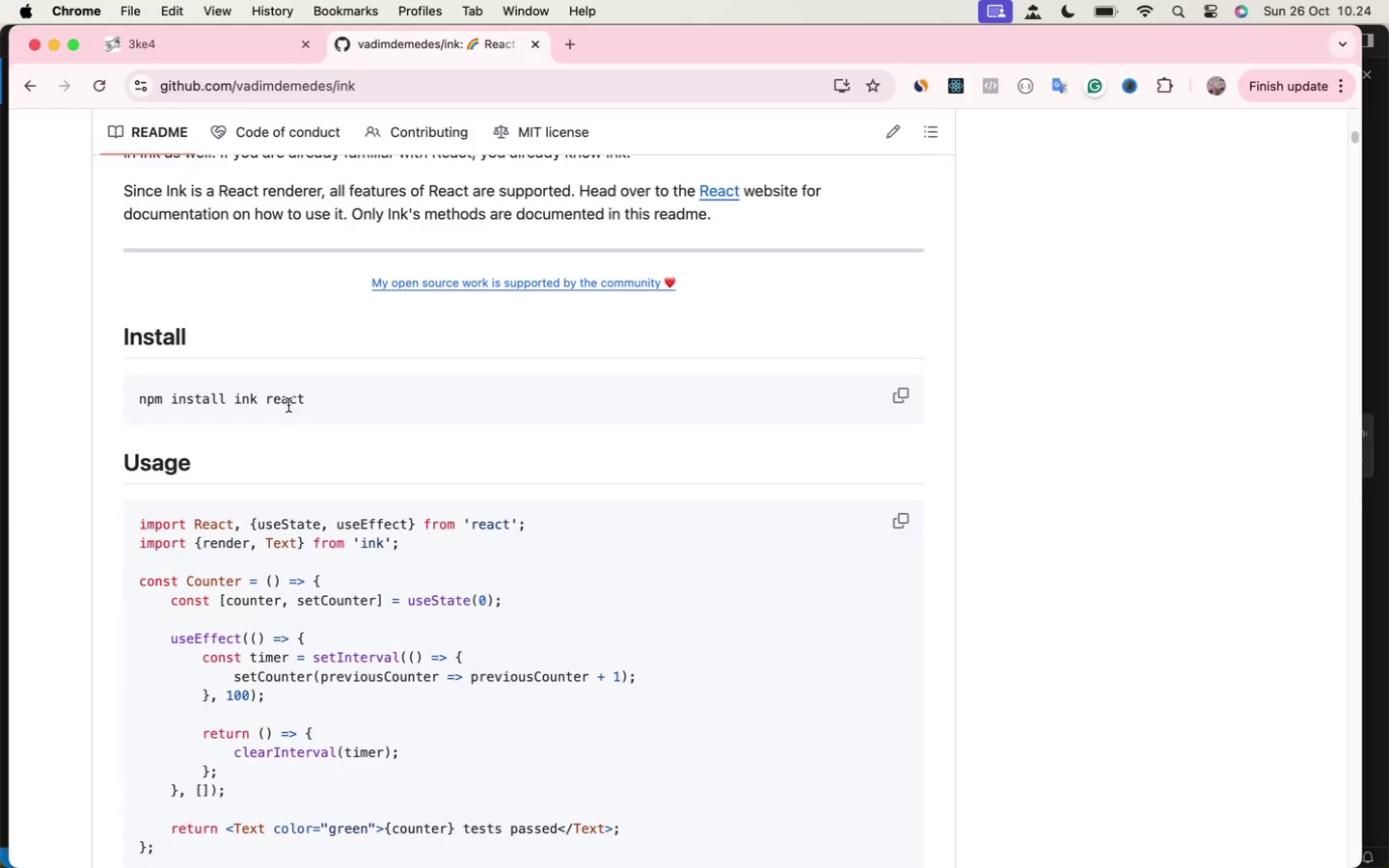 
scroll: coordinate [288, 407], scroll_direction: up, amount: 16.0
 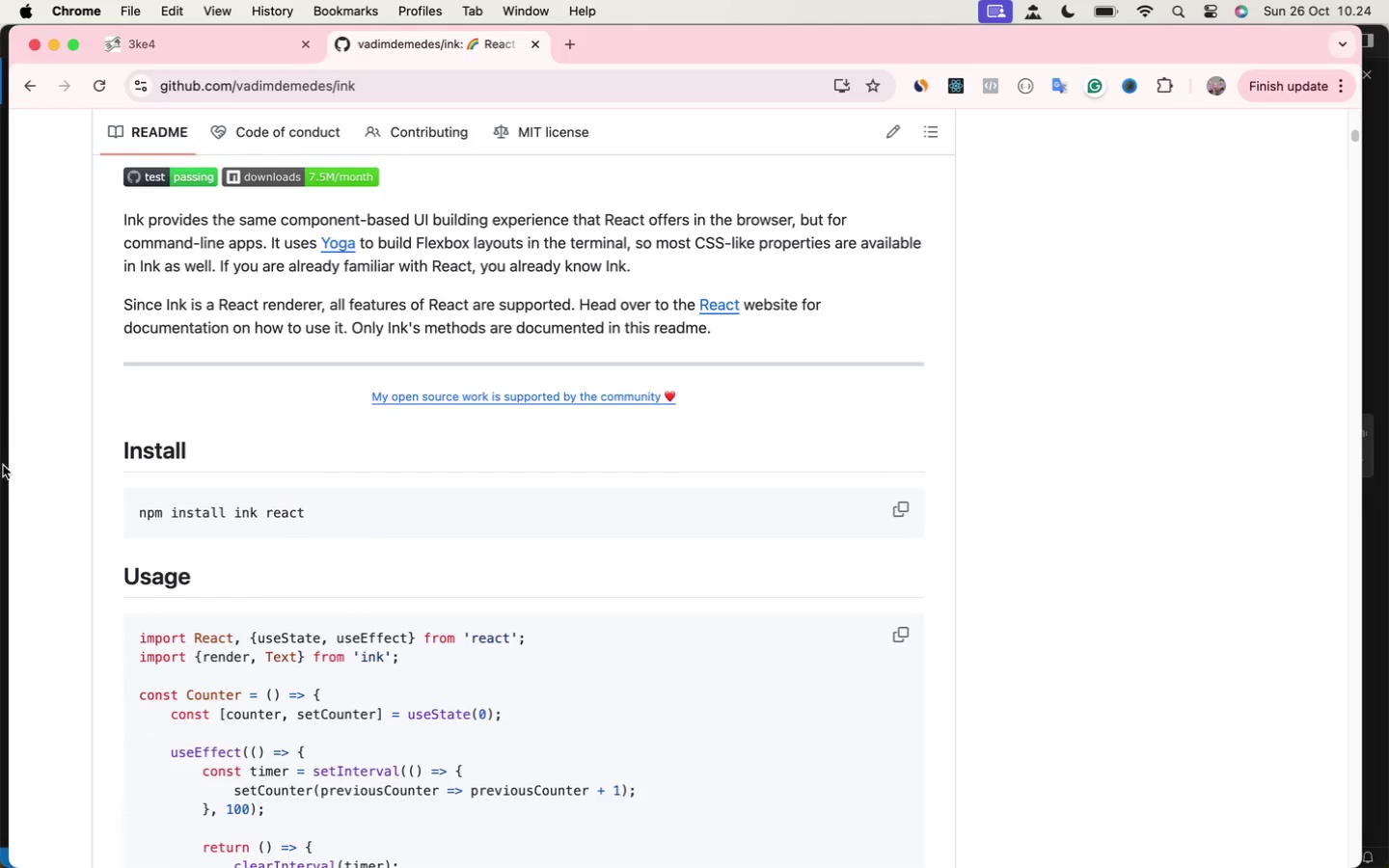 
left_click_drag(start_coordinate=[216, 549], to_coordinate=[198, 554])
 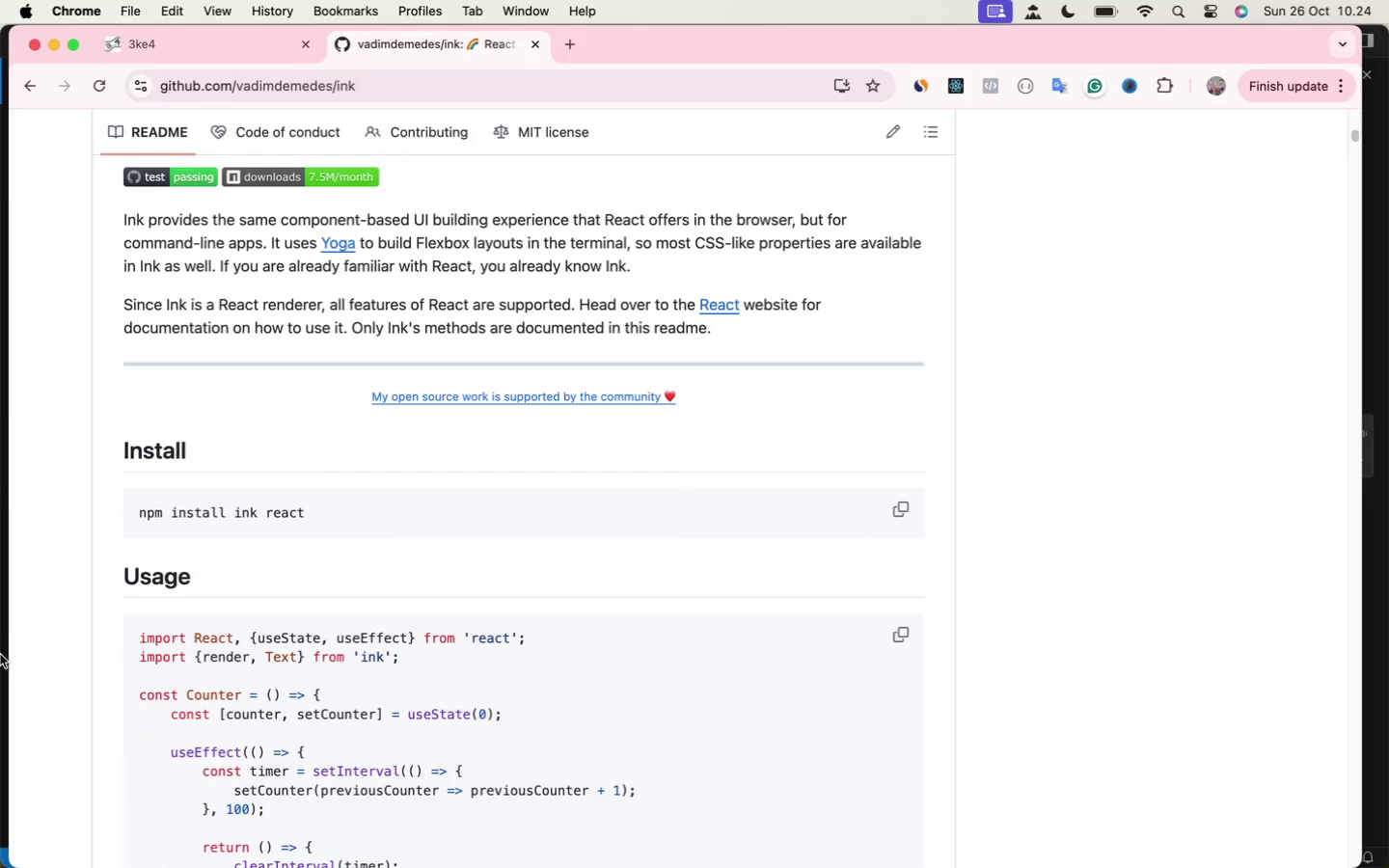 
left_click([522, 551])
 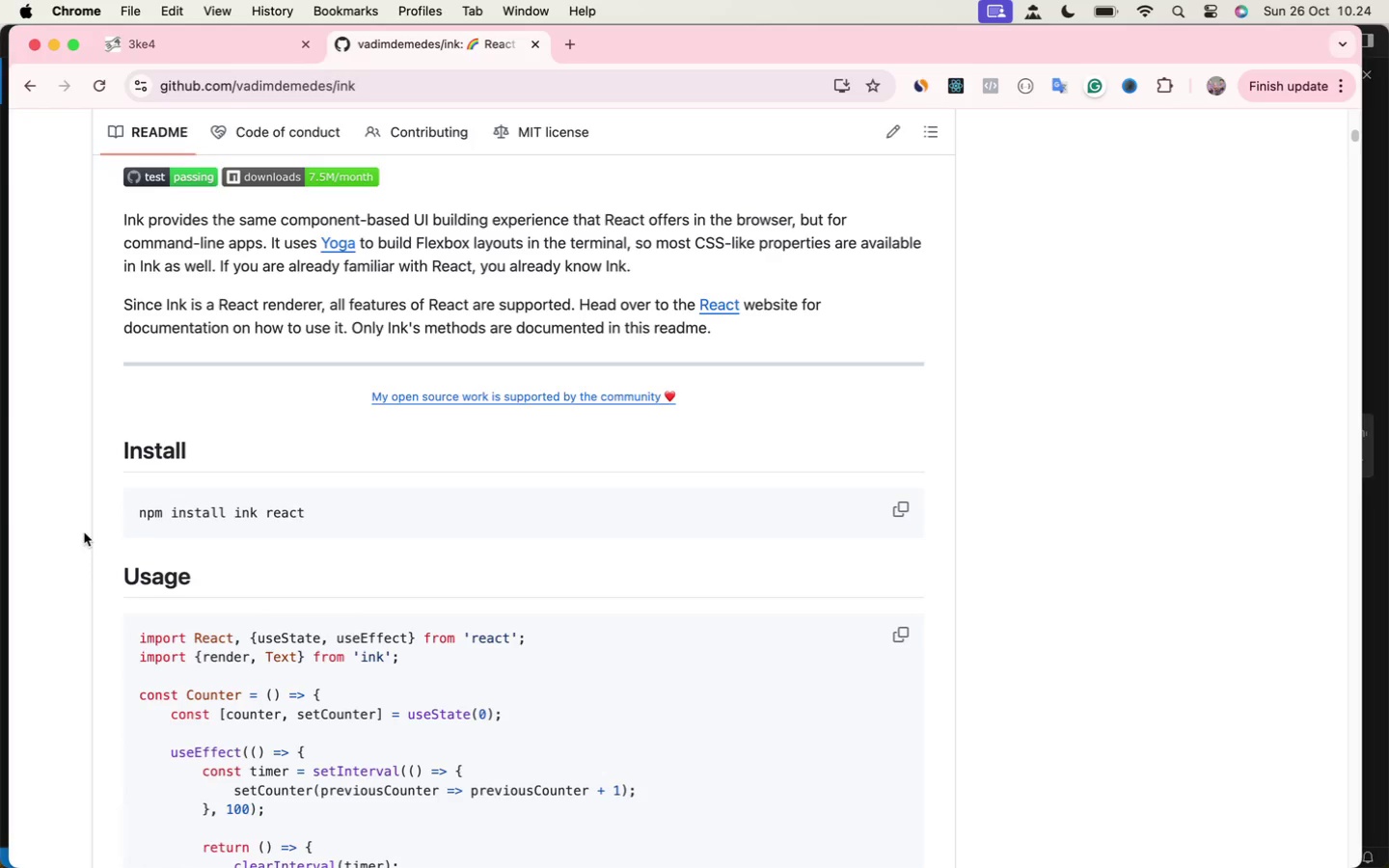 
wait(9.97)
 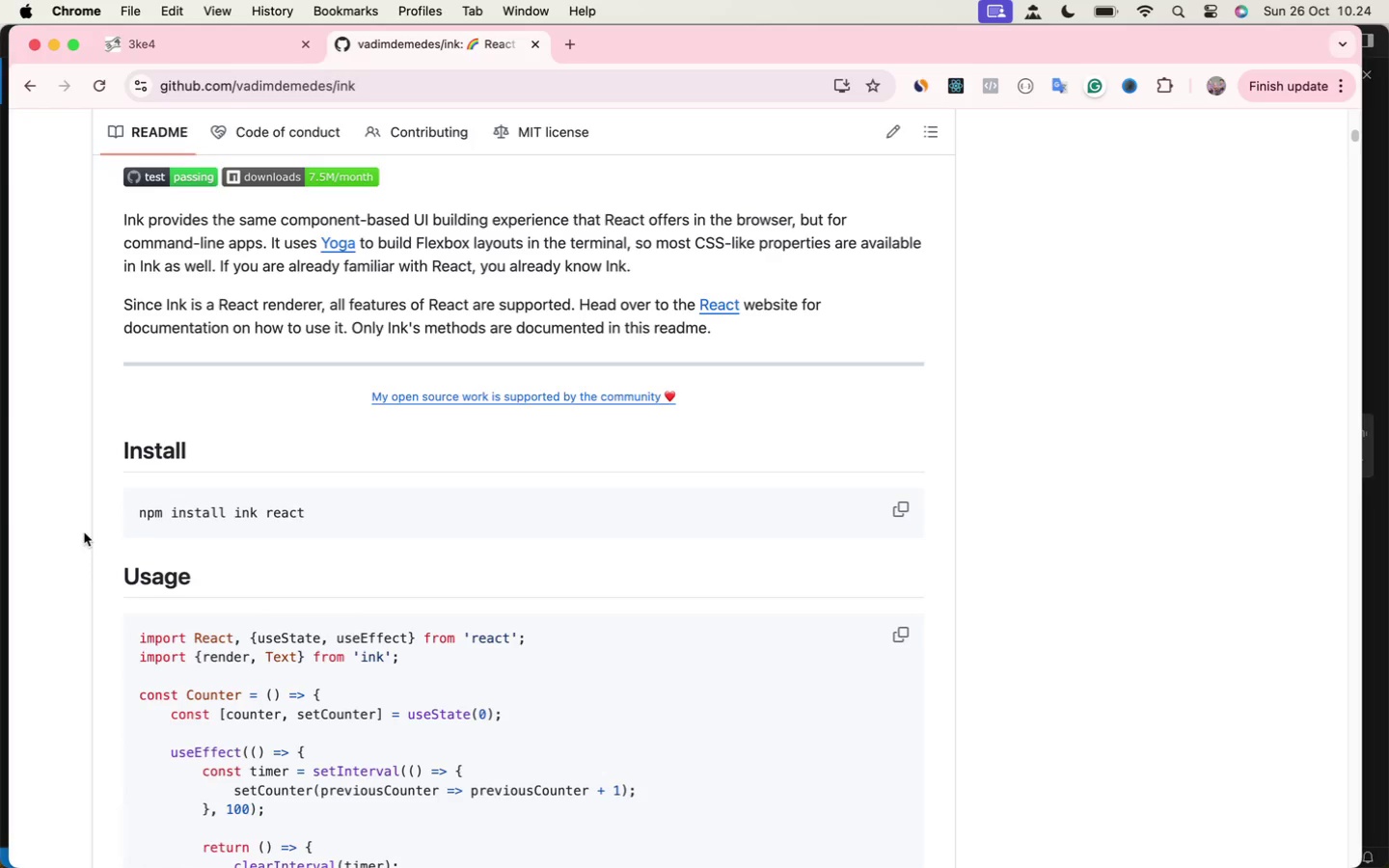 
scroll: coordinate [291, 614], scroll_direction: down, amount: 7.0
 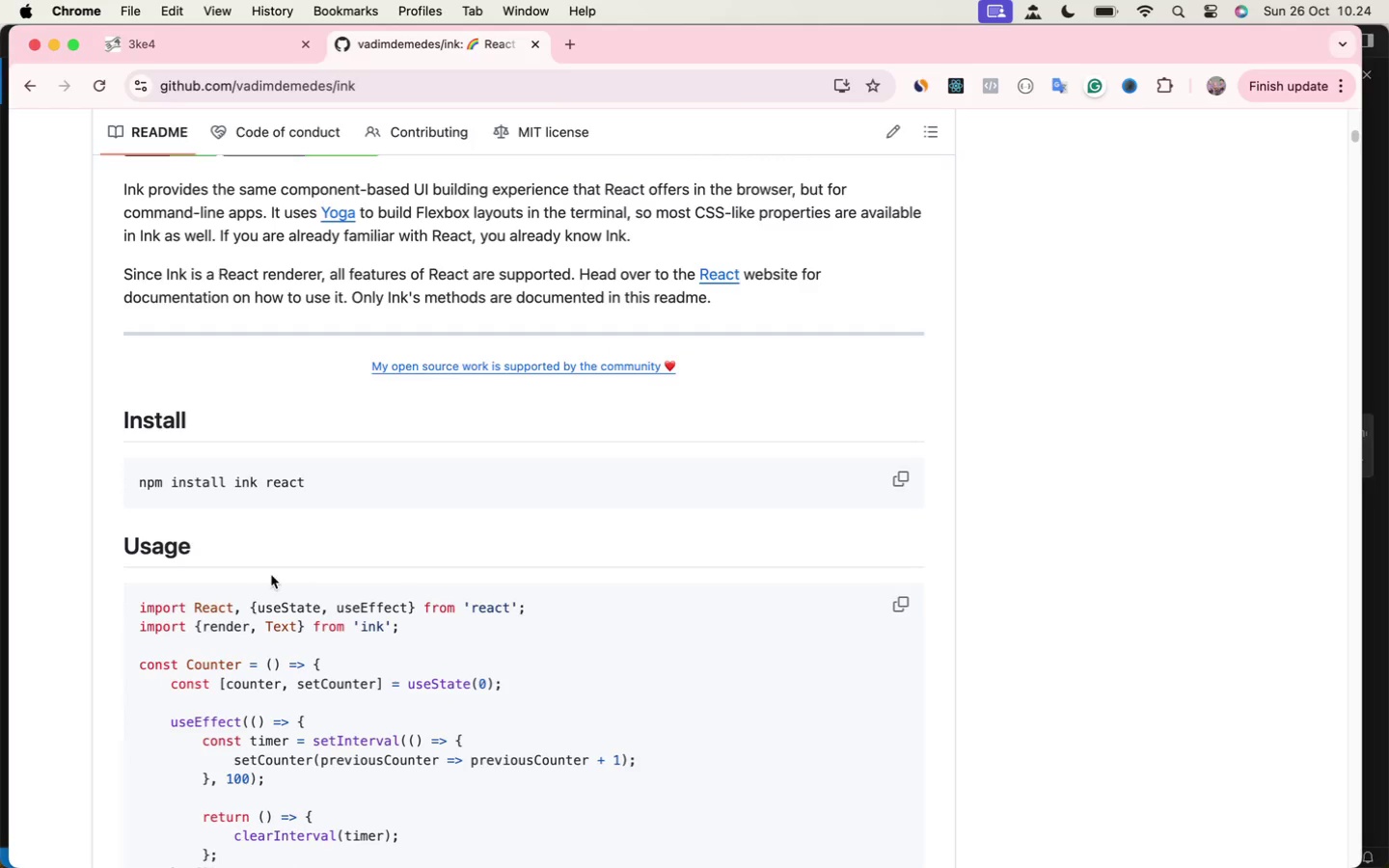 
wait(8.91)
 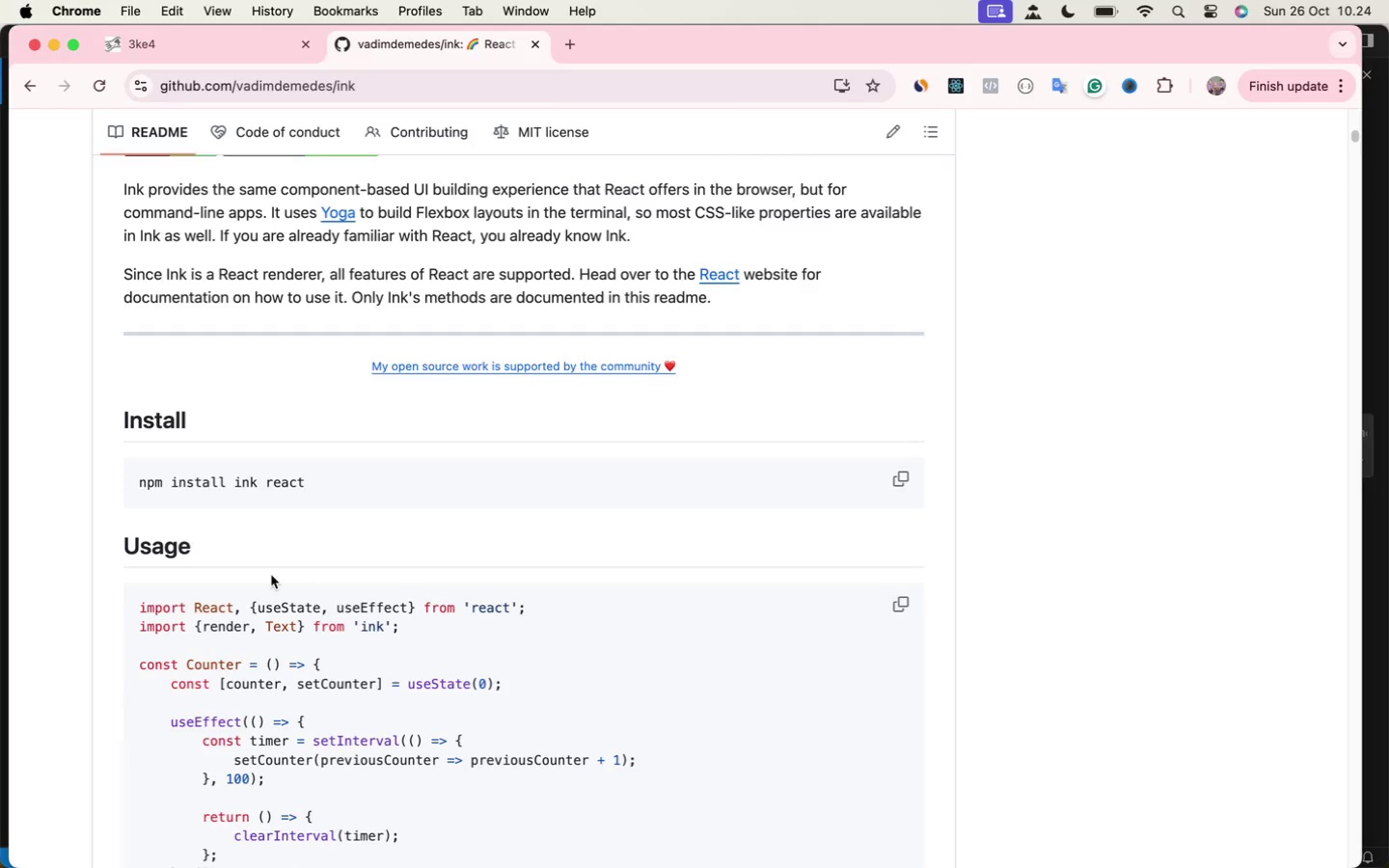 
mouse_move([6, 557])
 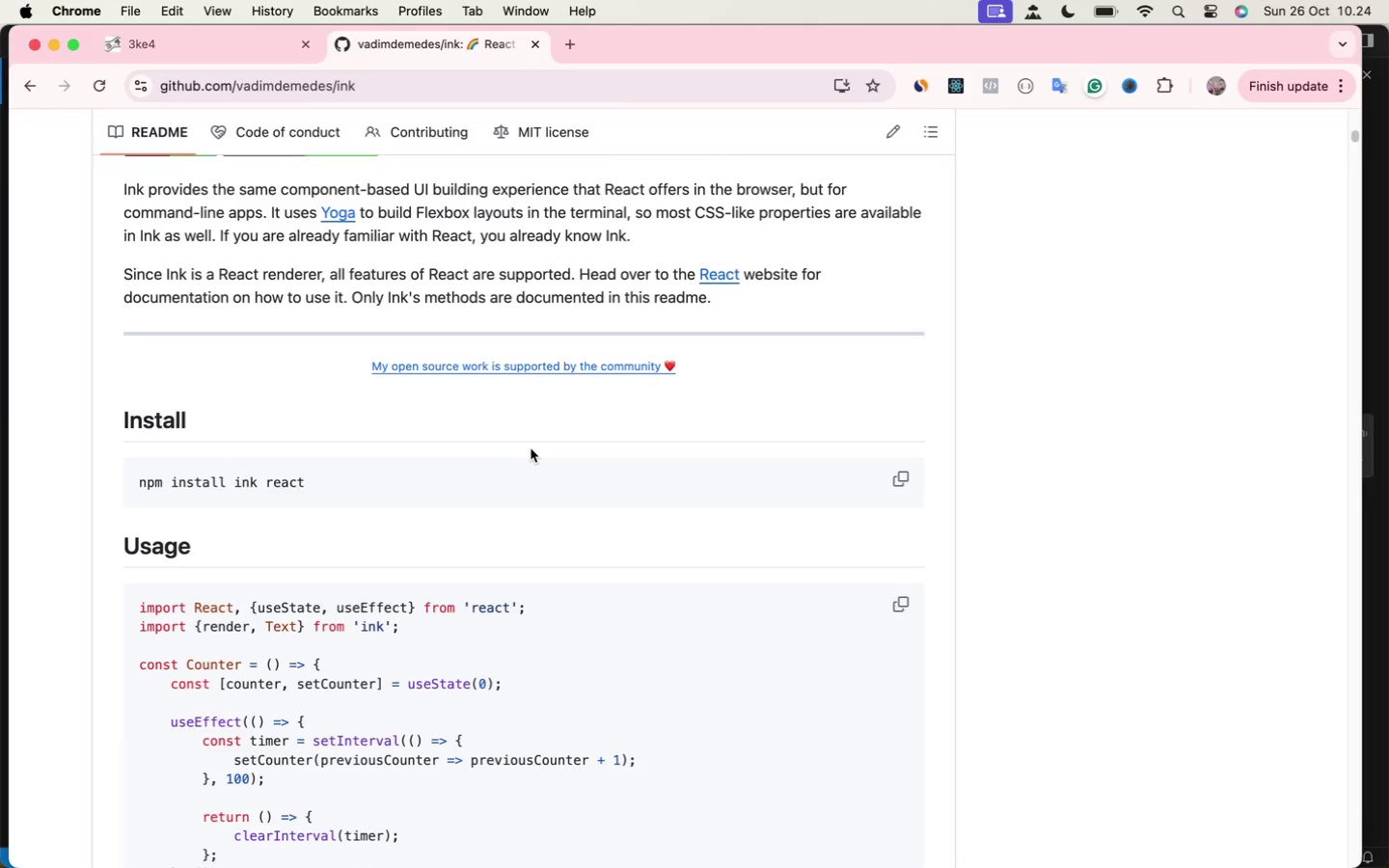 
wait(14.87)
 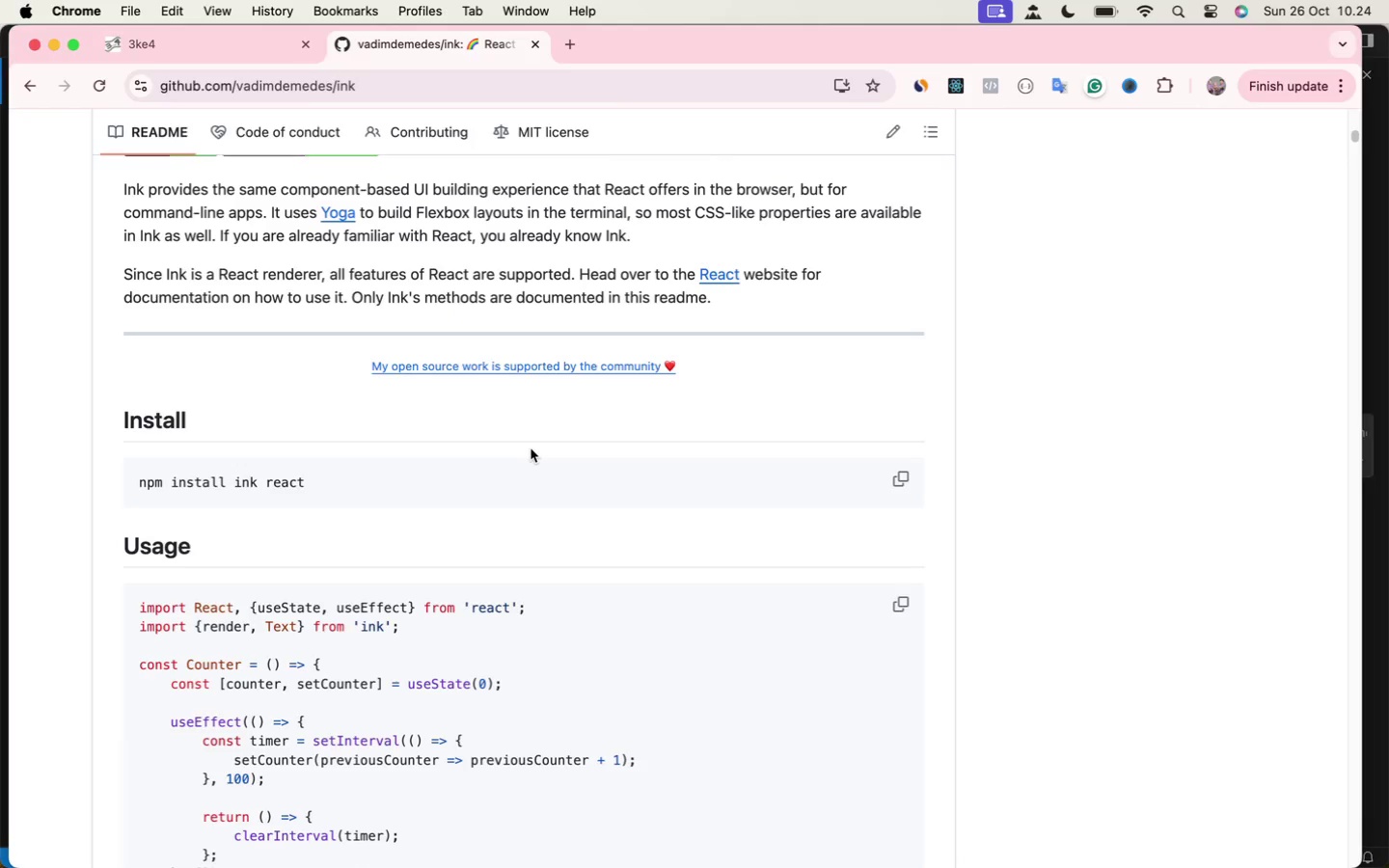 
left_click([29, 648])
 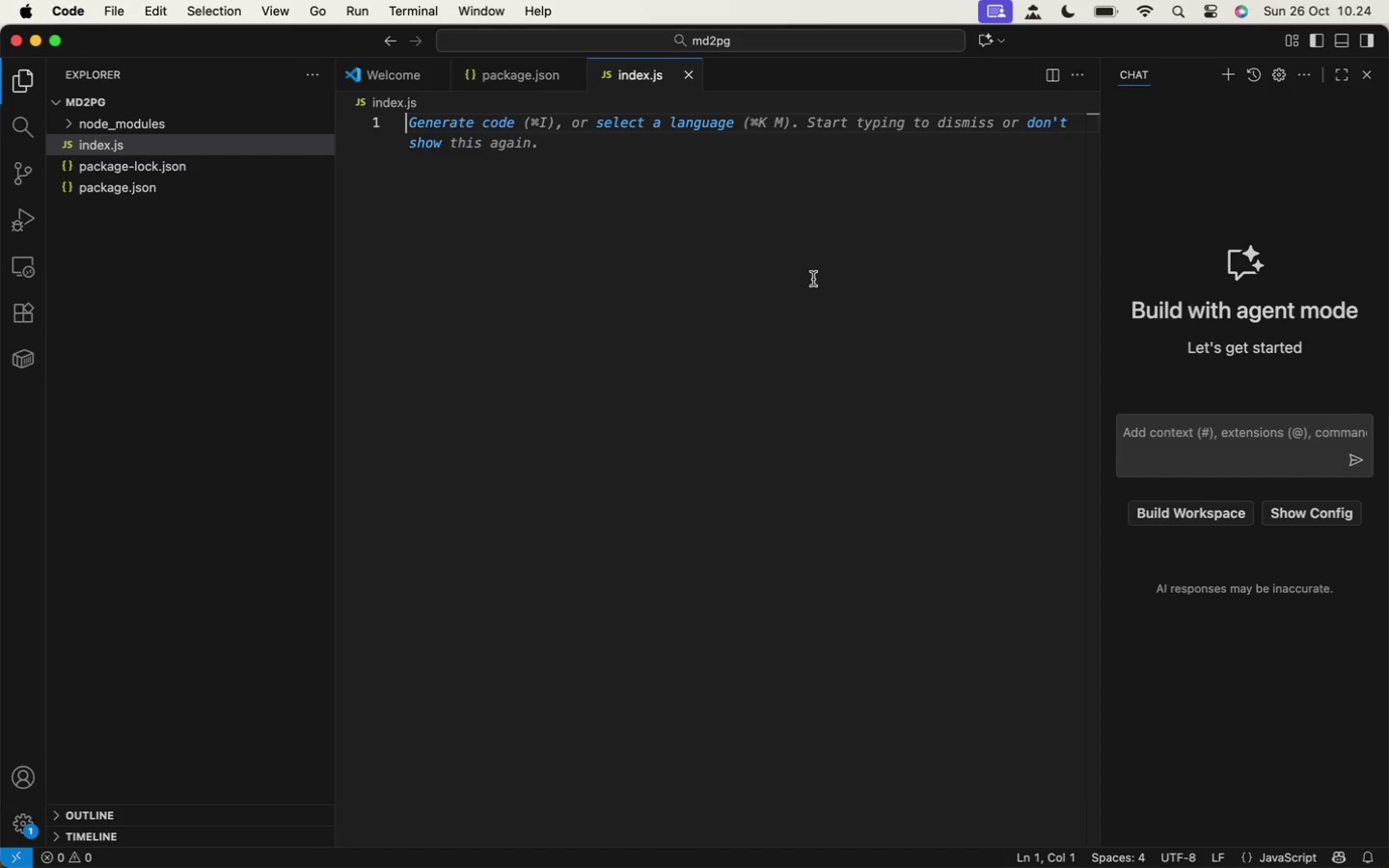 
left_click([780, 293])
 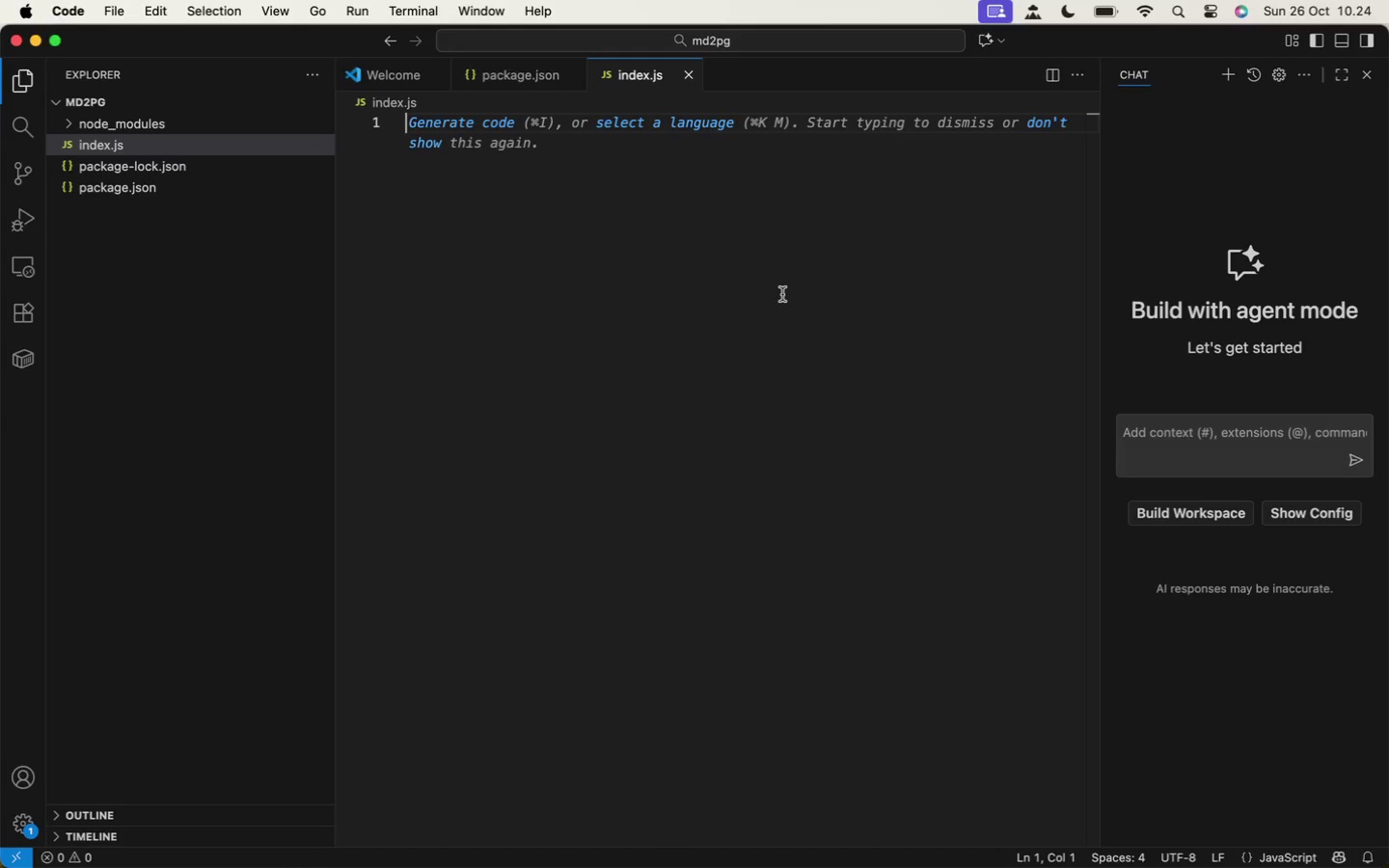 
type(import)
 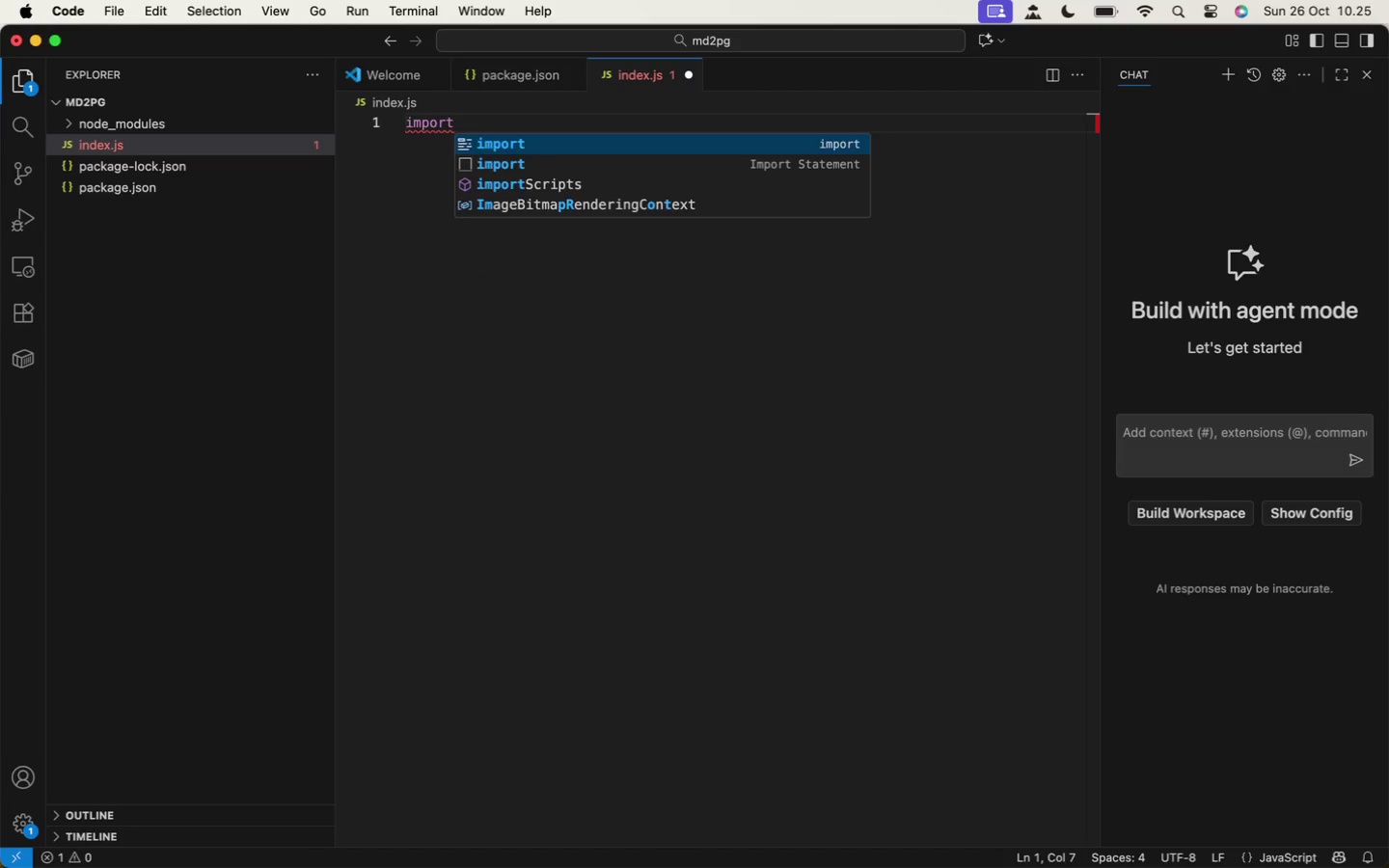 
key(Enter)
 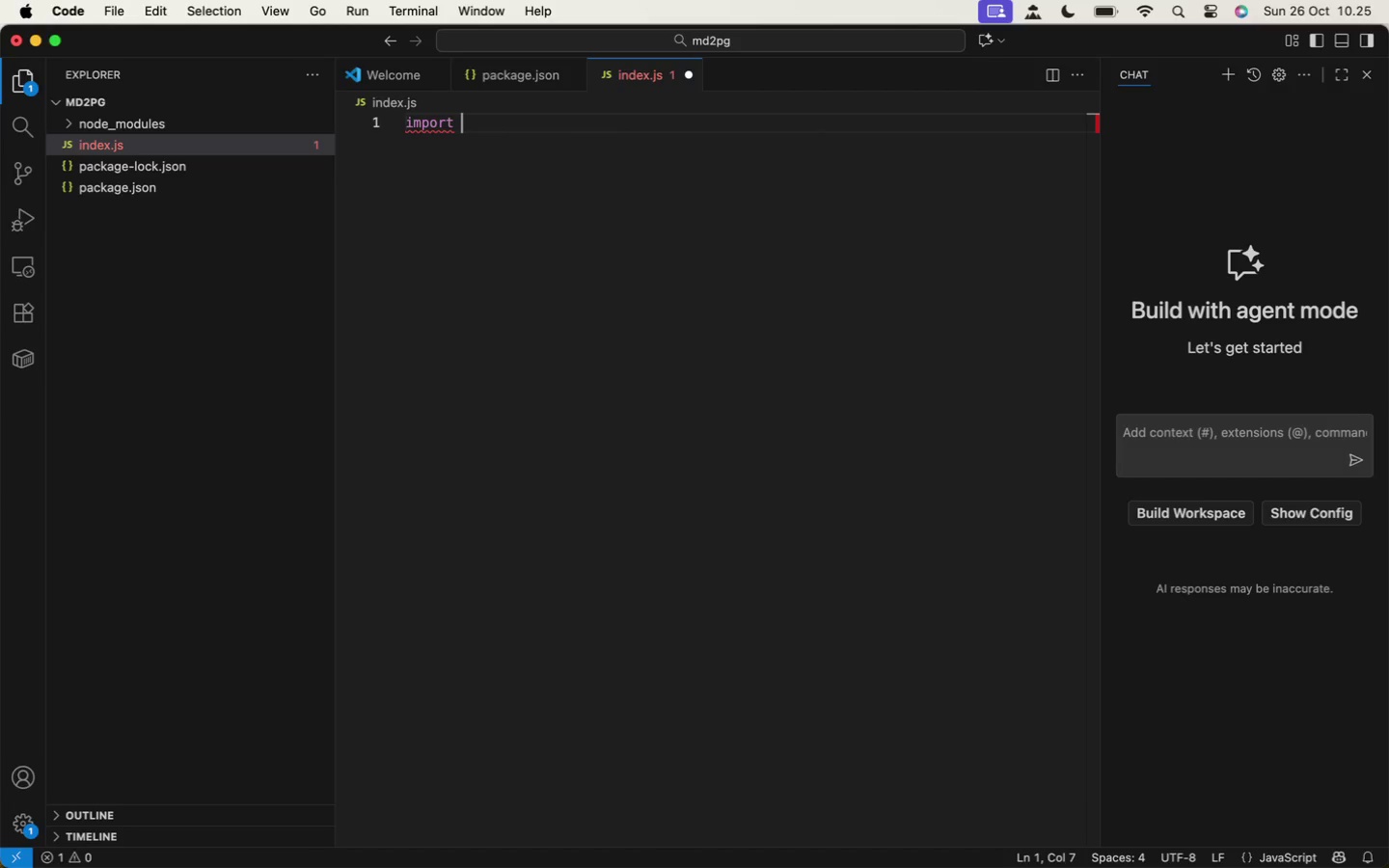 
key(Space)
 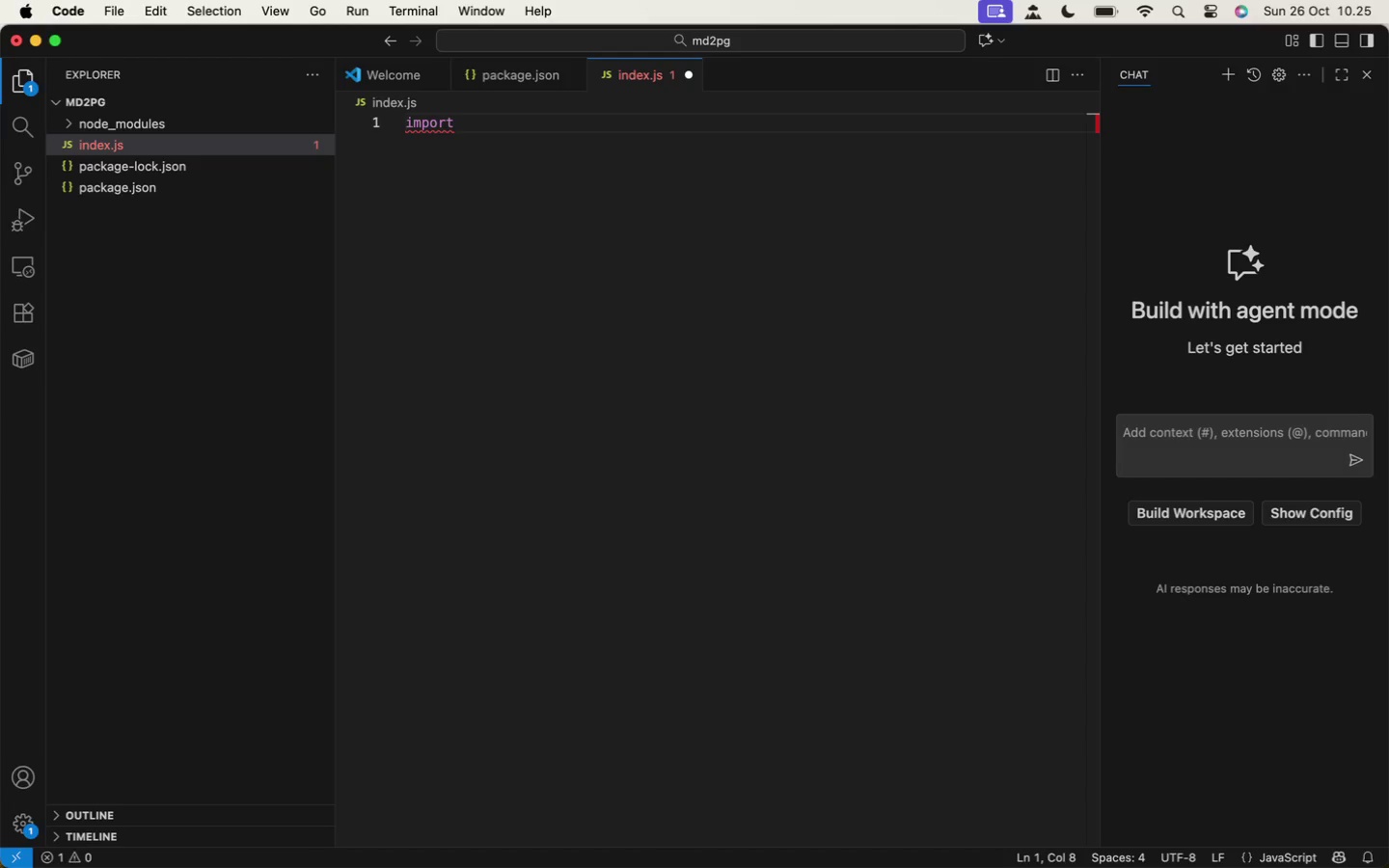 
wait(5.99)
 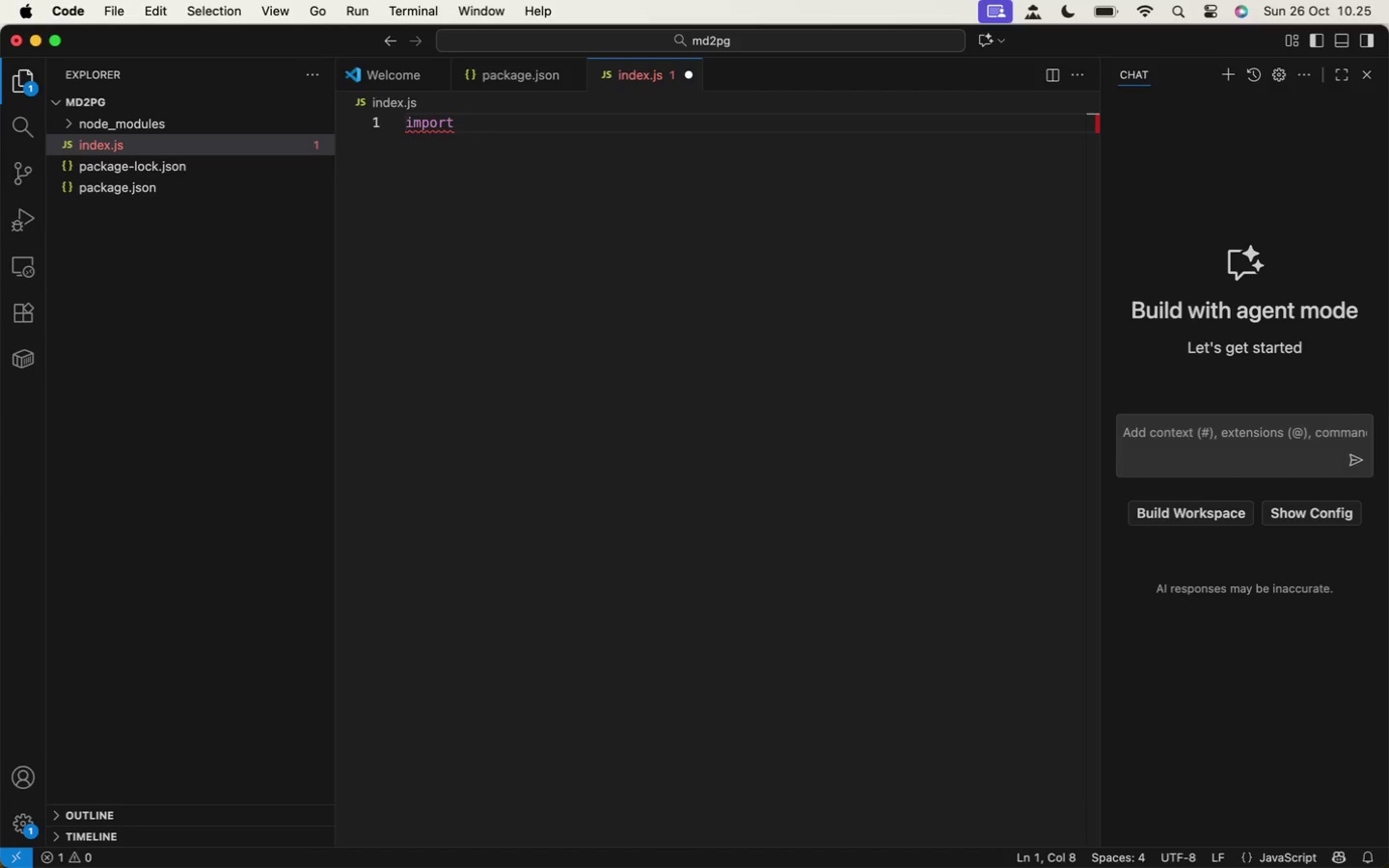 
mouse_move([16, 518])
 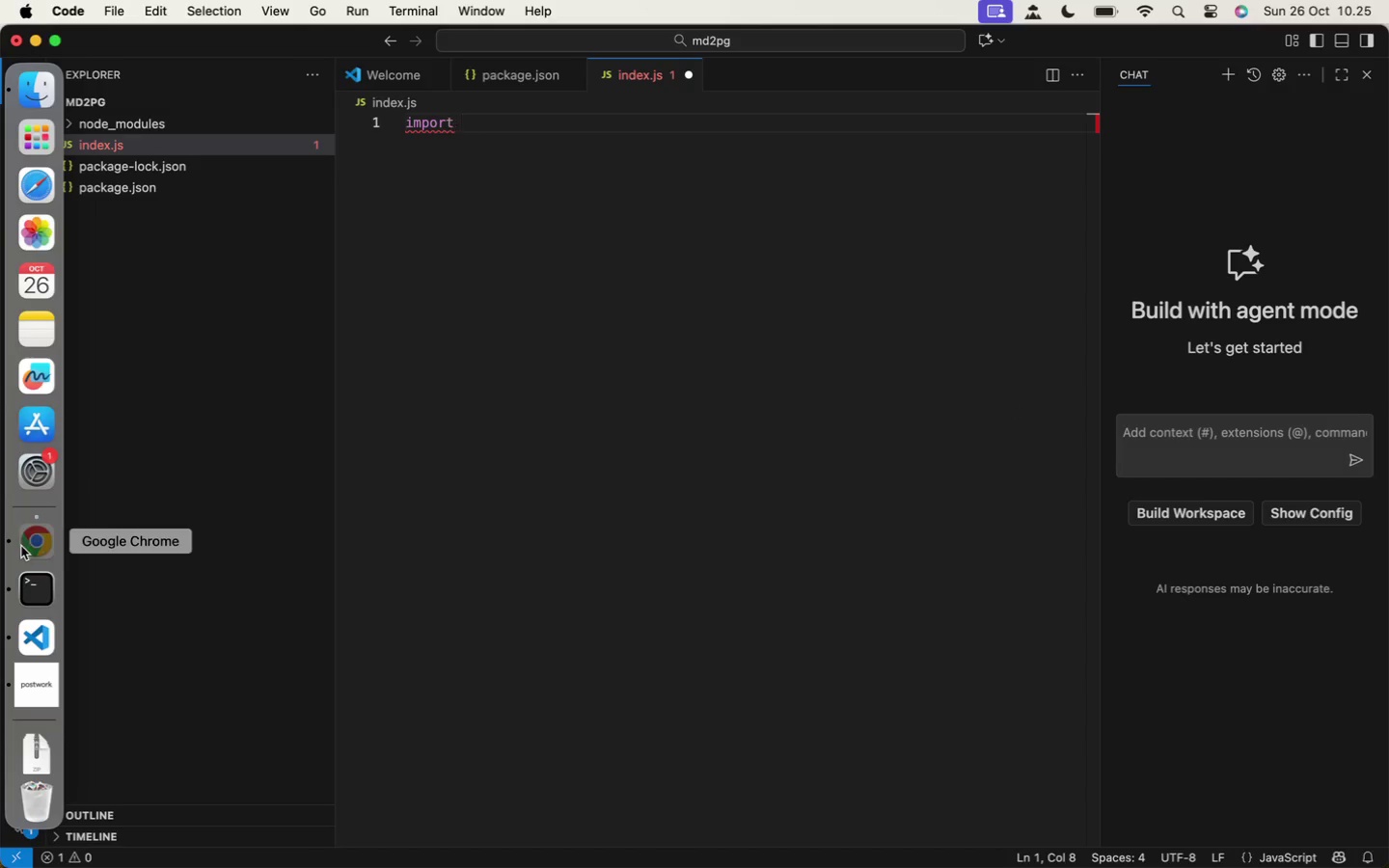 
left_click([21, 546])
 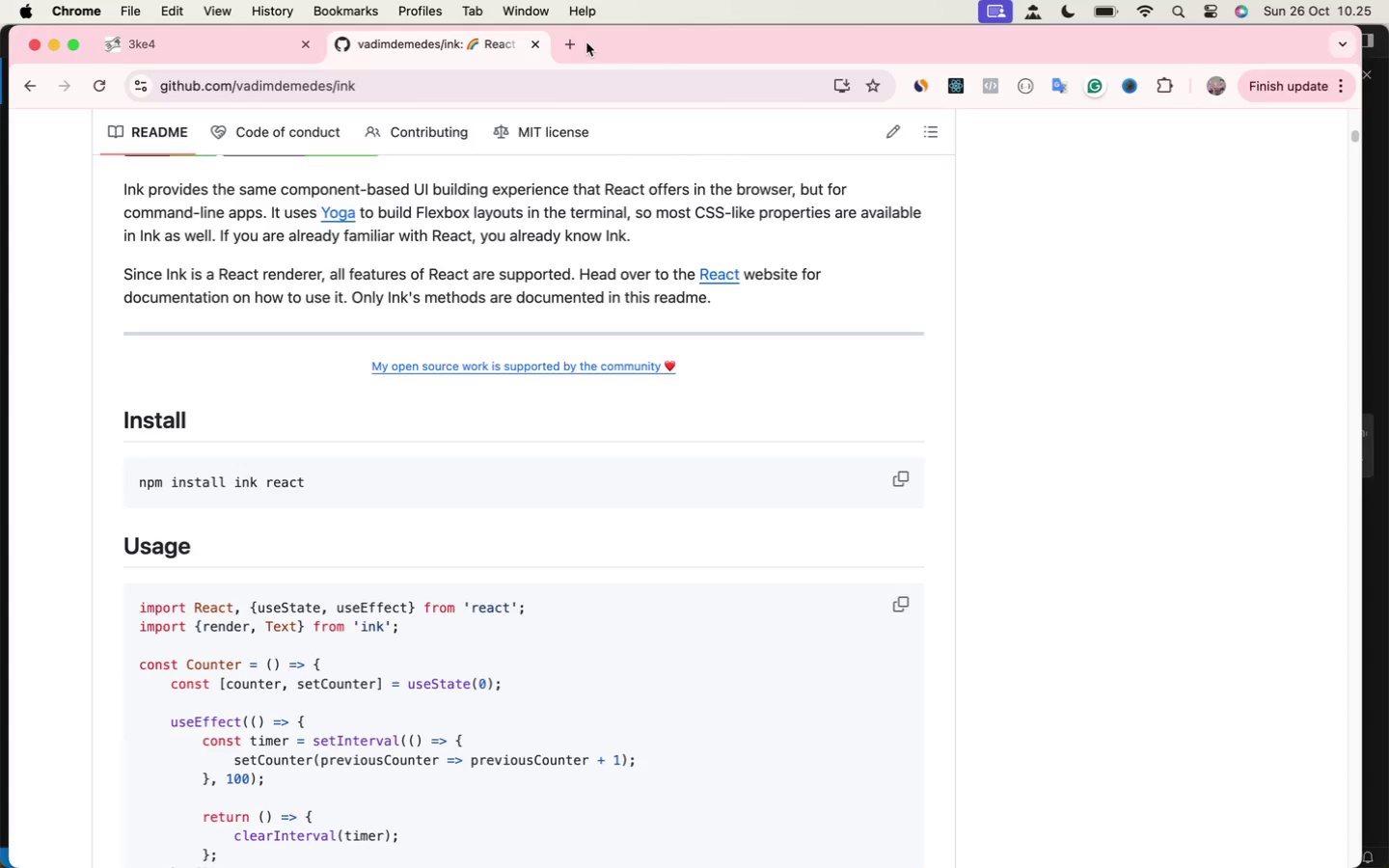 
left_click([571, 44])
 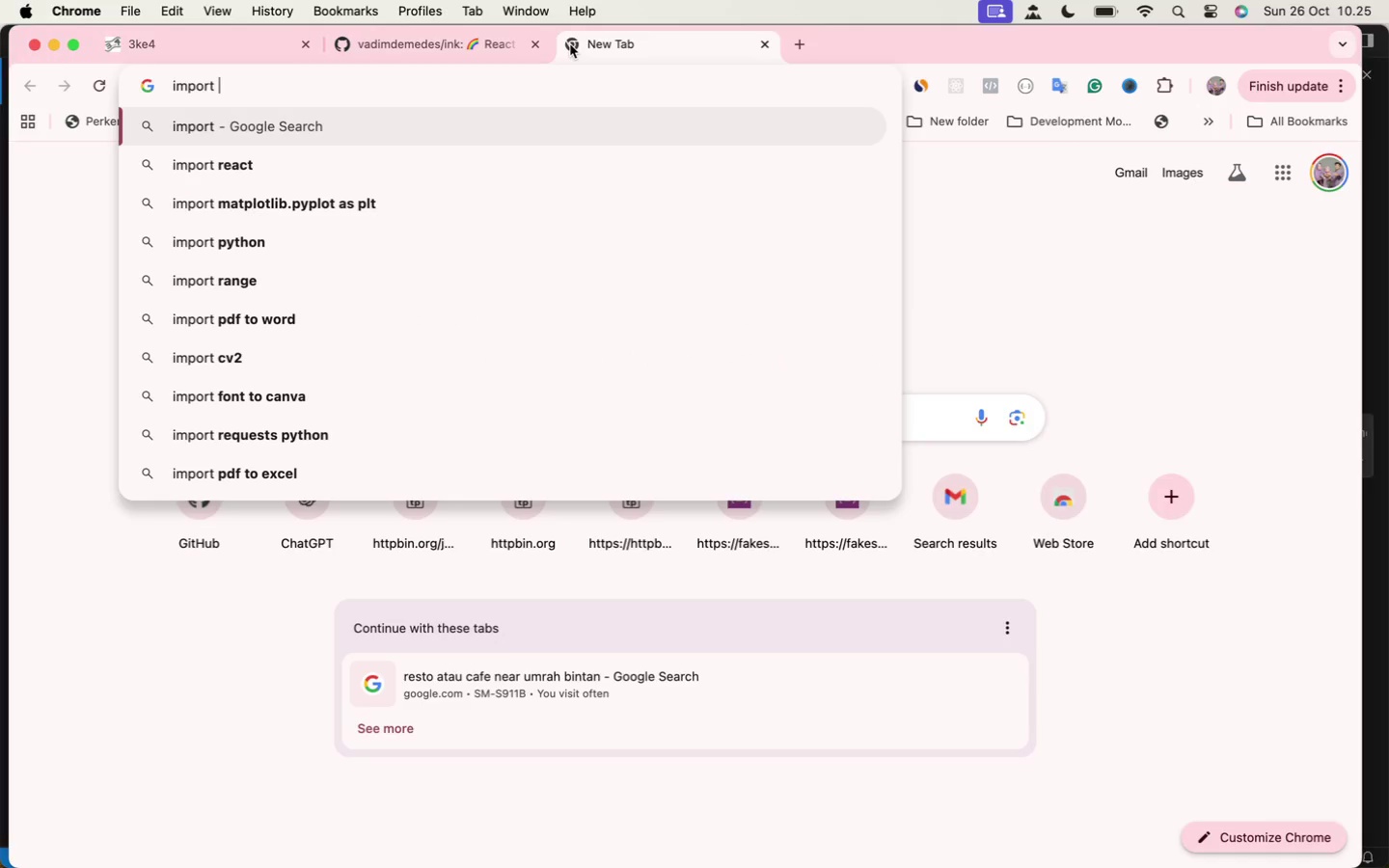 
type(import node.js version )
 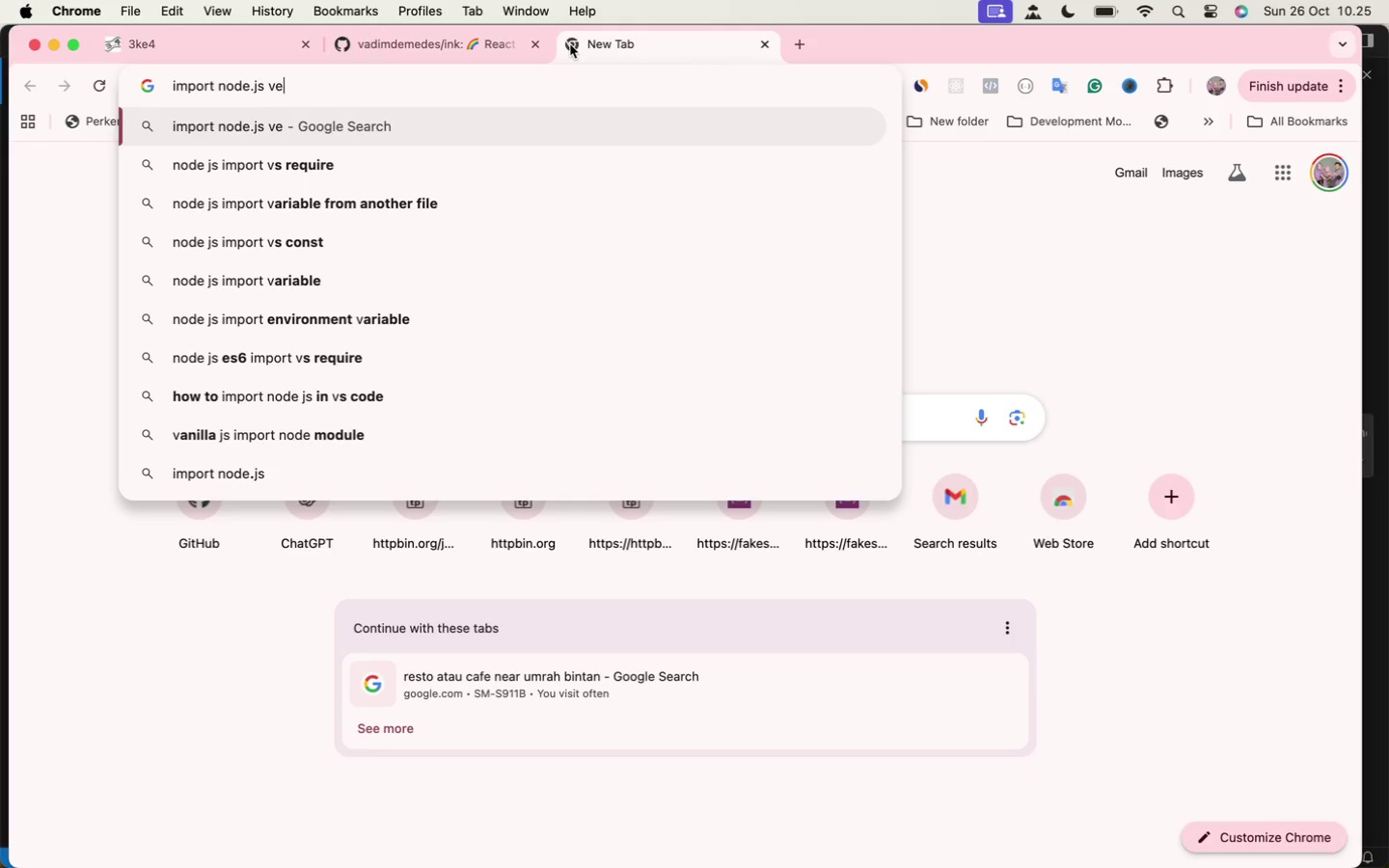 
key(Enter)
 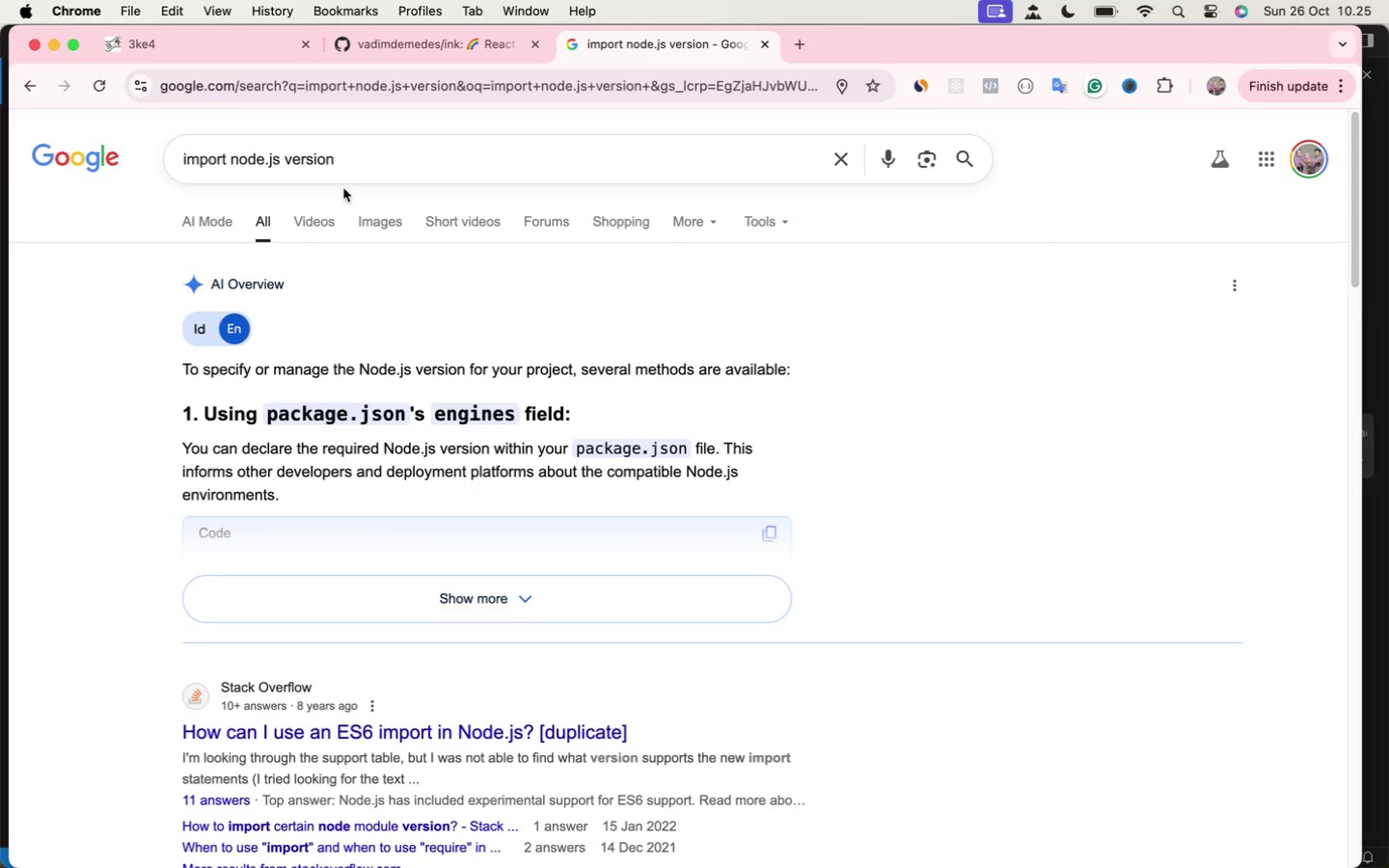 
left_click([230, 160])
 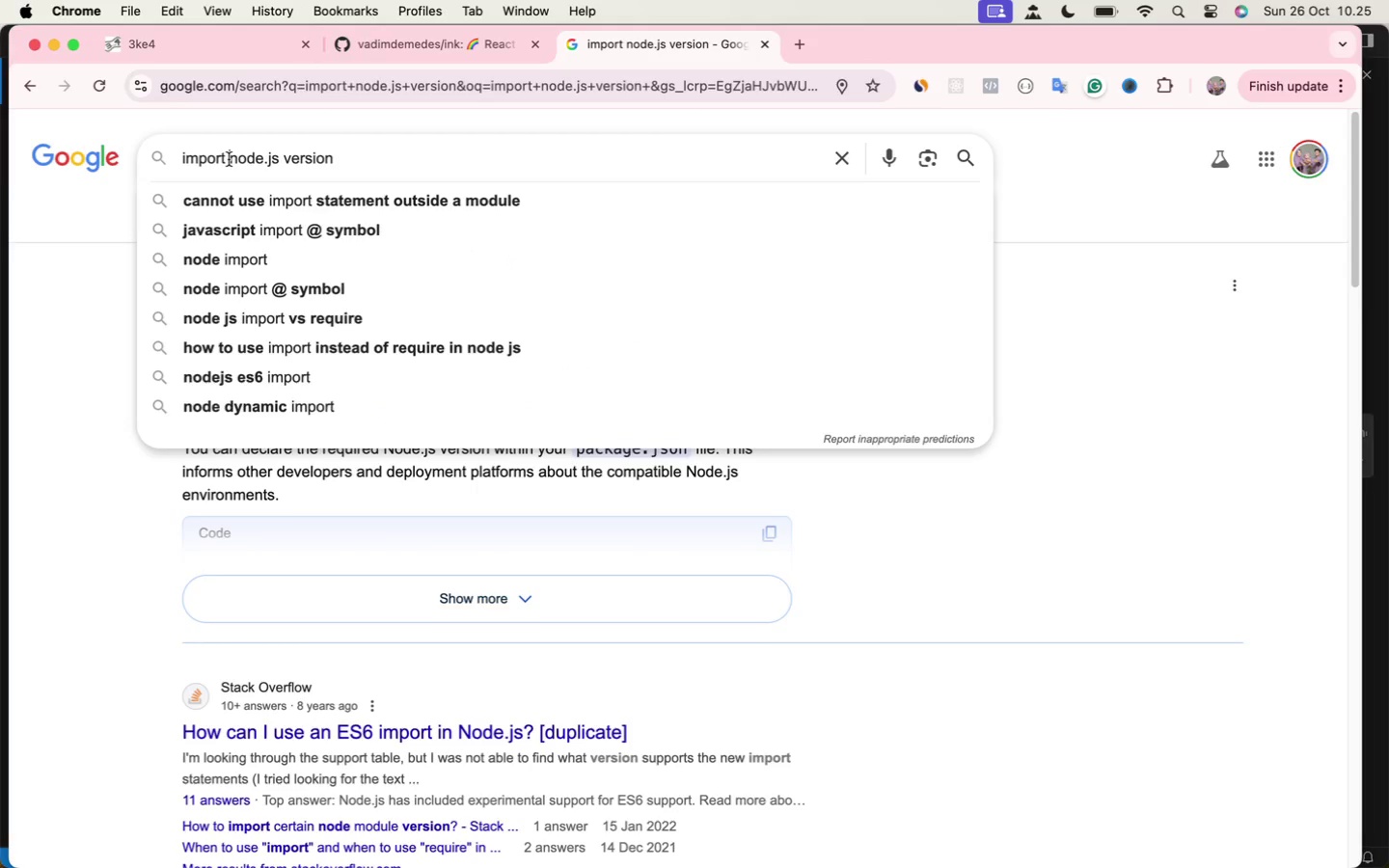 
type(supported in )
 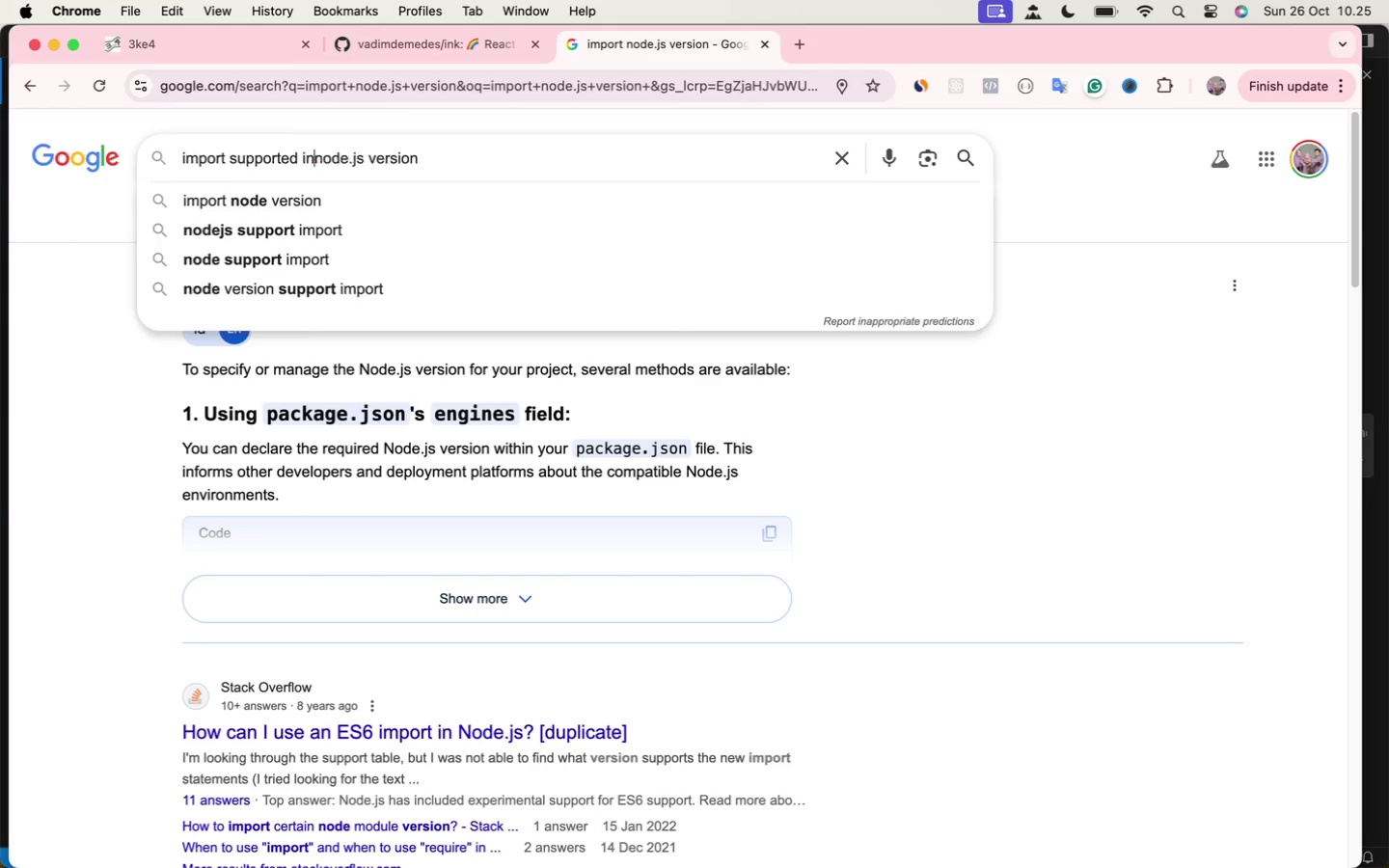 
key(Enter)
 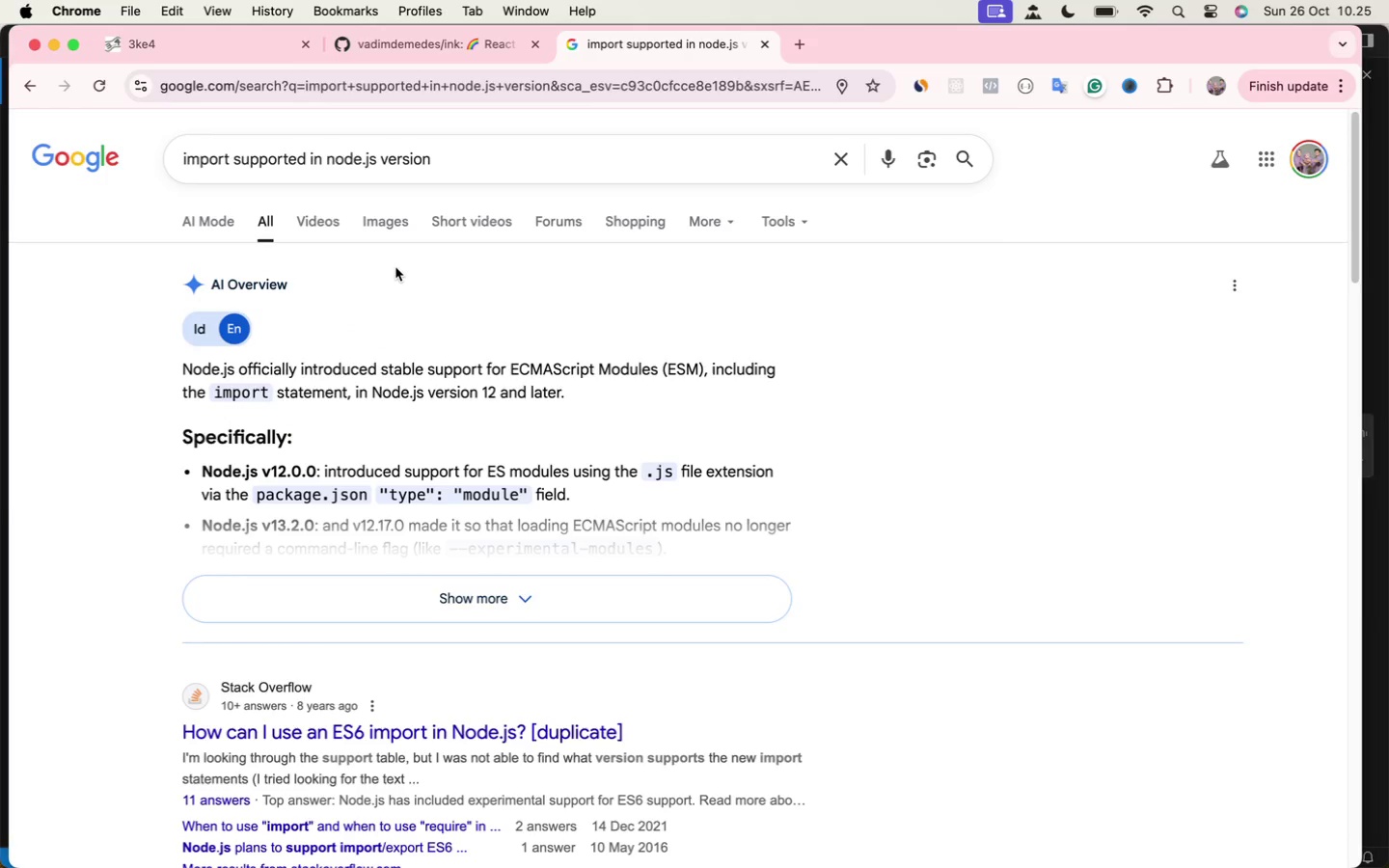 
wait(12.02)
 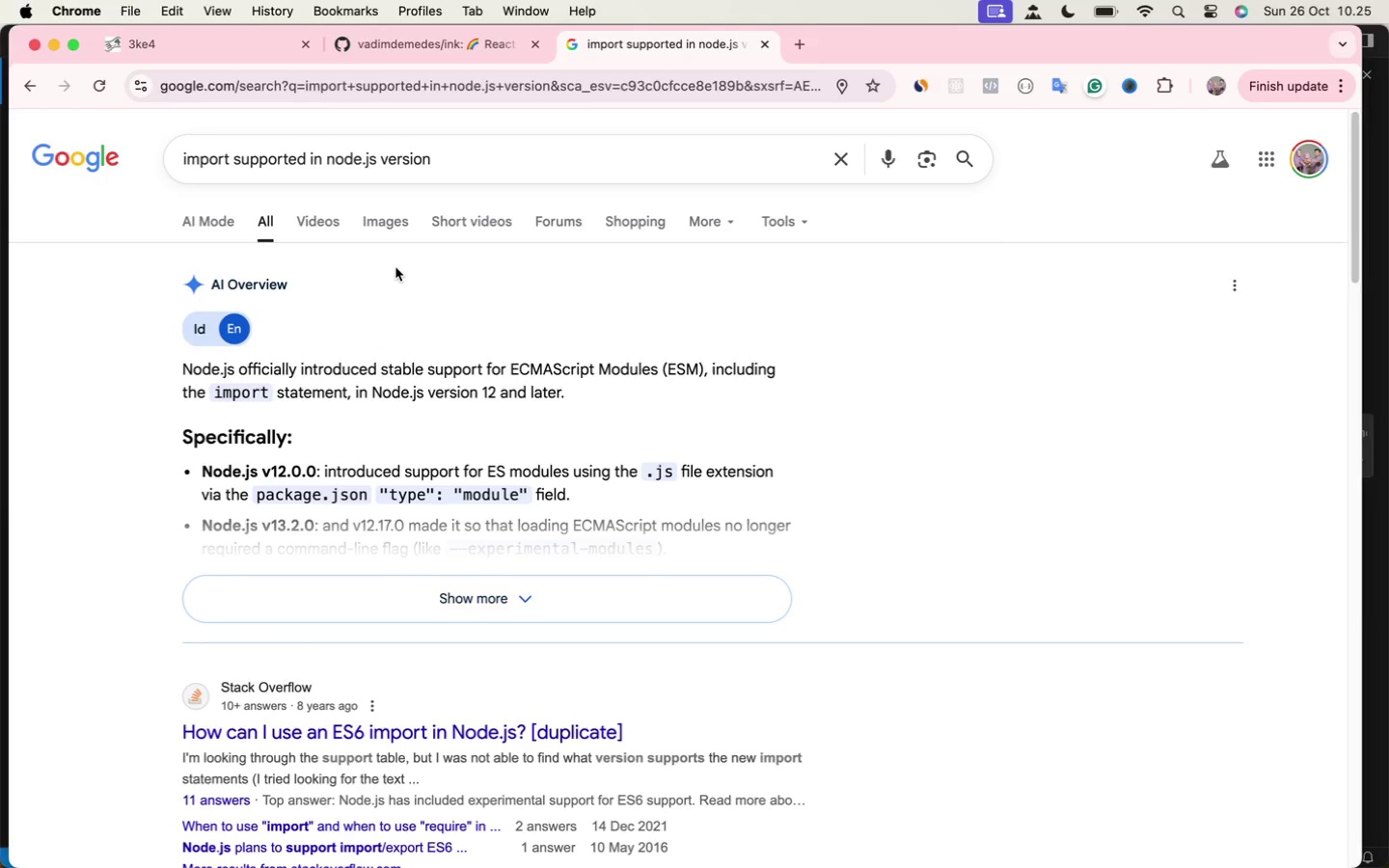 
scroll: coordinate [558, 446], scroll_direction: down, amount: 3.0
 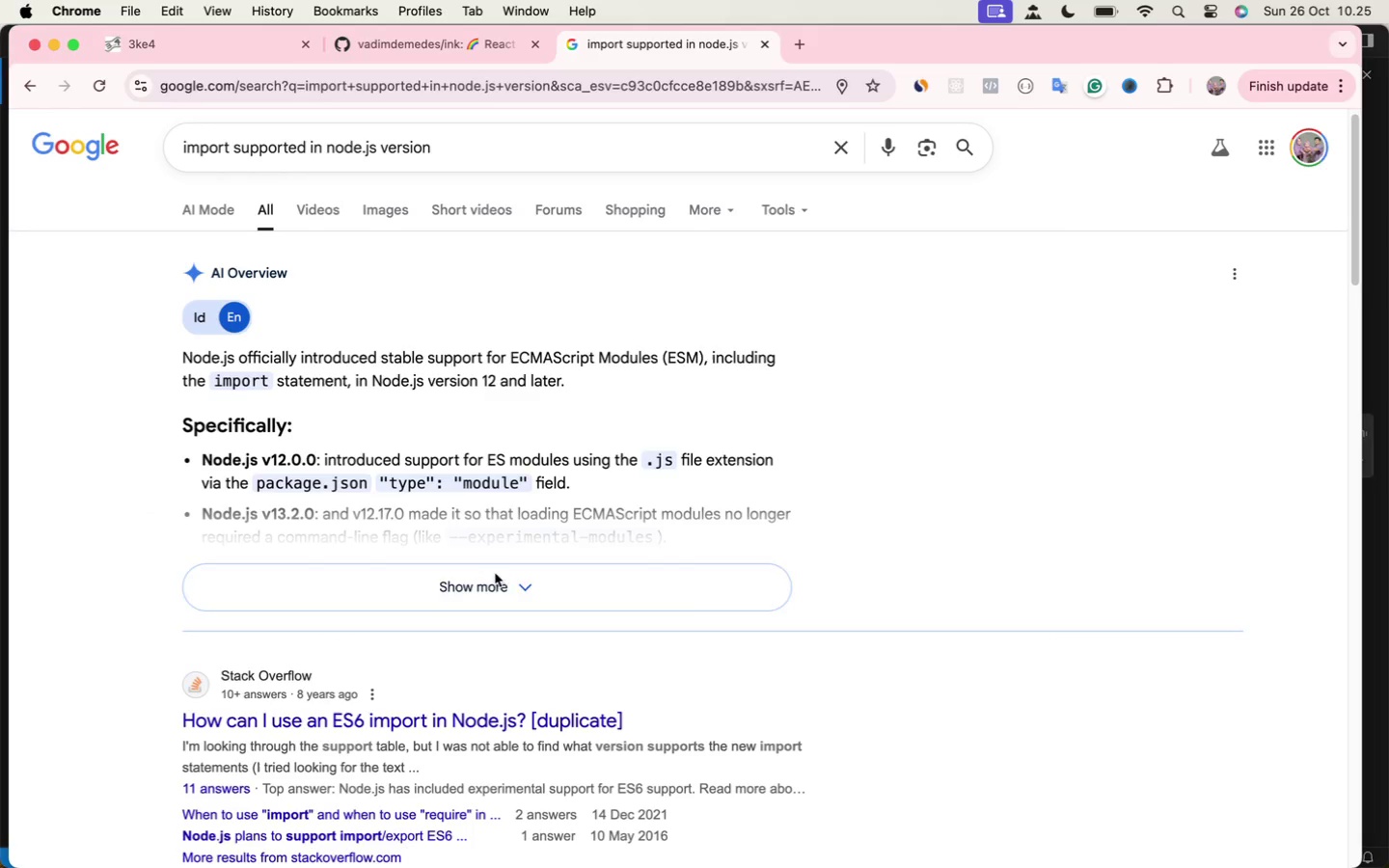 
left_click([485, 590])
 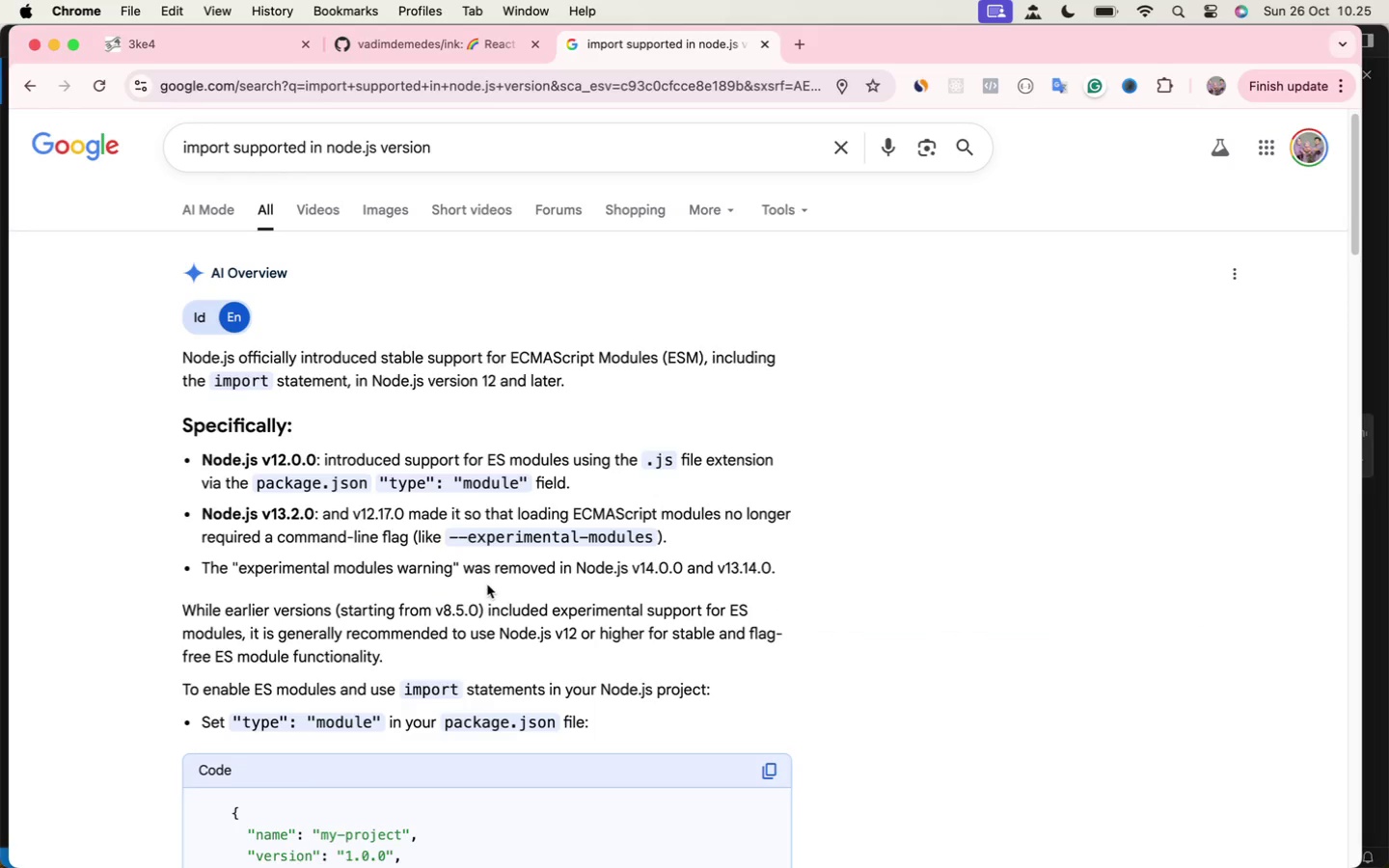 
scroll: coordinate [485, 583], scroll_direction: down, amount: 4.0
 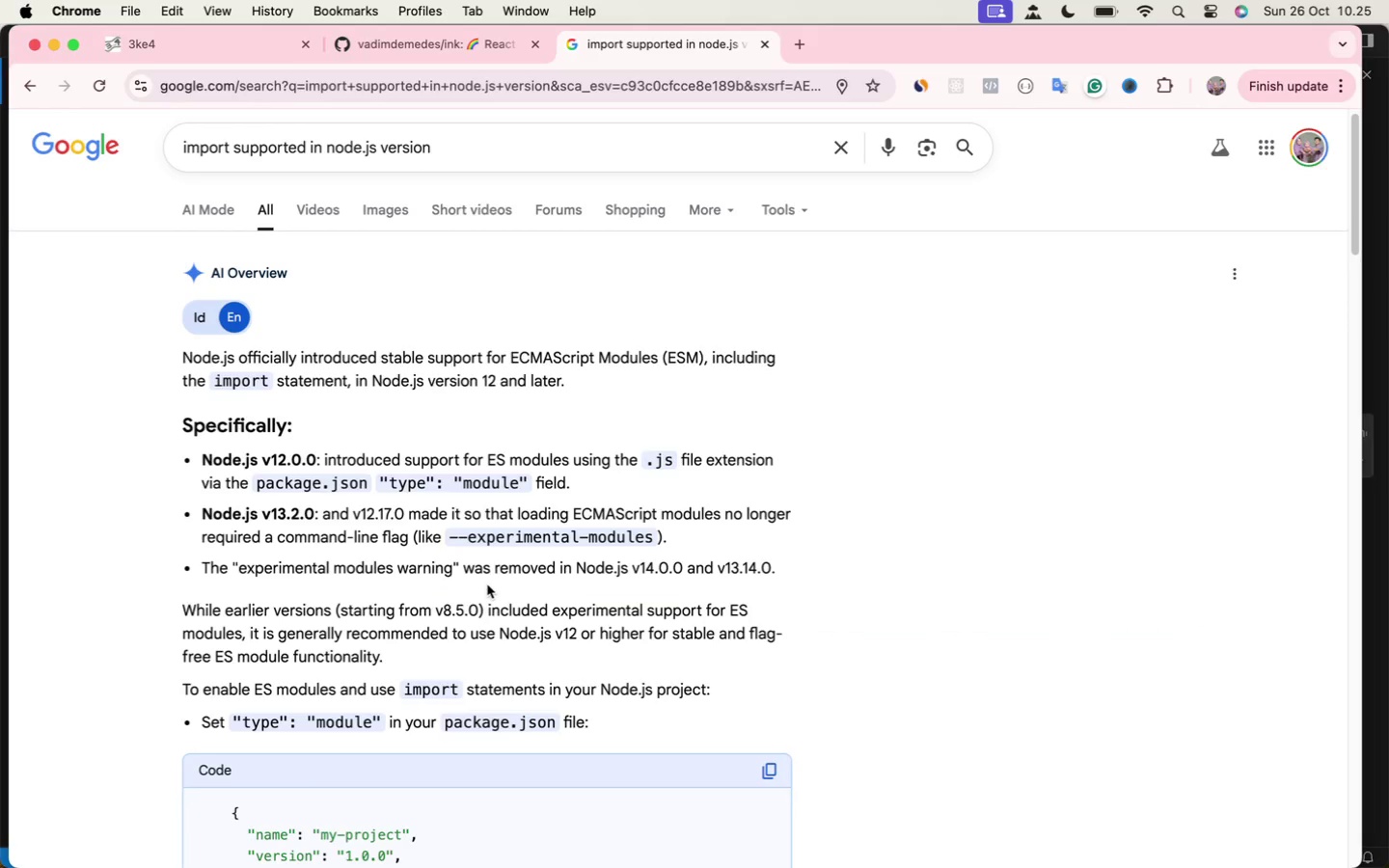 
scroll: coordinate [482, 581], scroll_direction: up, amount: 26.0
 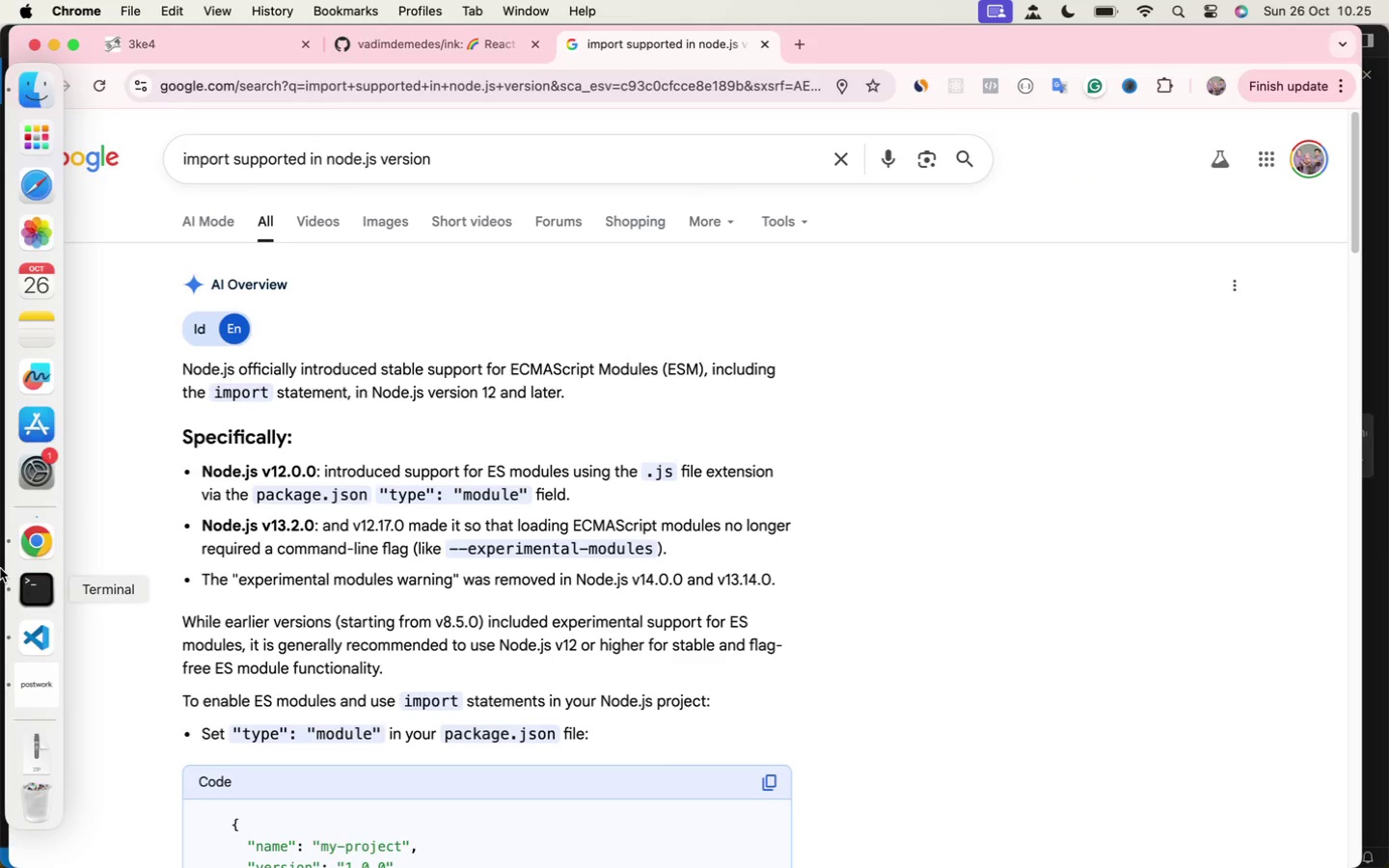 
left_click([46, 621])
 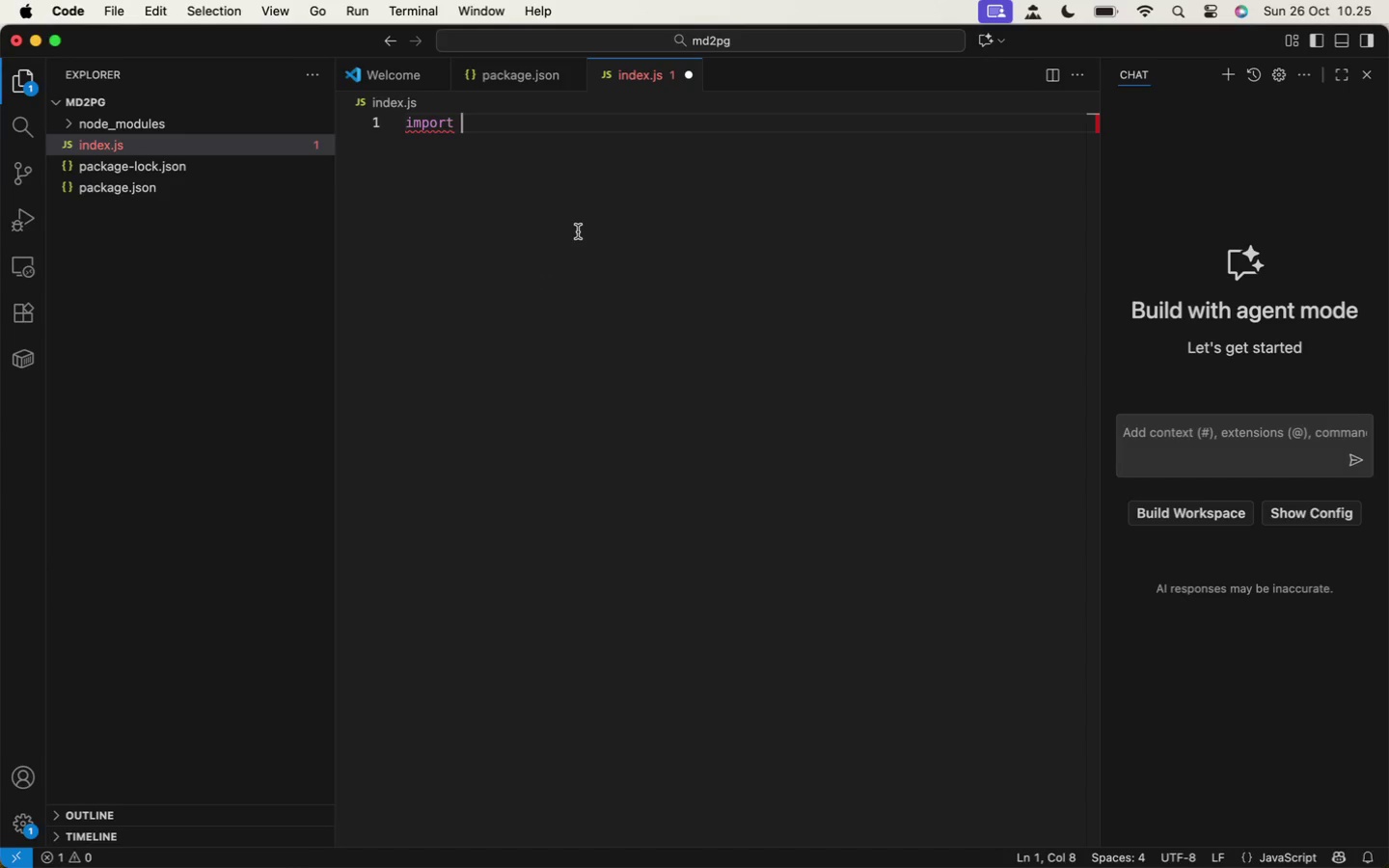 
type(React from 'r)
 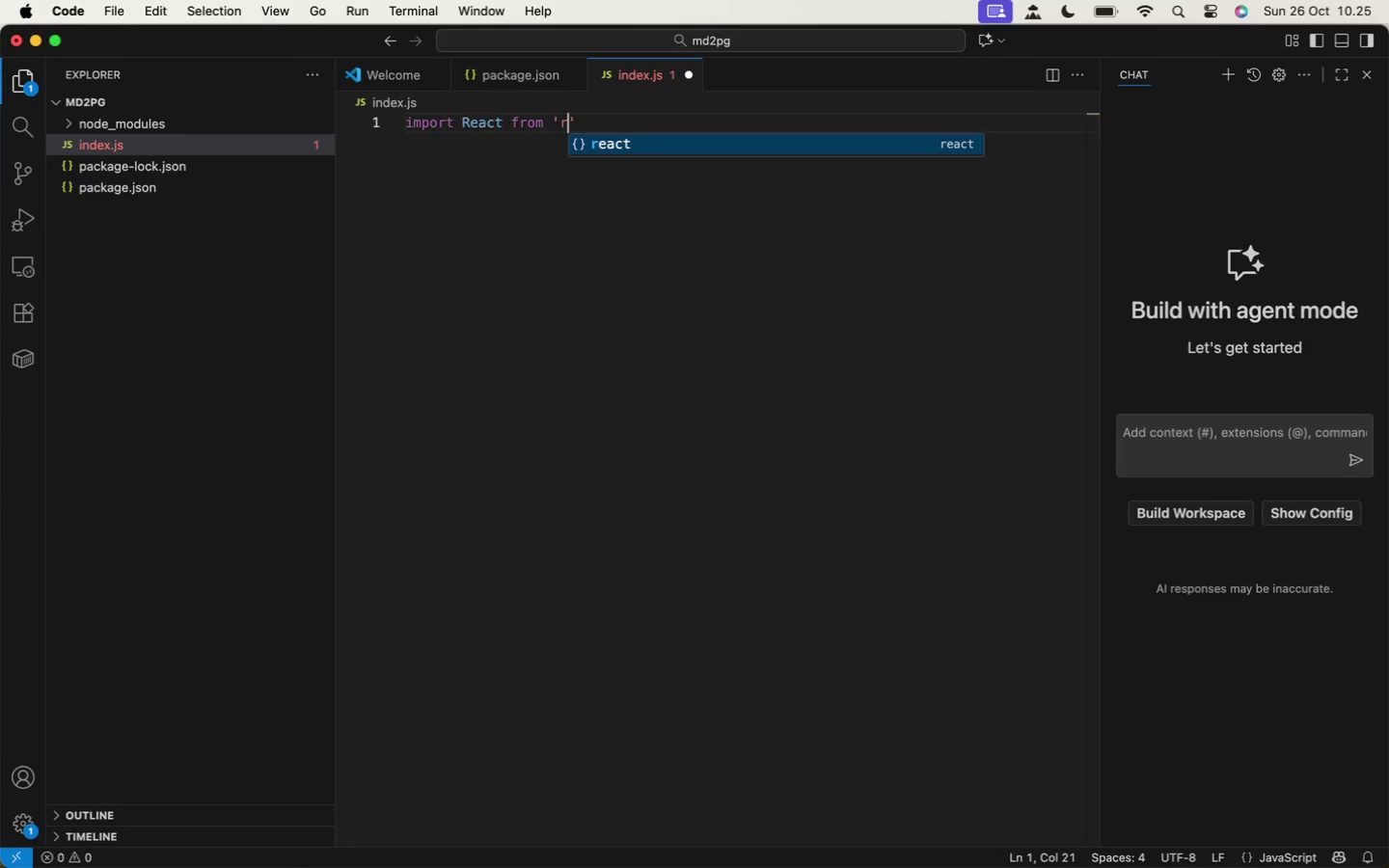 
key(Enter)
 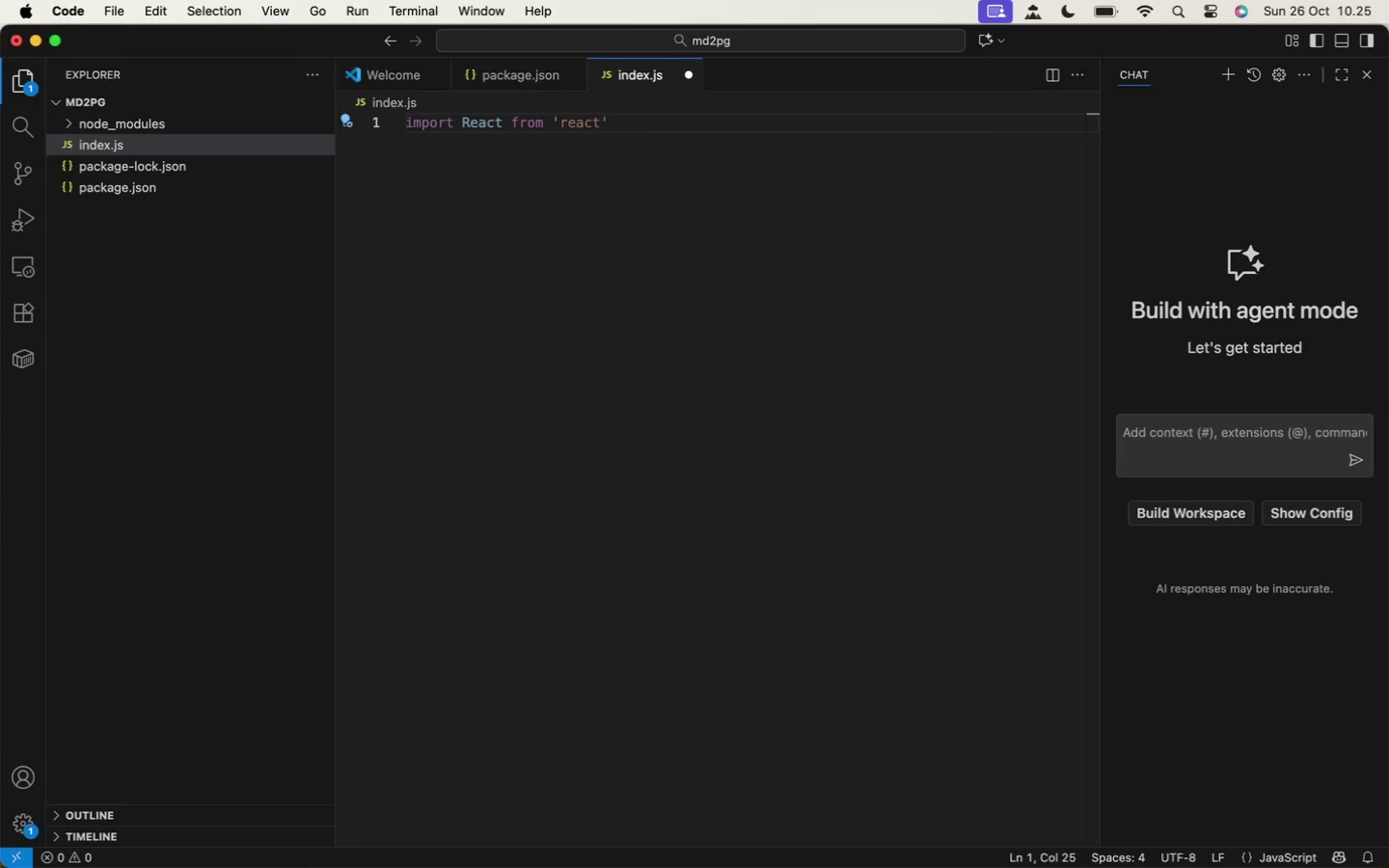 
key(ArrowRight)
 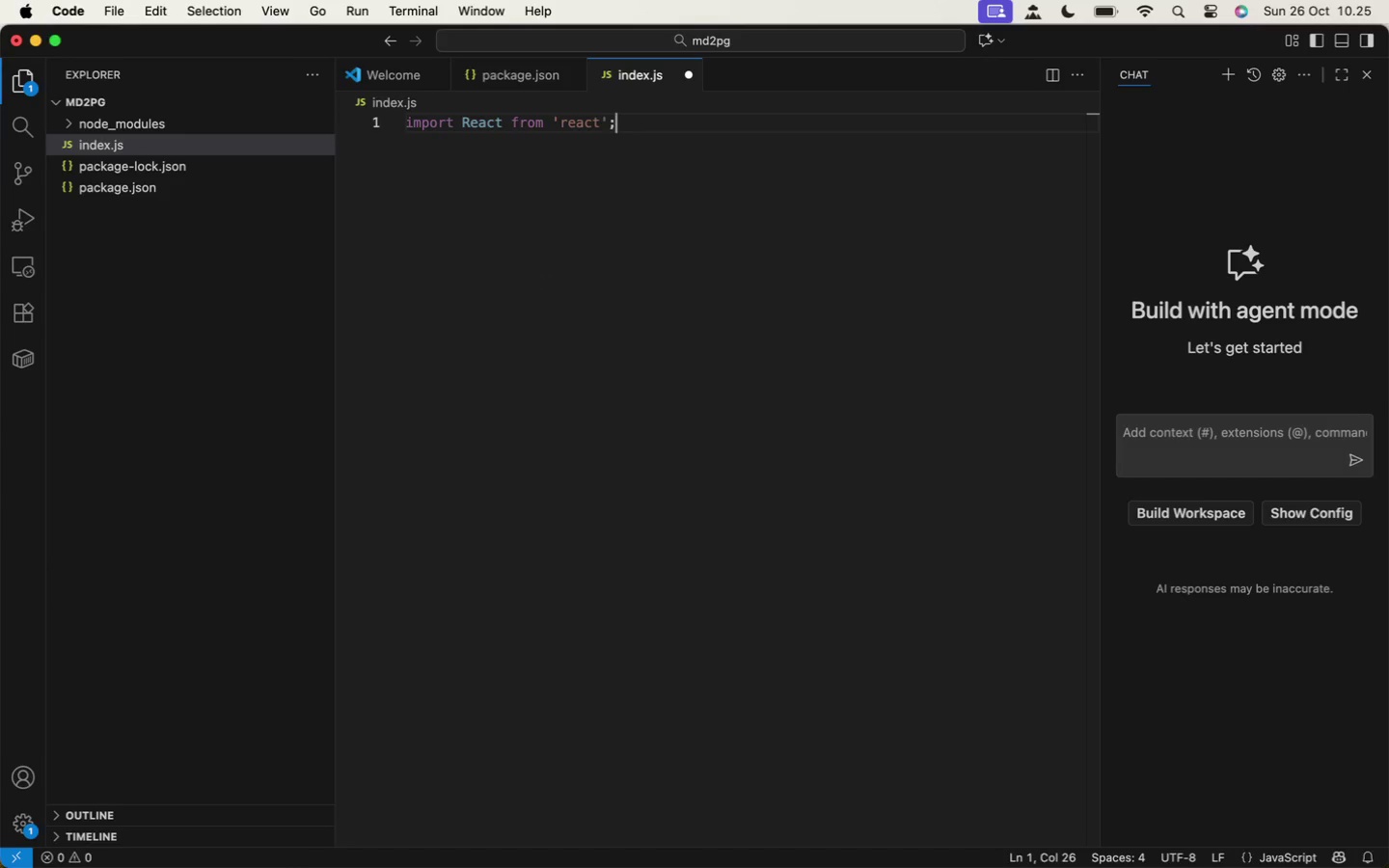 
key(Semicolon)
 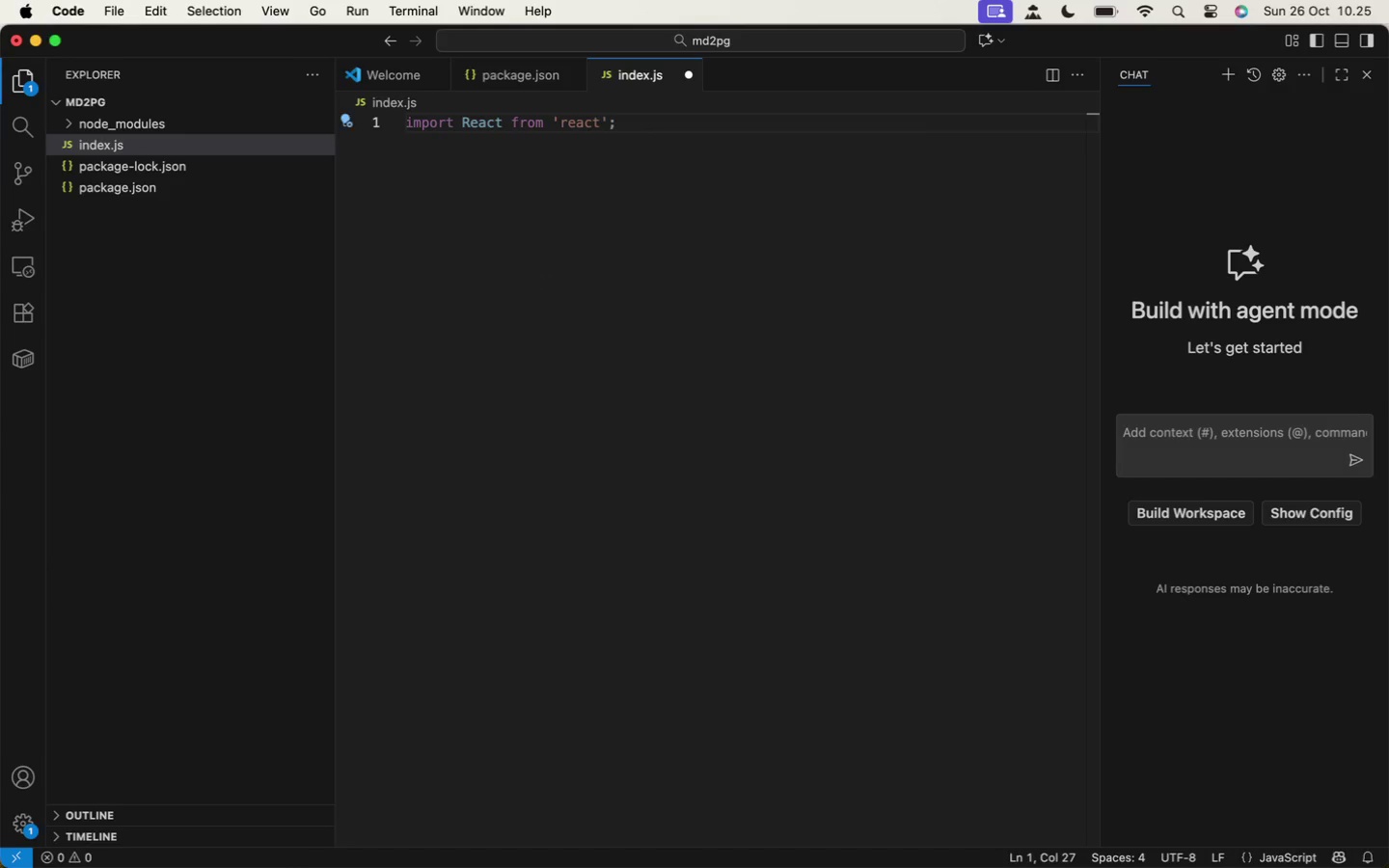 
key(Enter)
 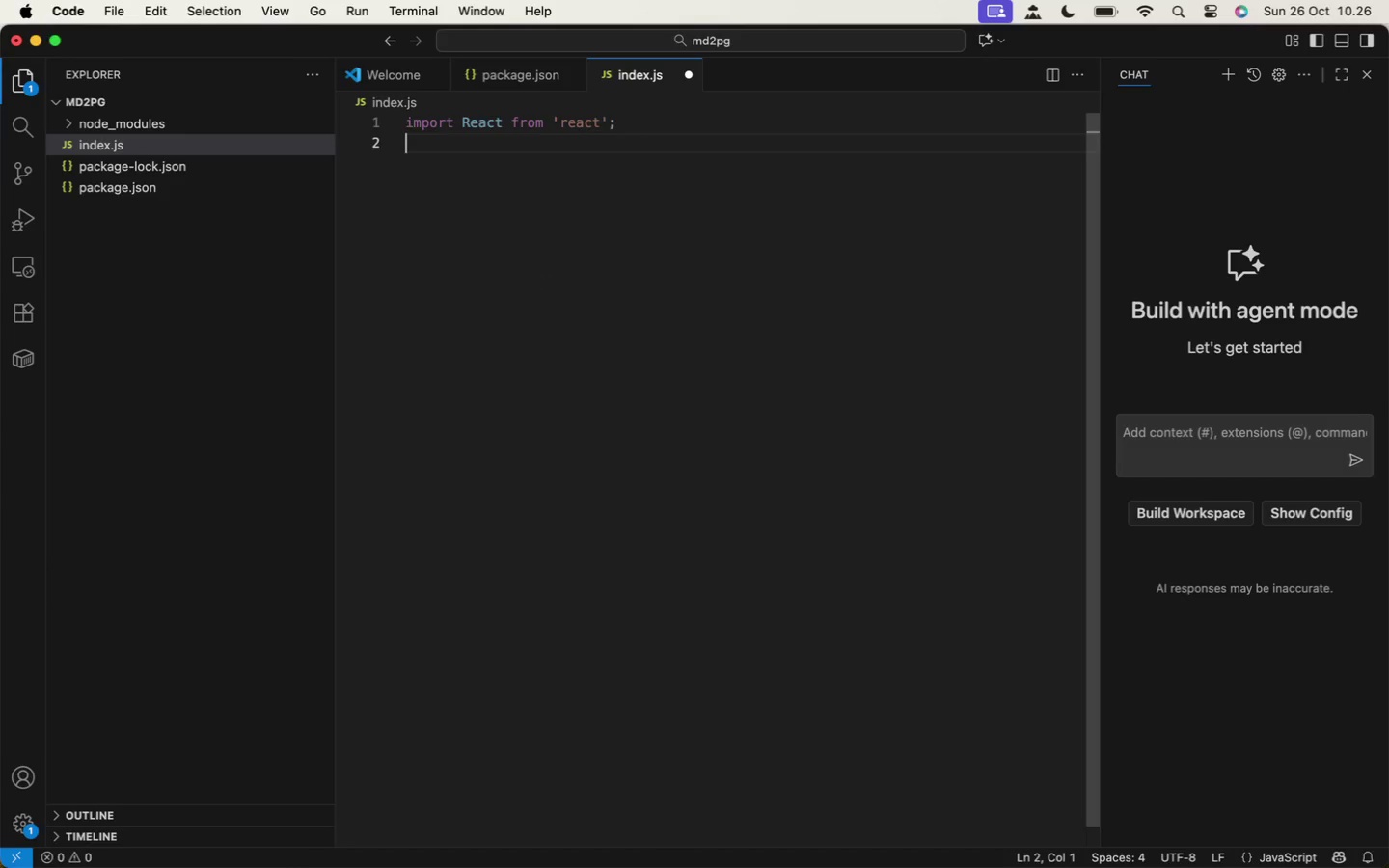 
type(import {render)
 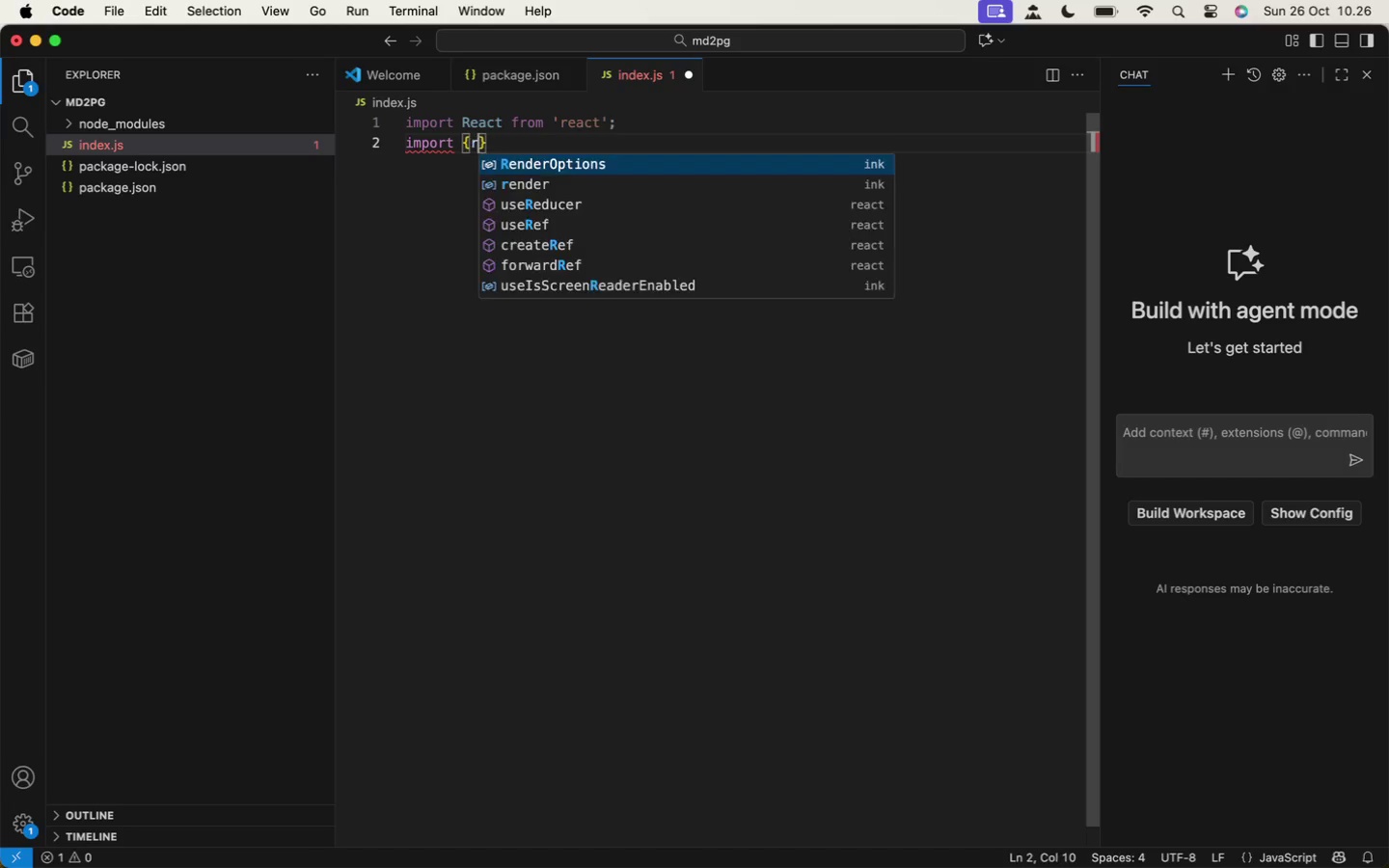 
 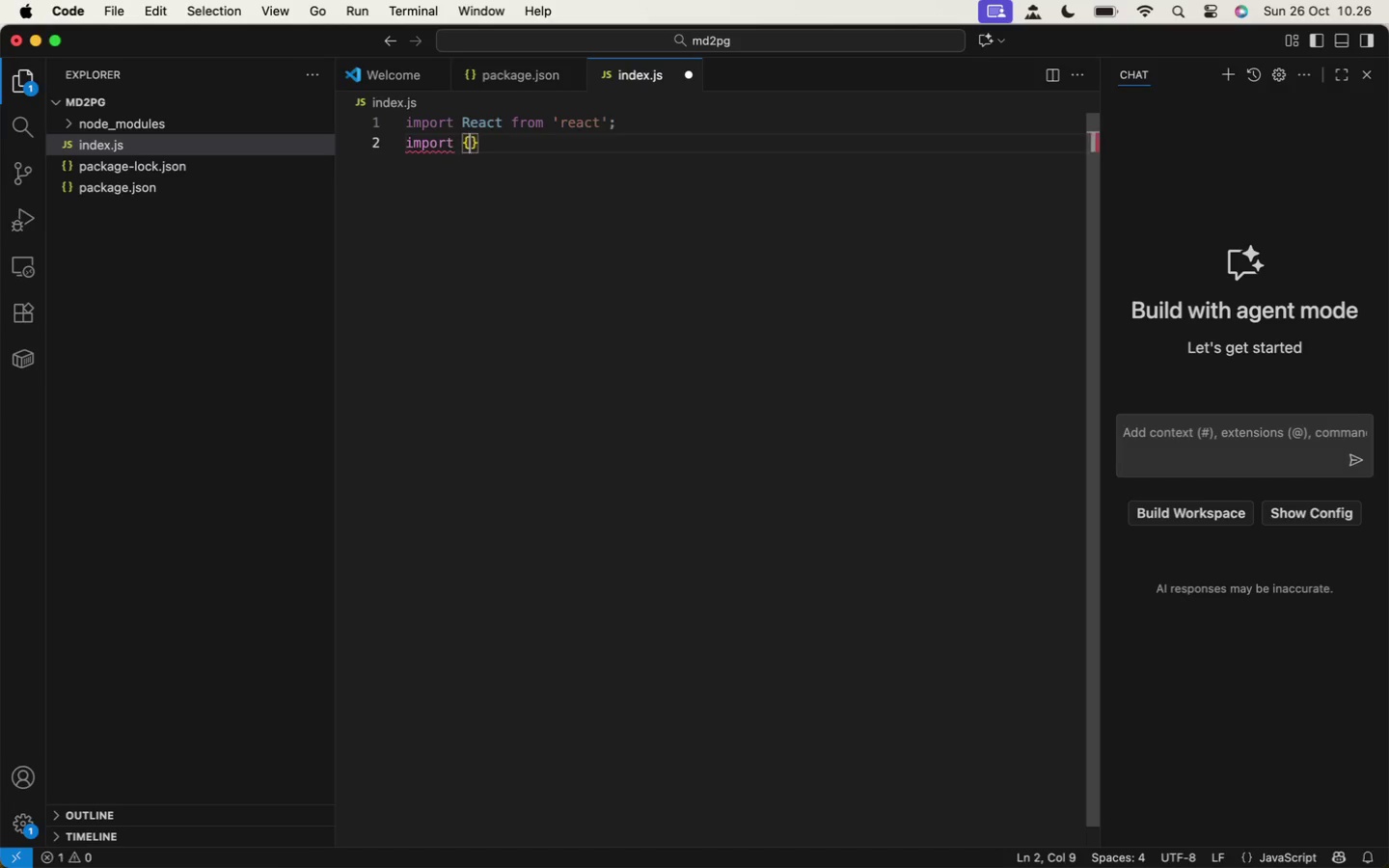 
key(ArrowRight)
 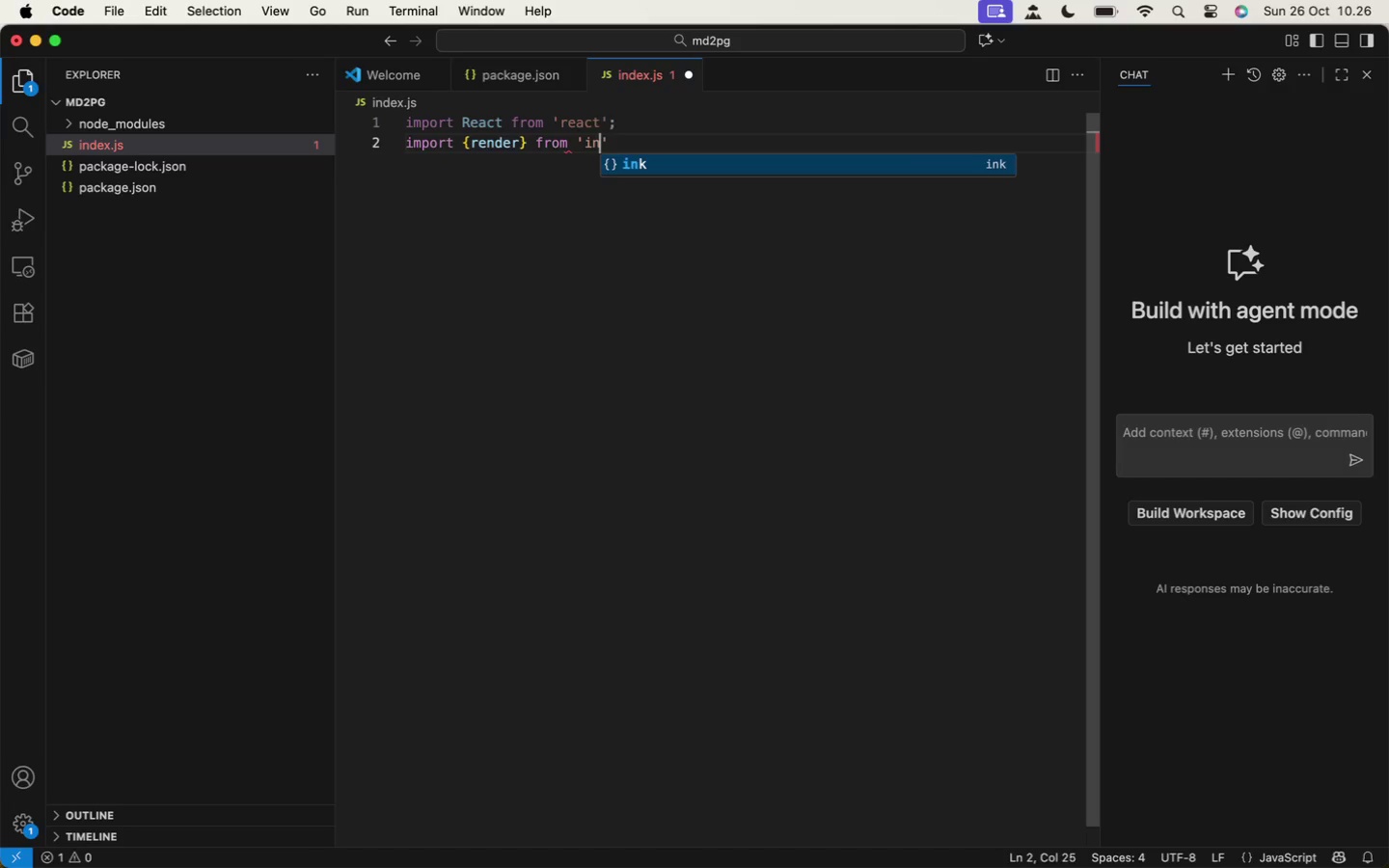 
type( from 'ink)
 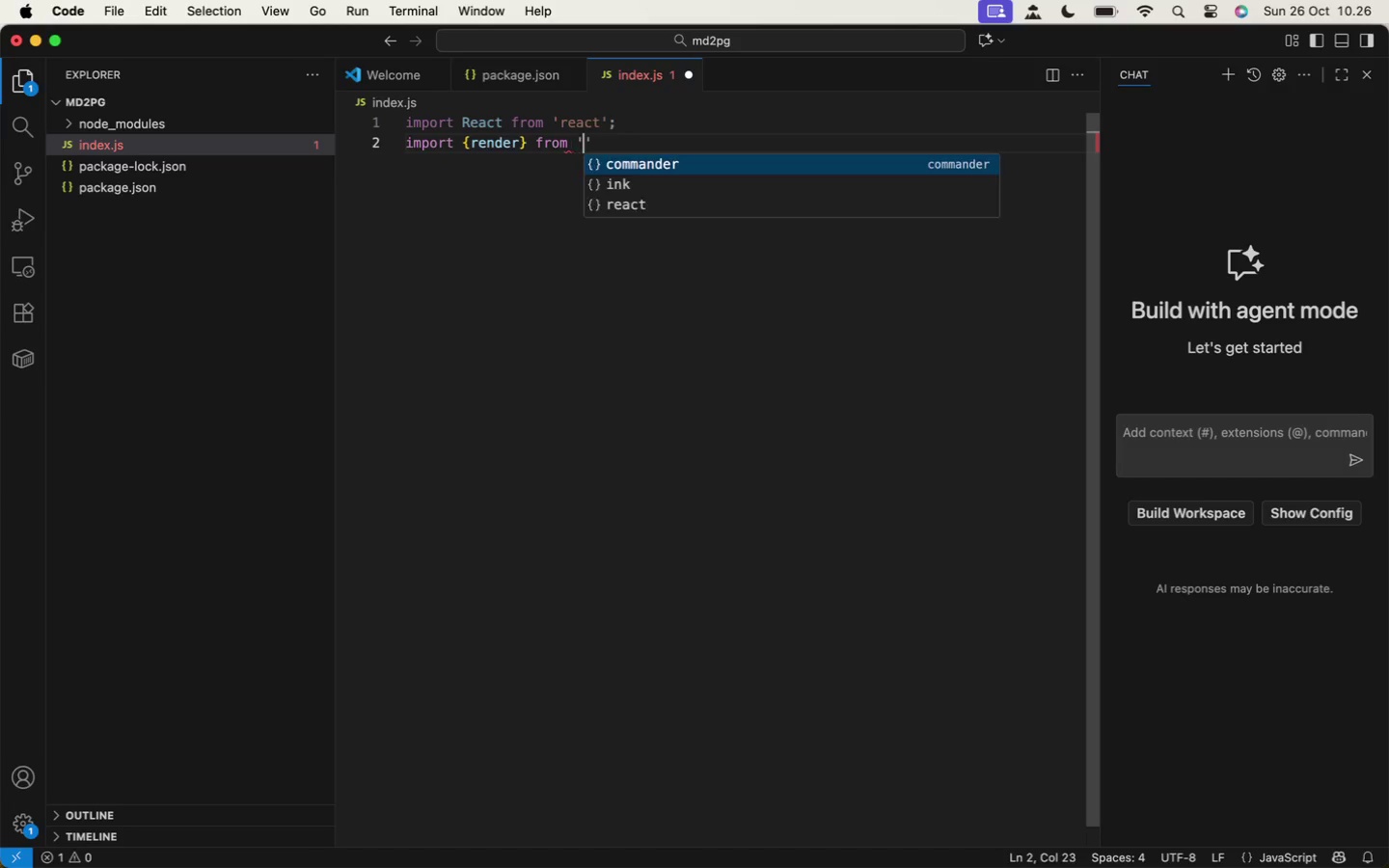 
key(ArrowRight)
 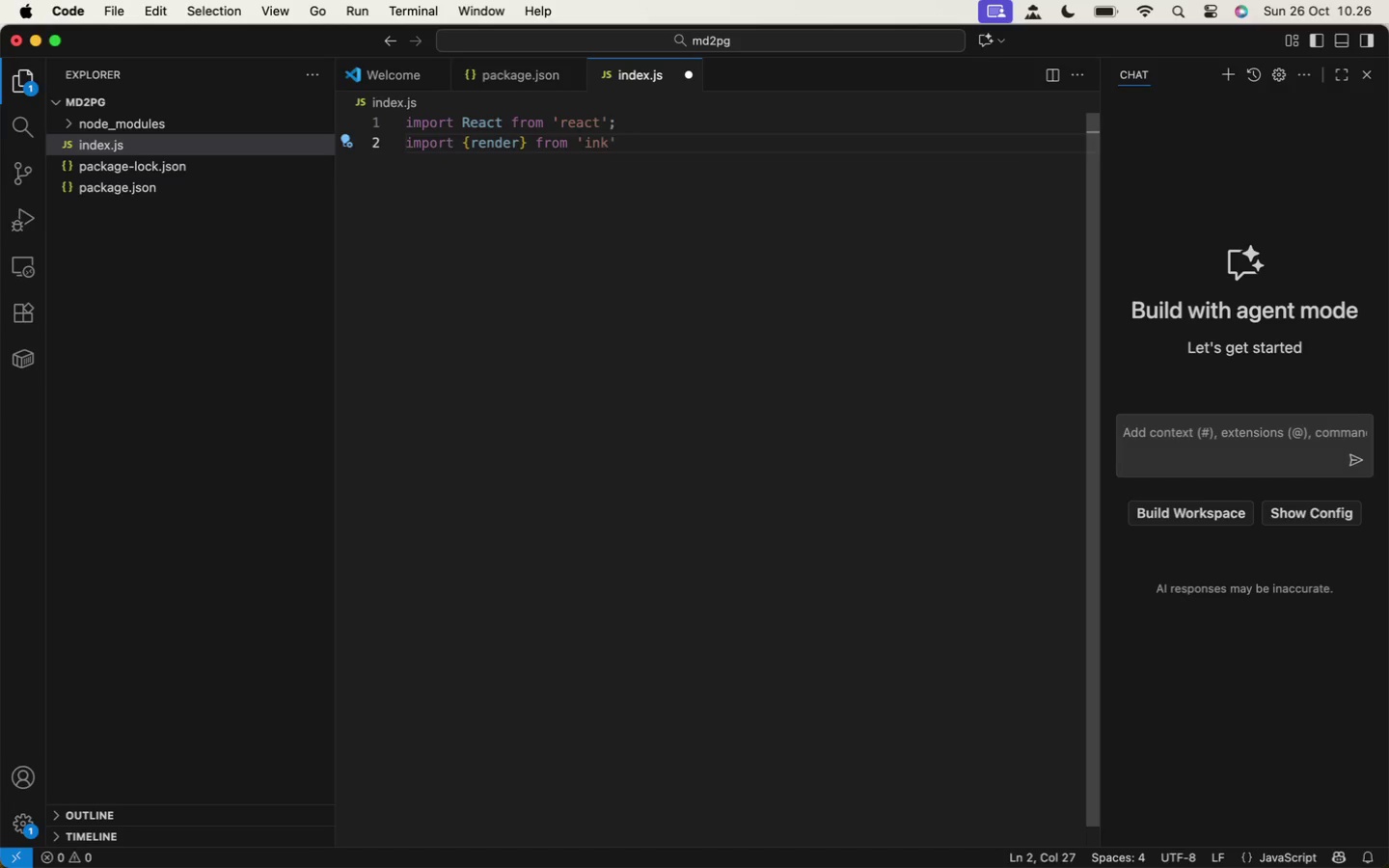 
key(Semicolon)
 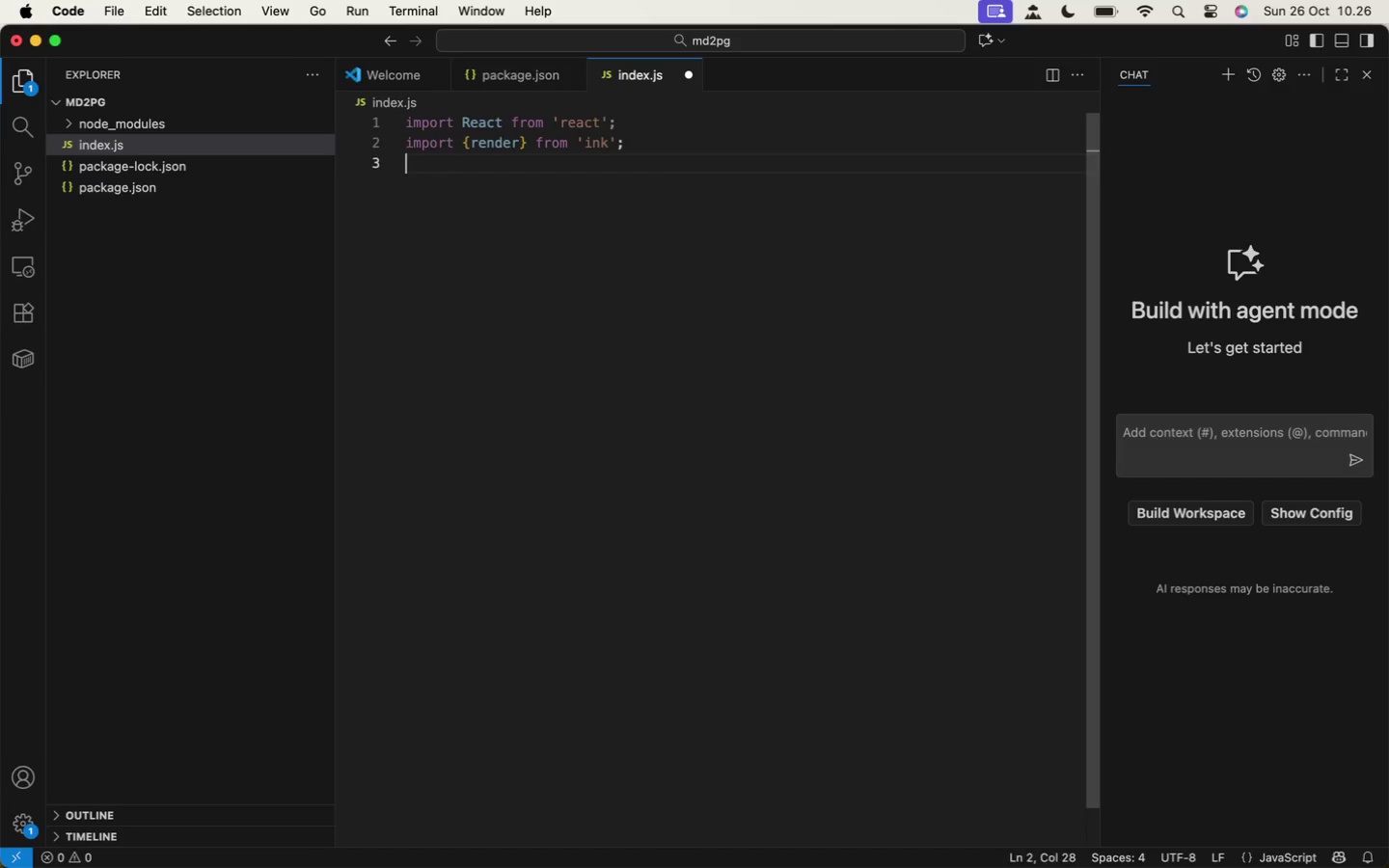 
key(Enter)
 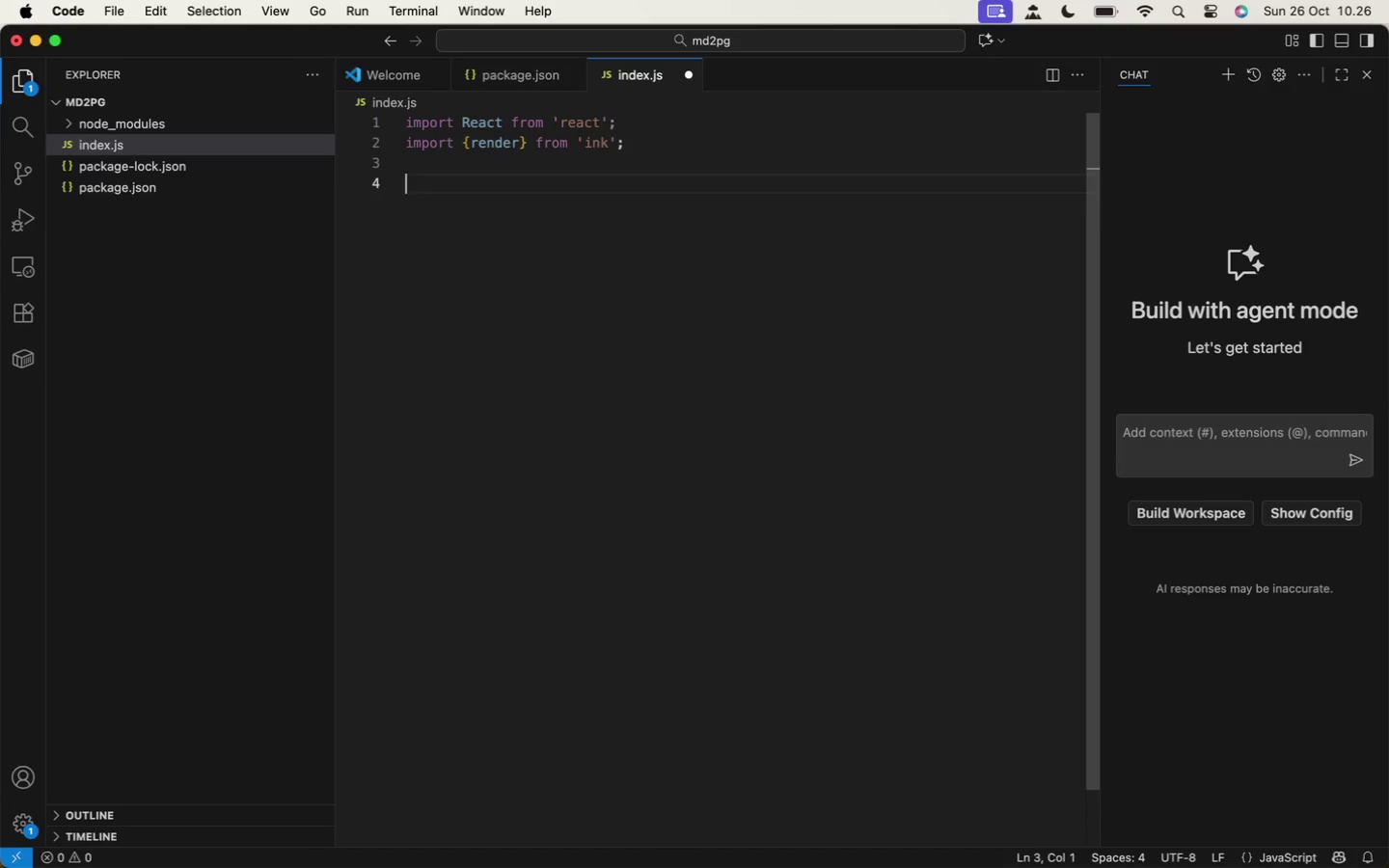 
key(Enter)
 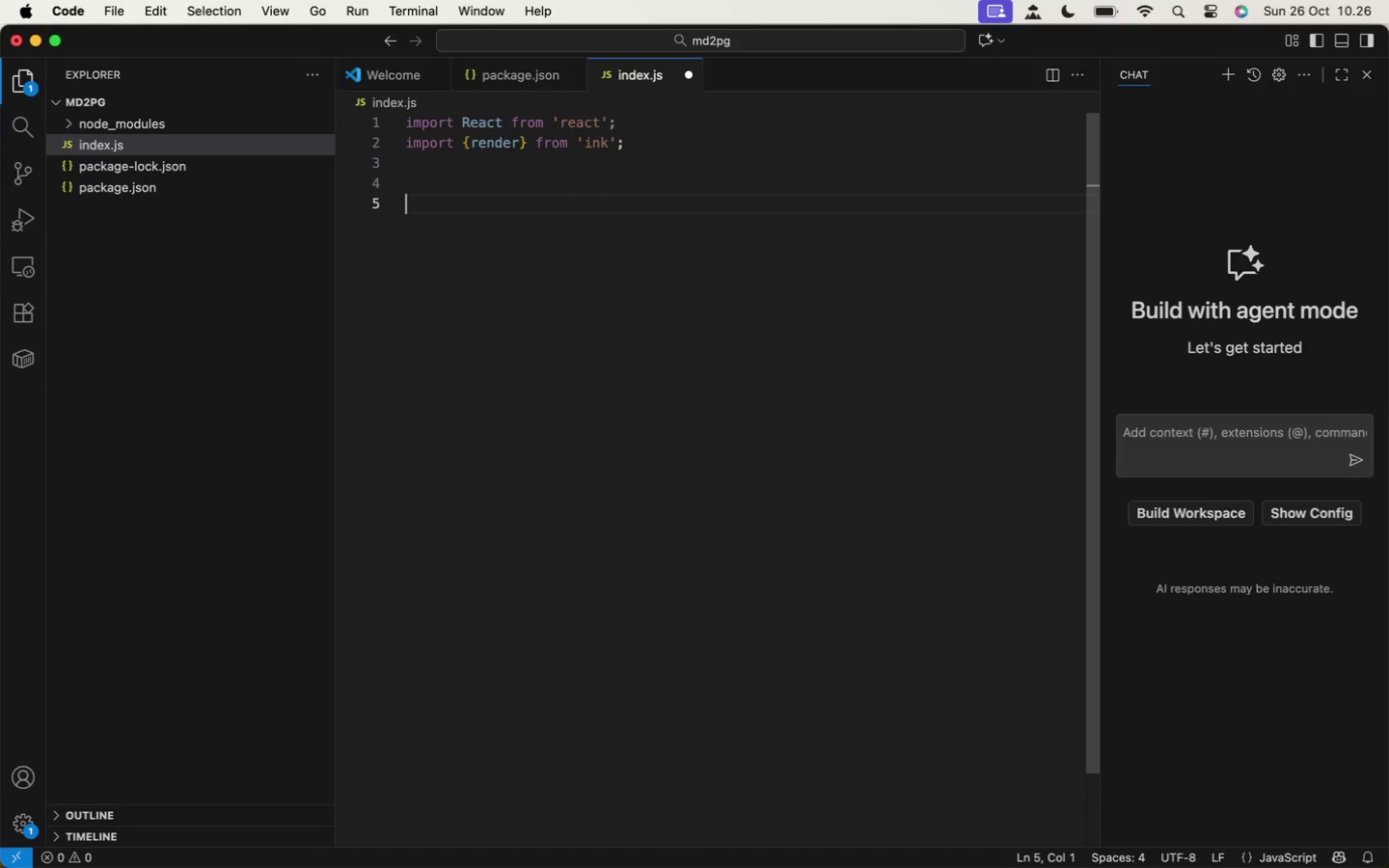 
key(Enter)
 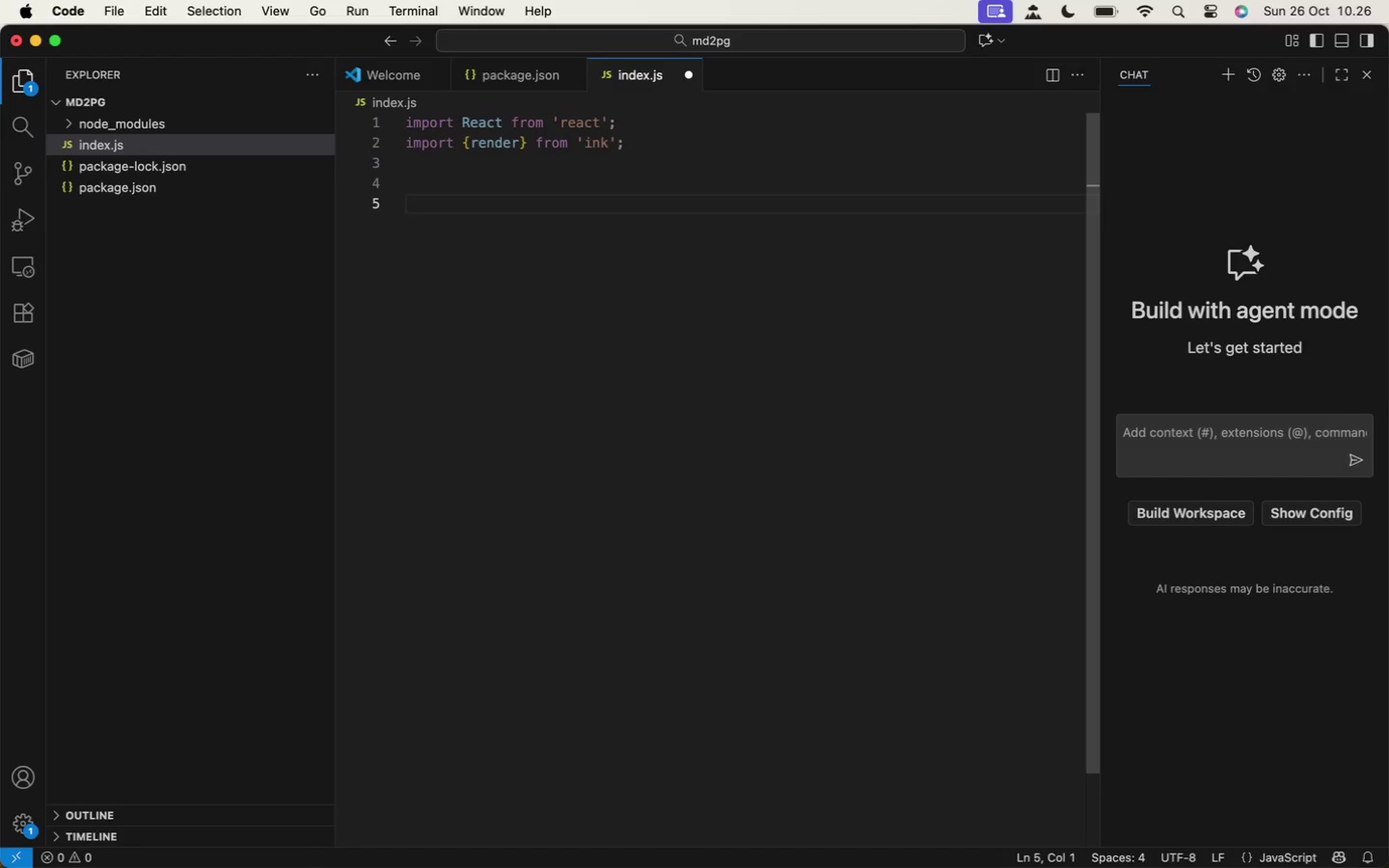 
wait(8.46)
 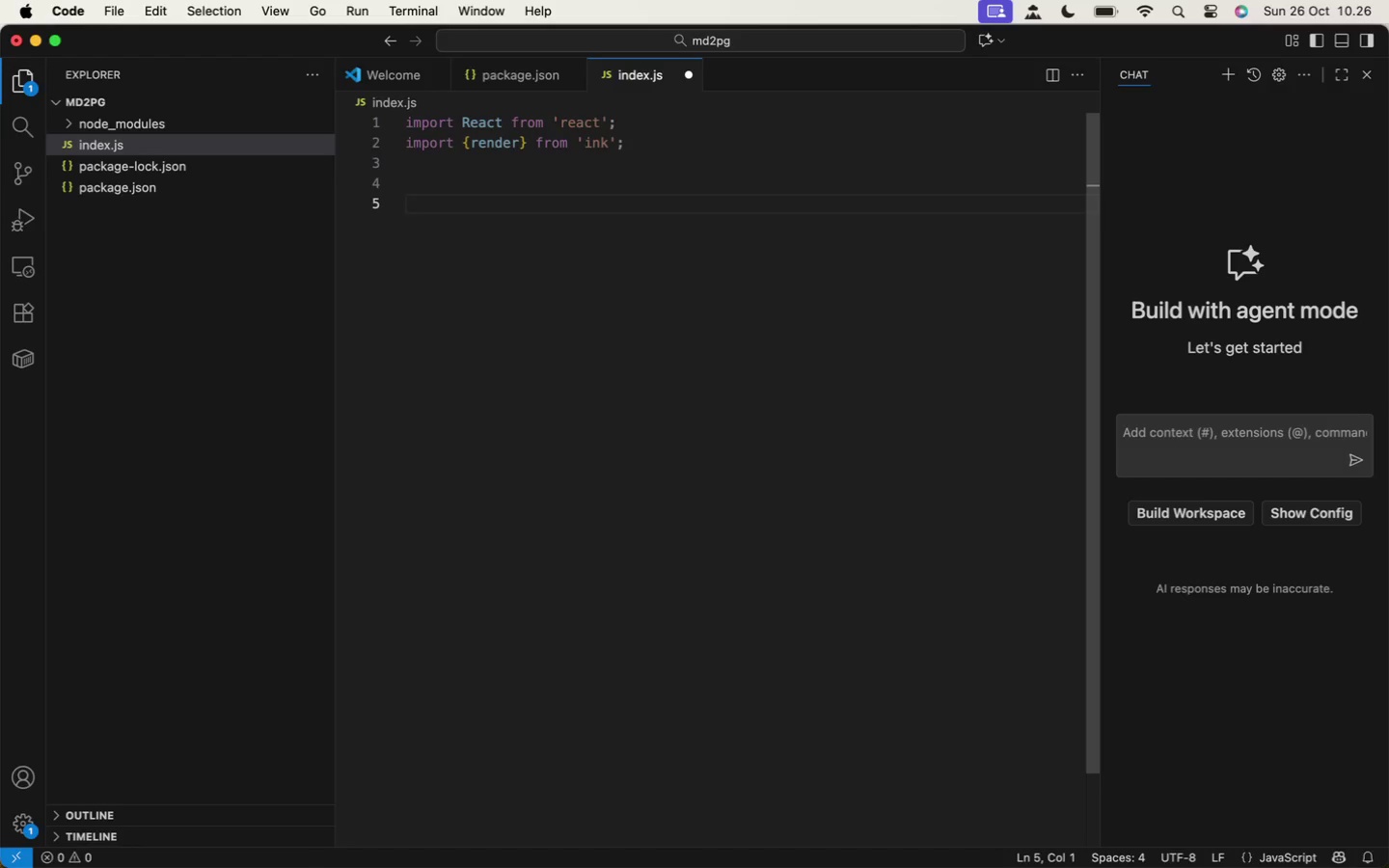 
left_click([261, 301])
 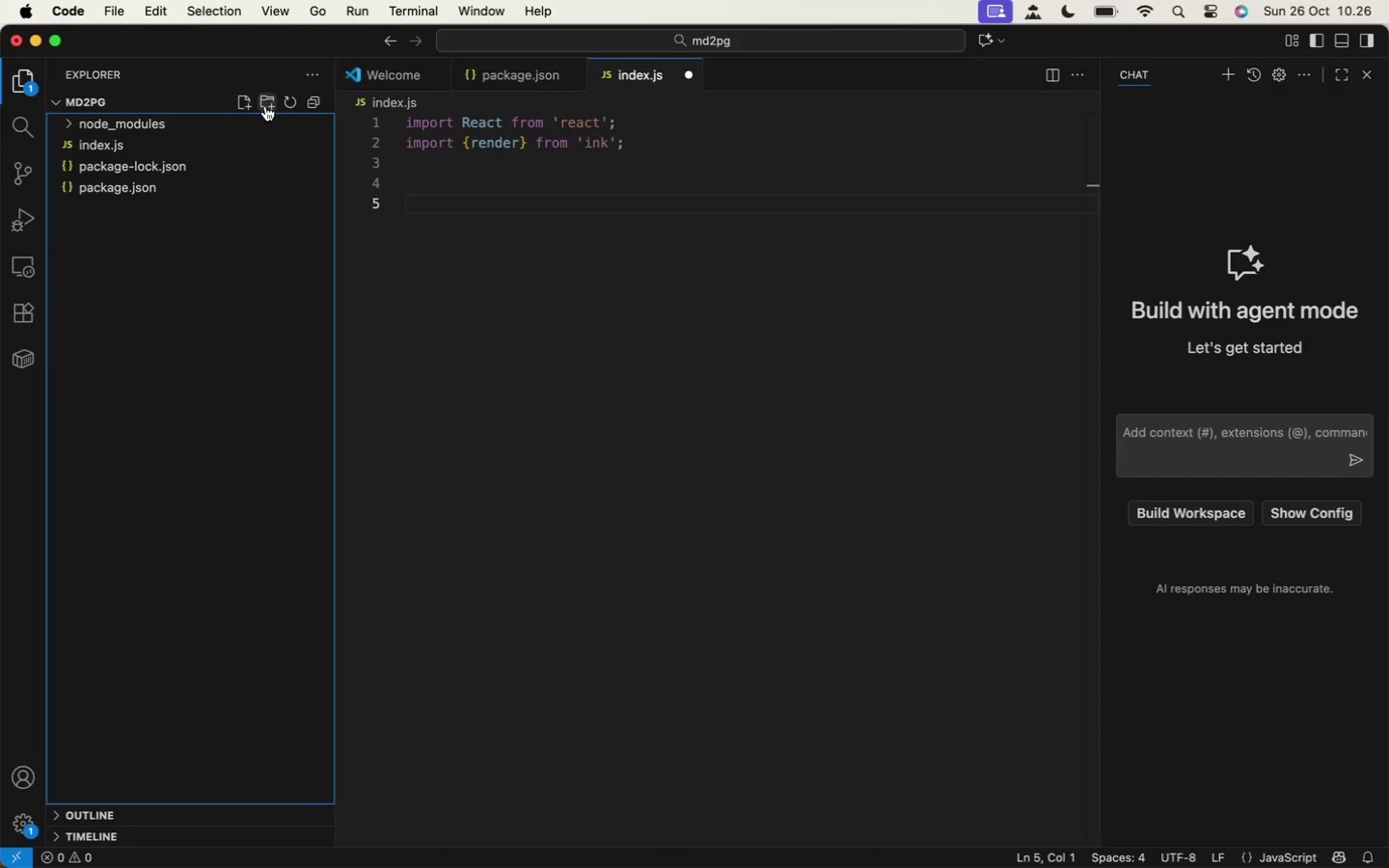 
left_click([266, 104])
 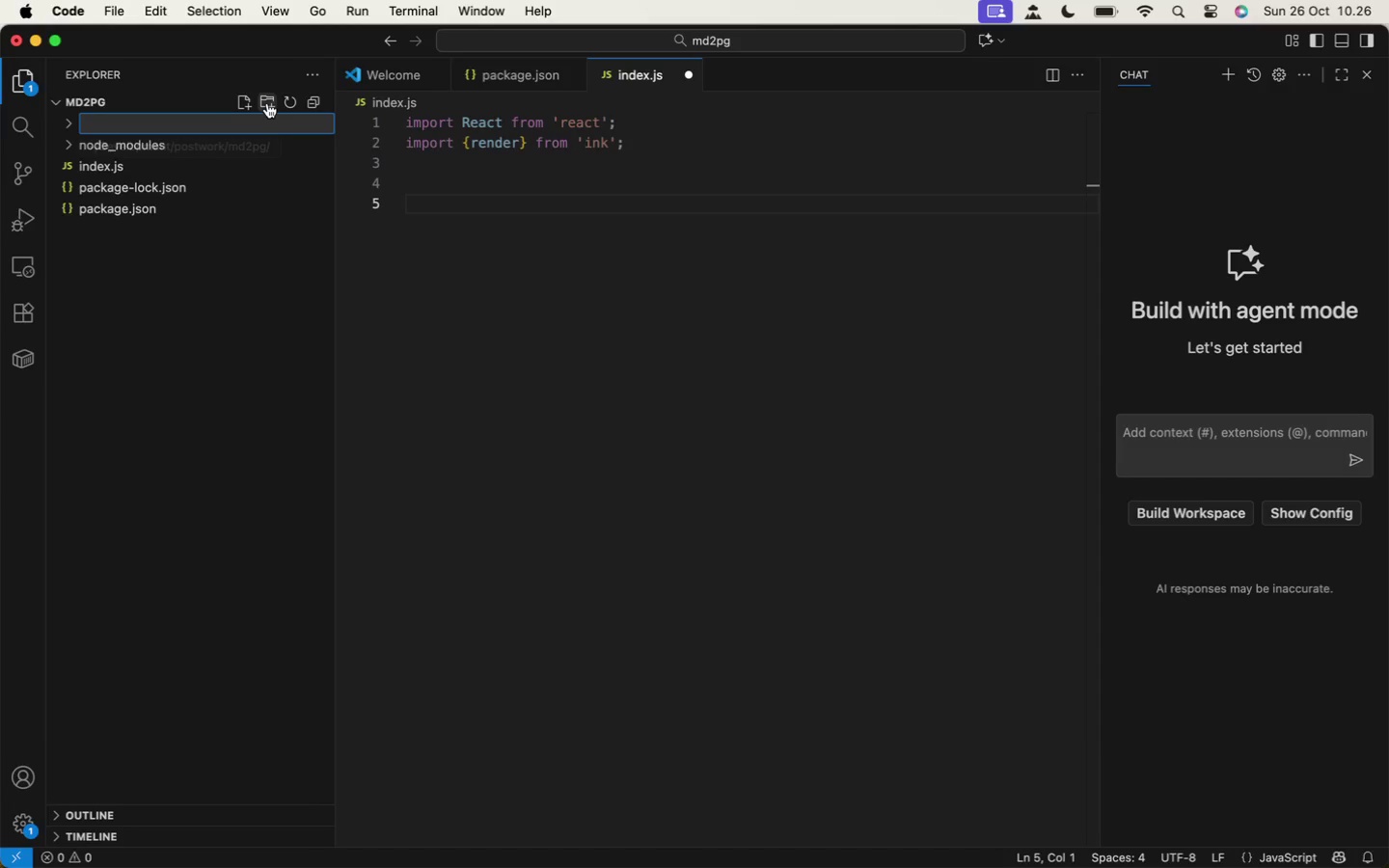 
type(components)
 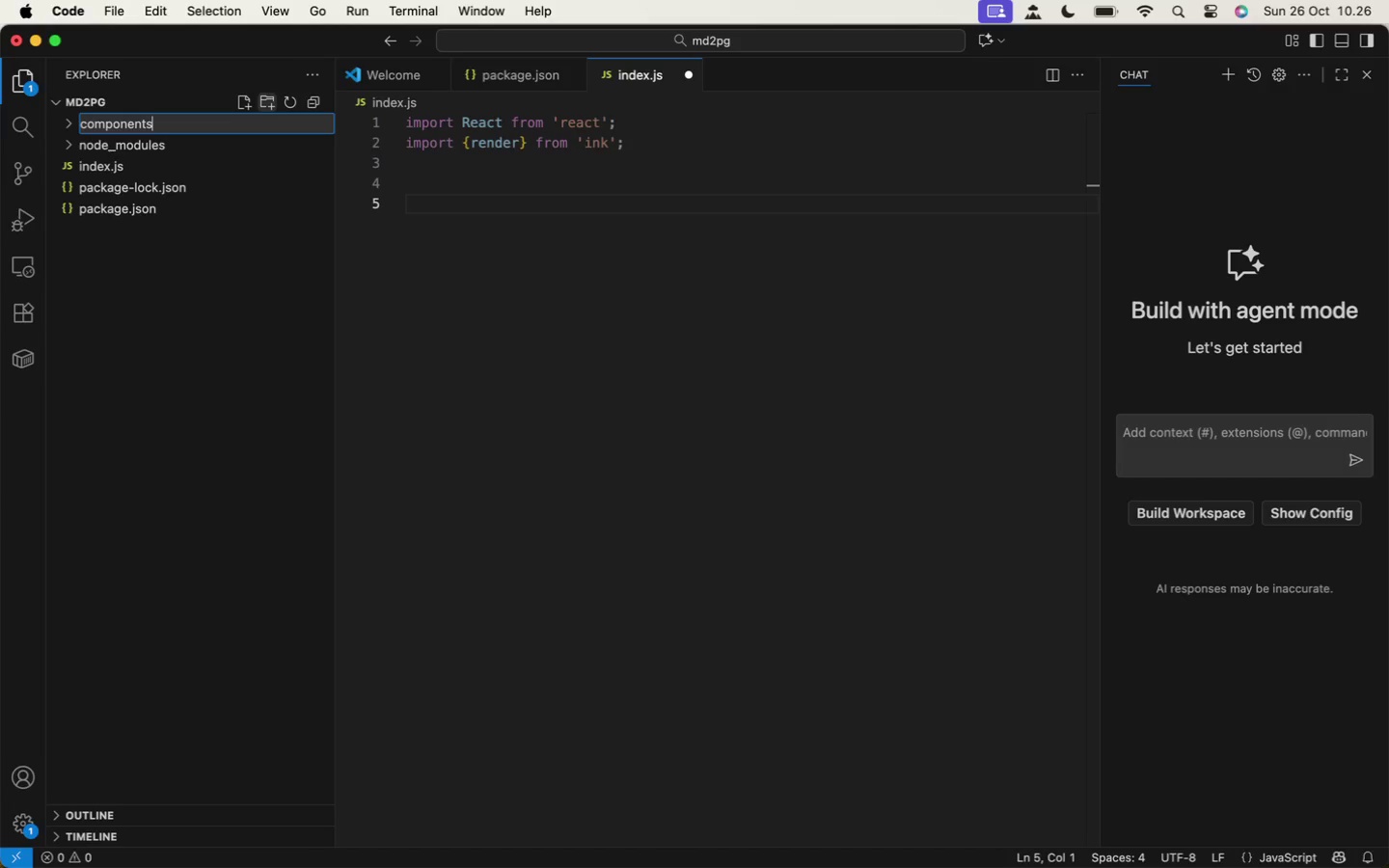 
key(Enter)
 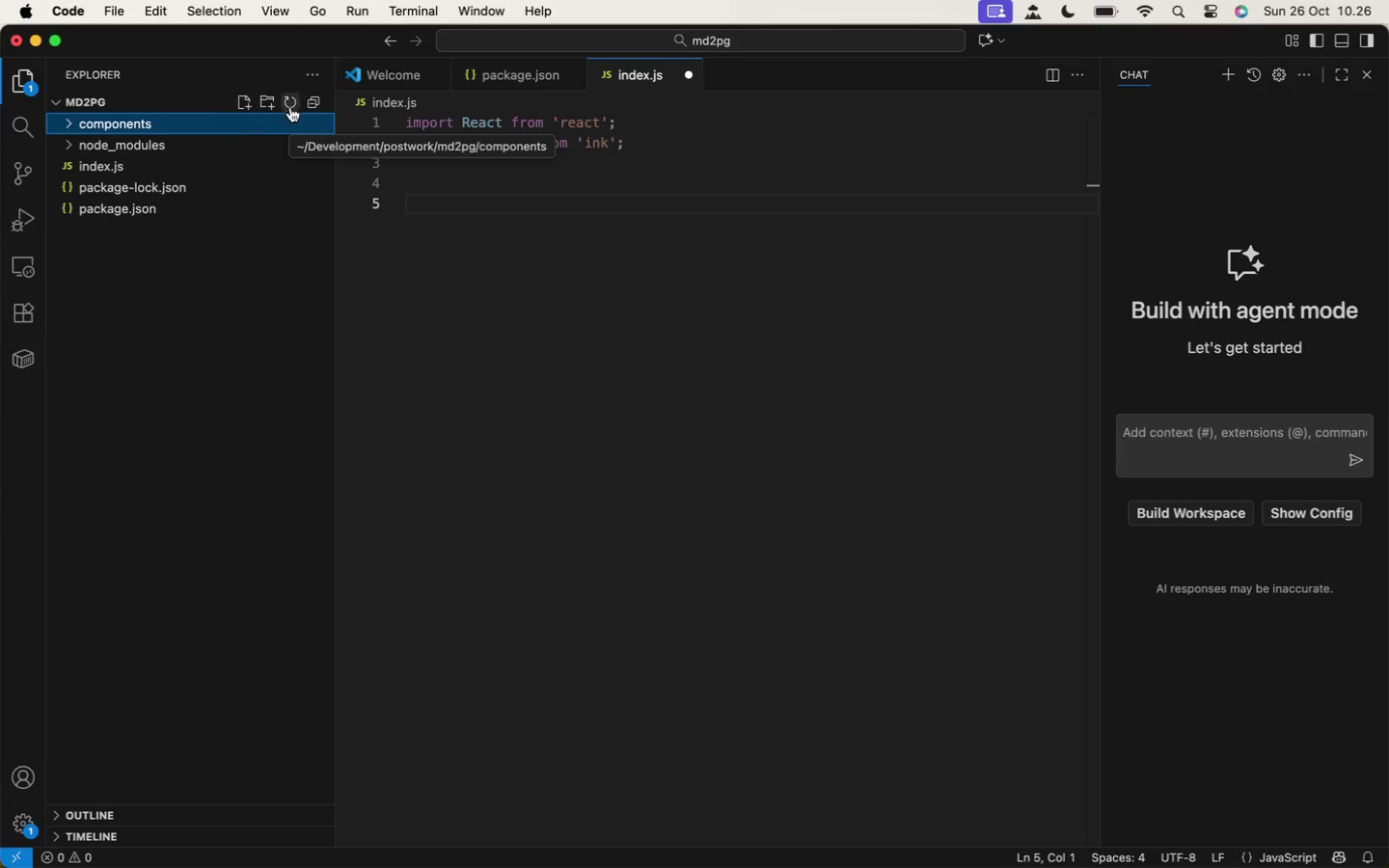 
wait(5.24)
 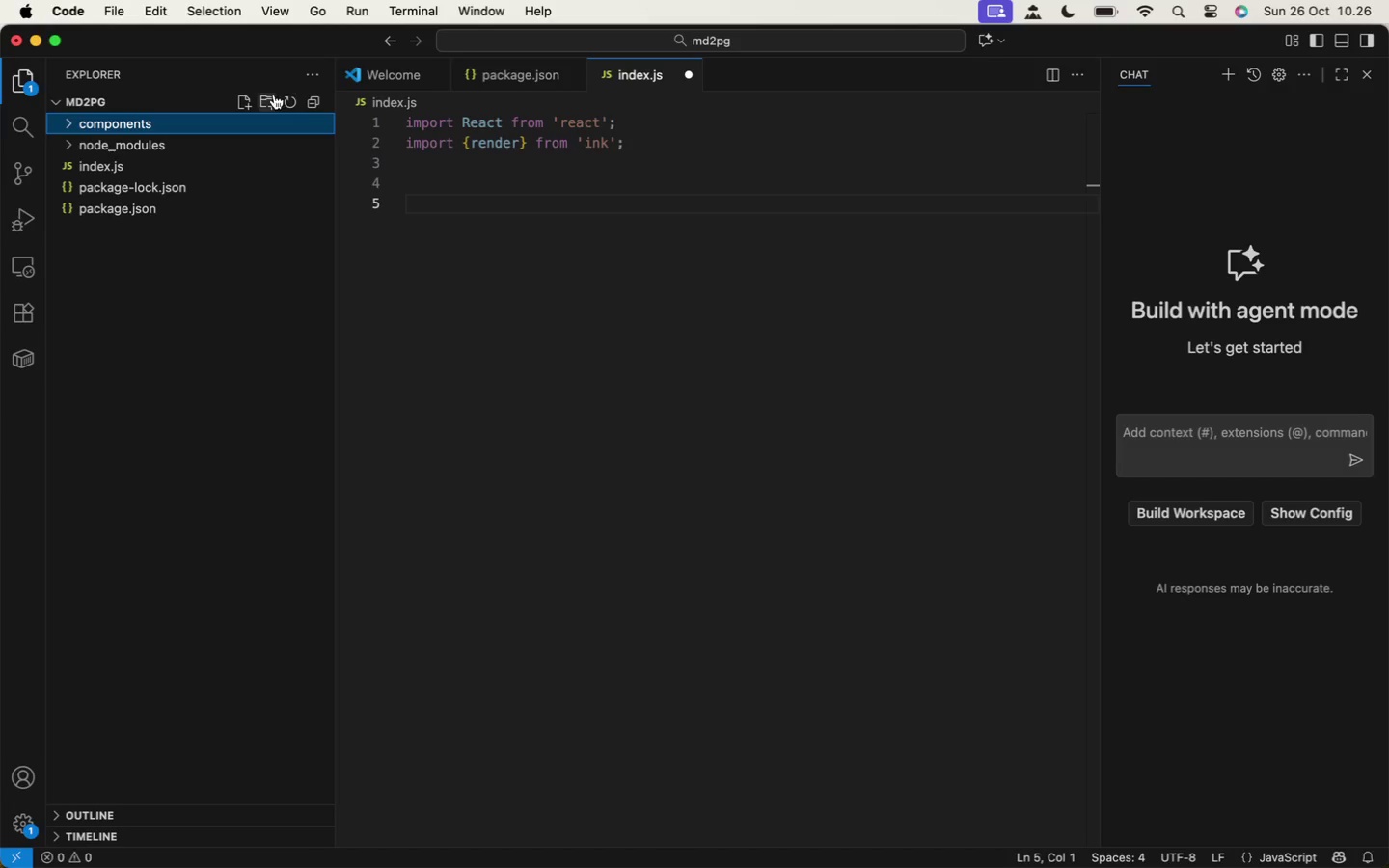 
left_click([249, 102])
 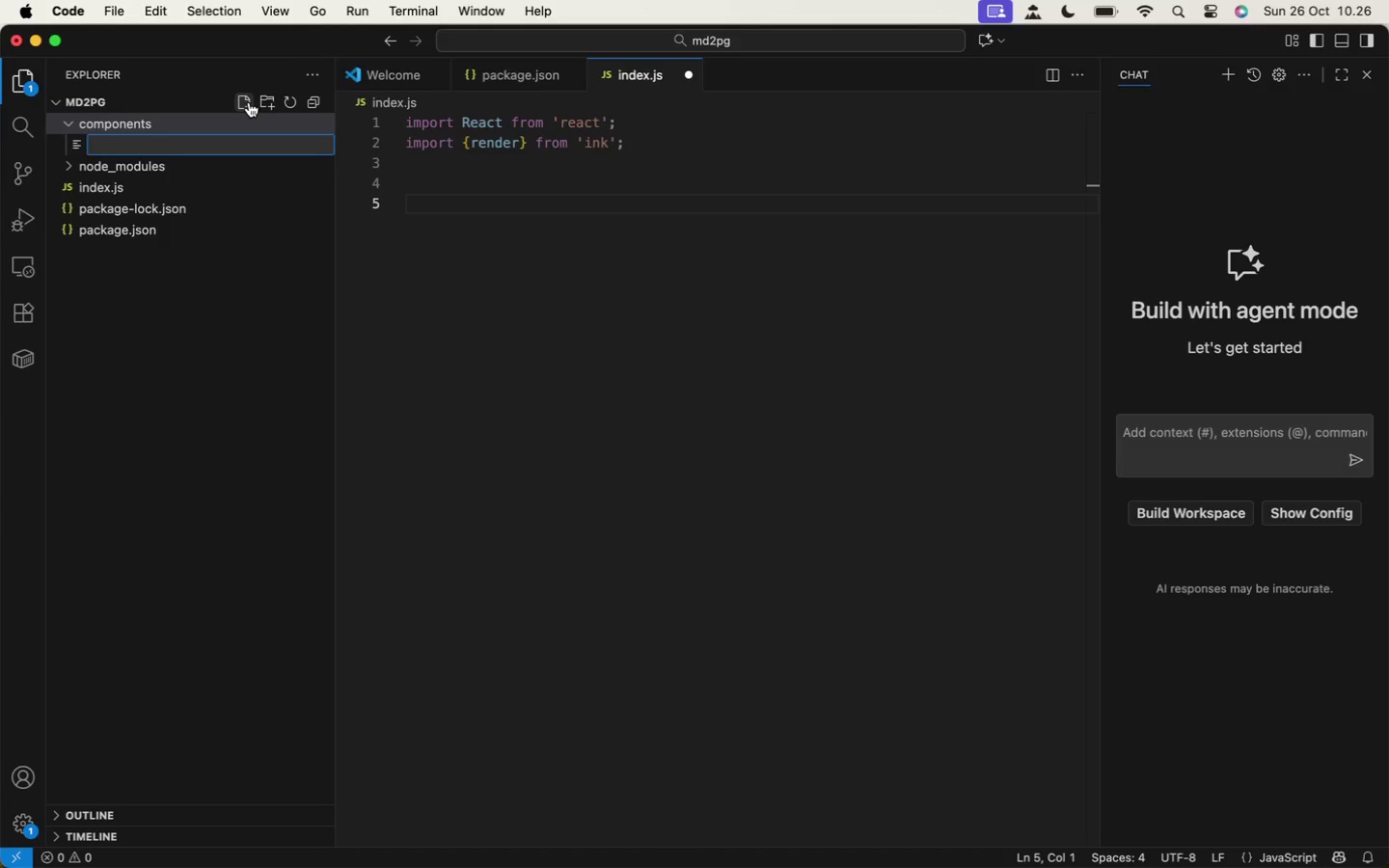 
type(App.js)
 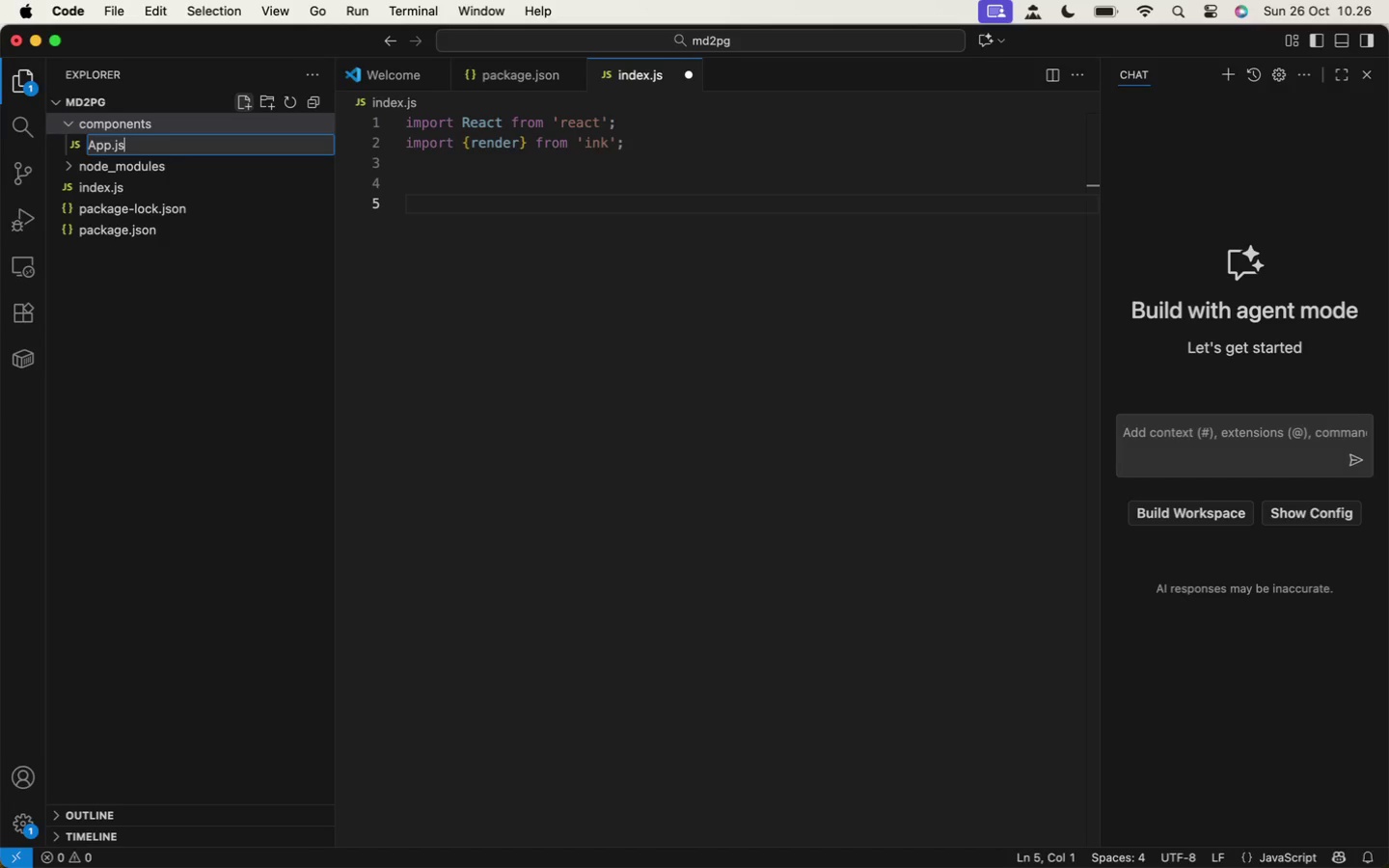 
key(Enter)
 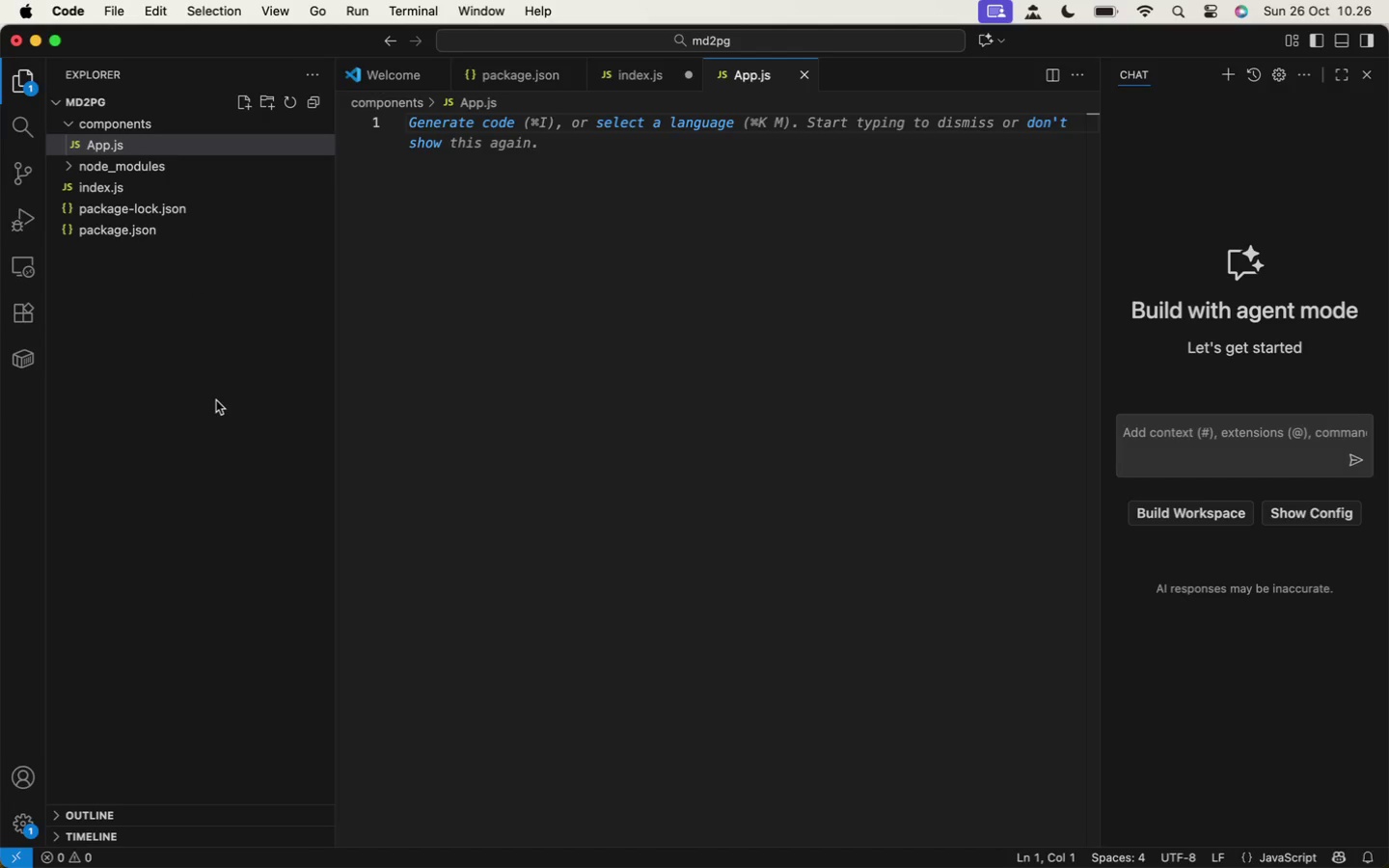 
wait(13.47)
 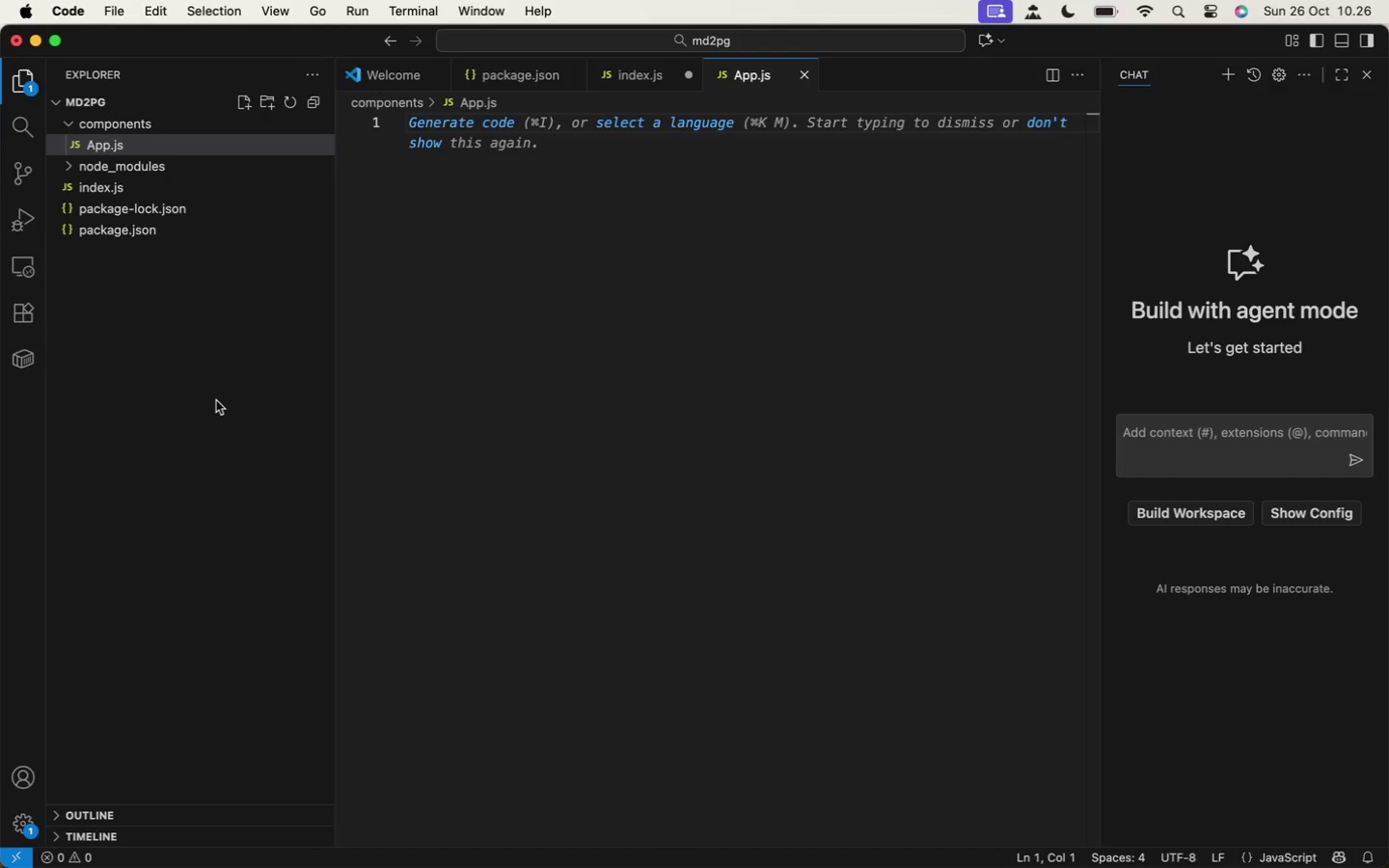 
left_click([514, 202])
 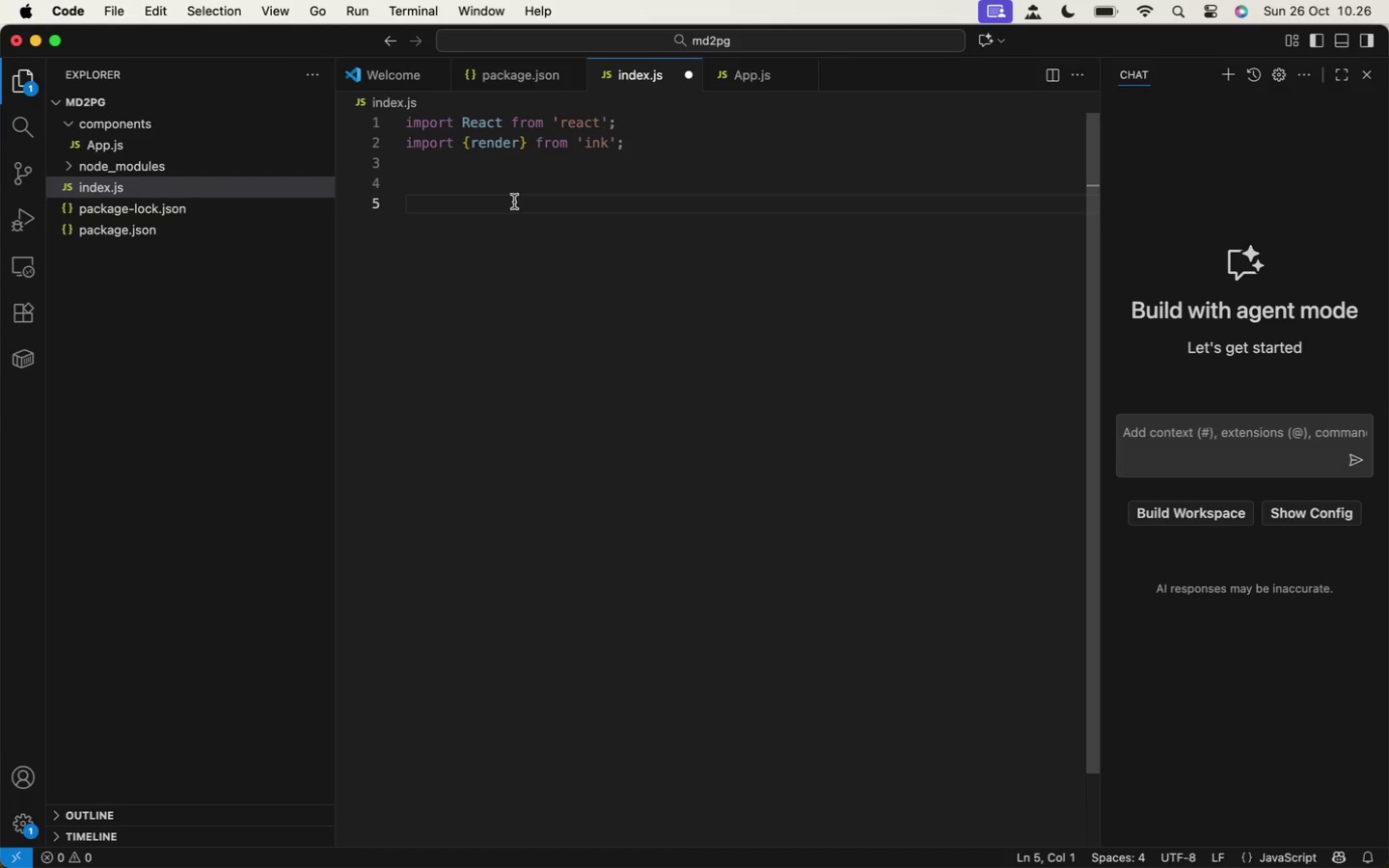 
wait(7.45)
 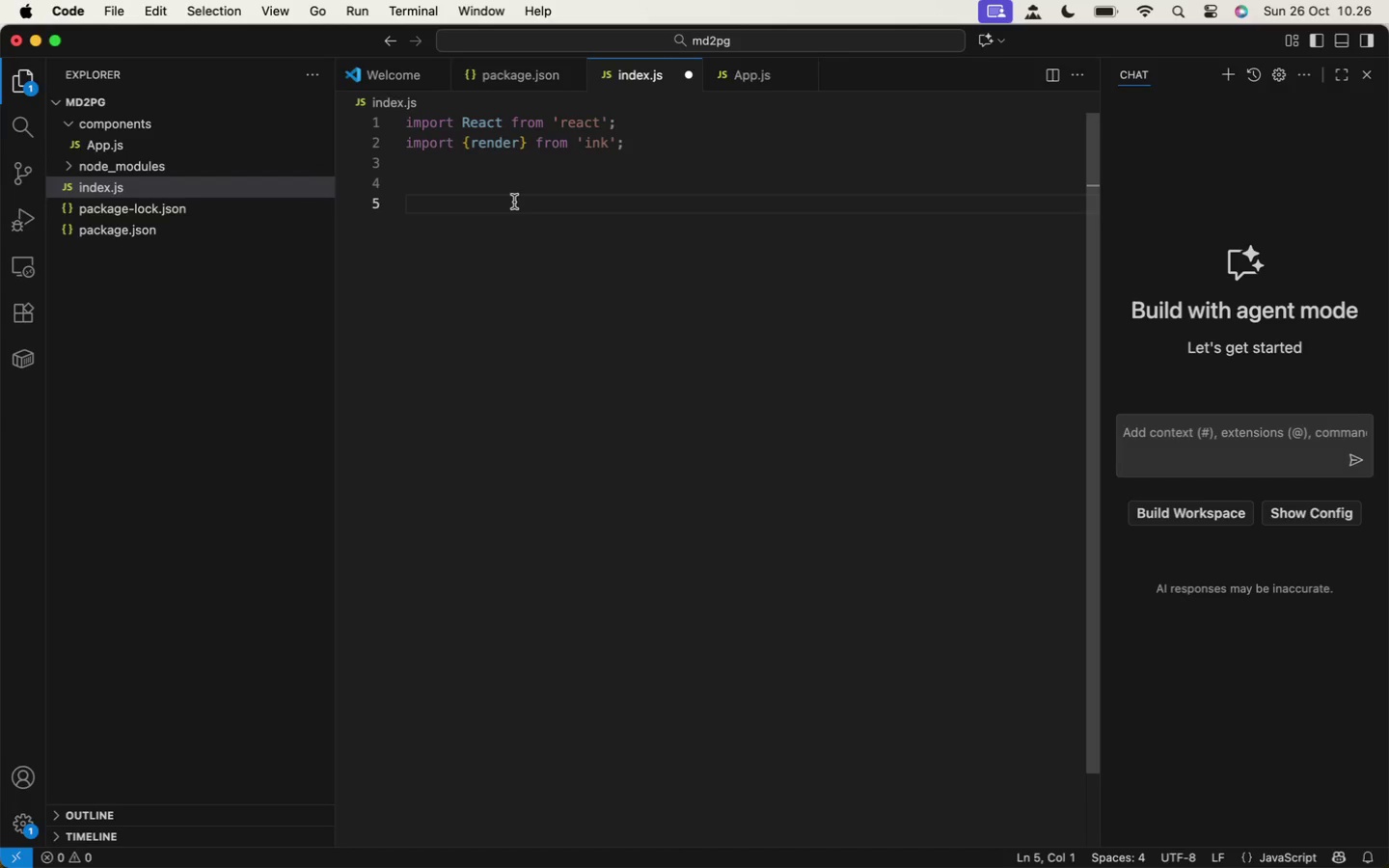 
key(Backspace)
key(Backspace)
type(import {Command )
 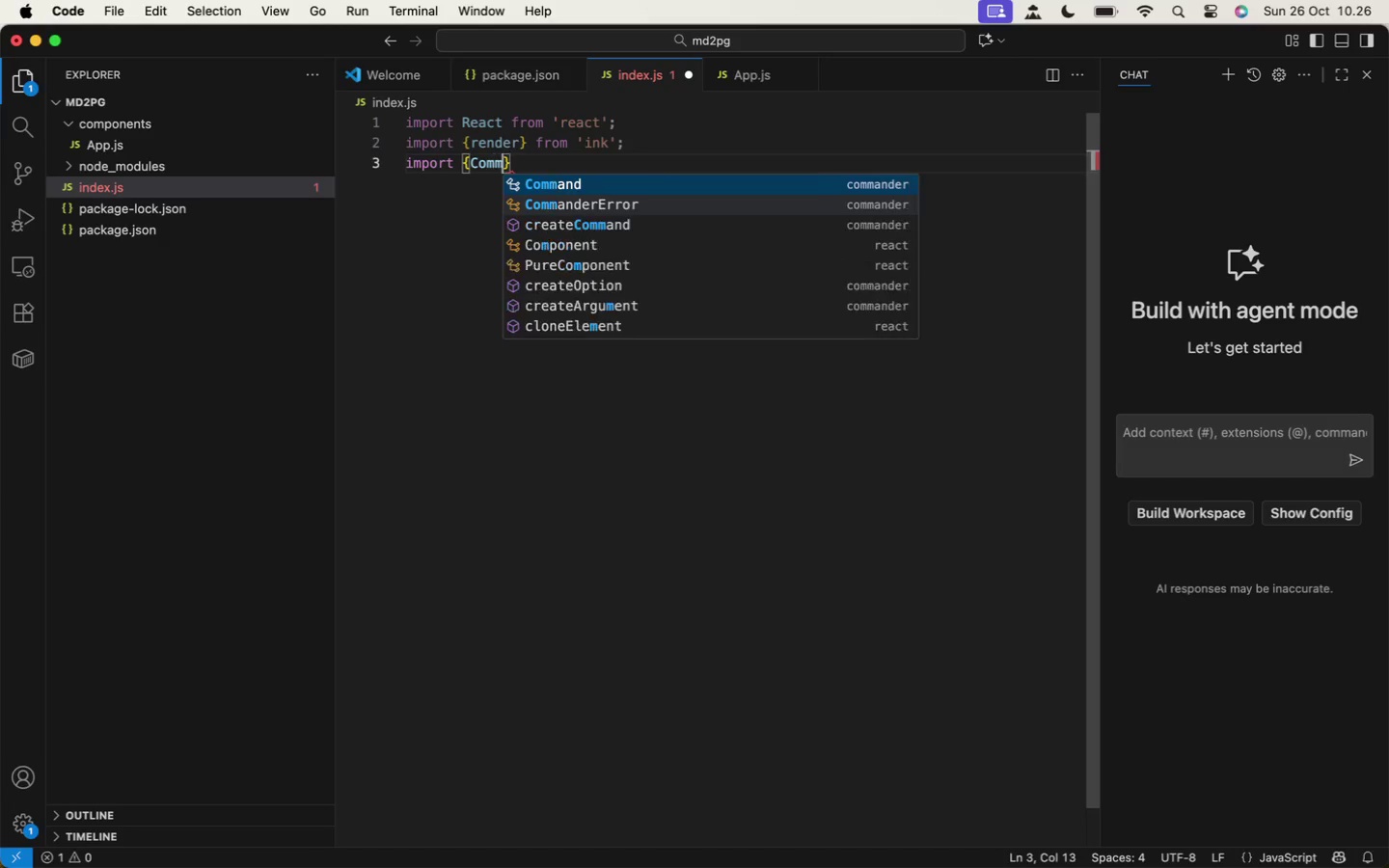 
key(ArrowRight)
 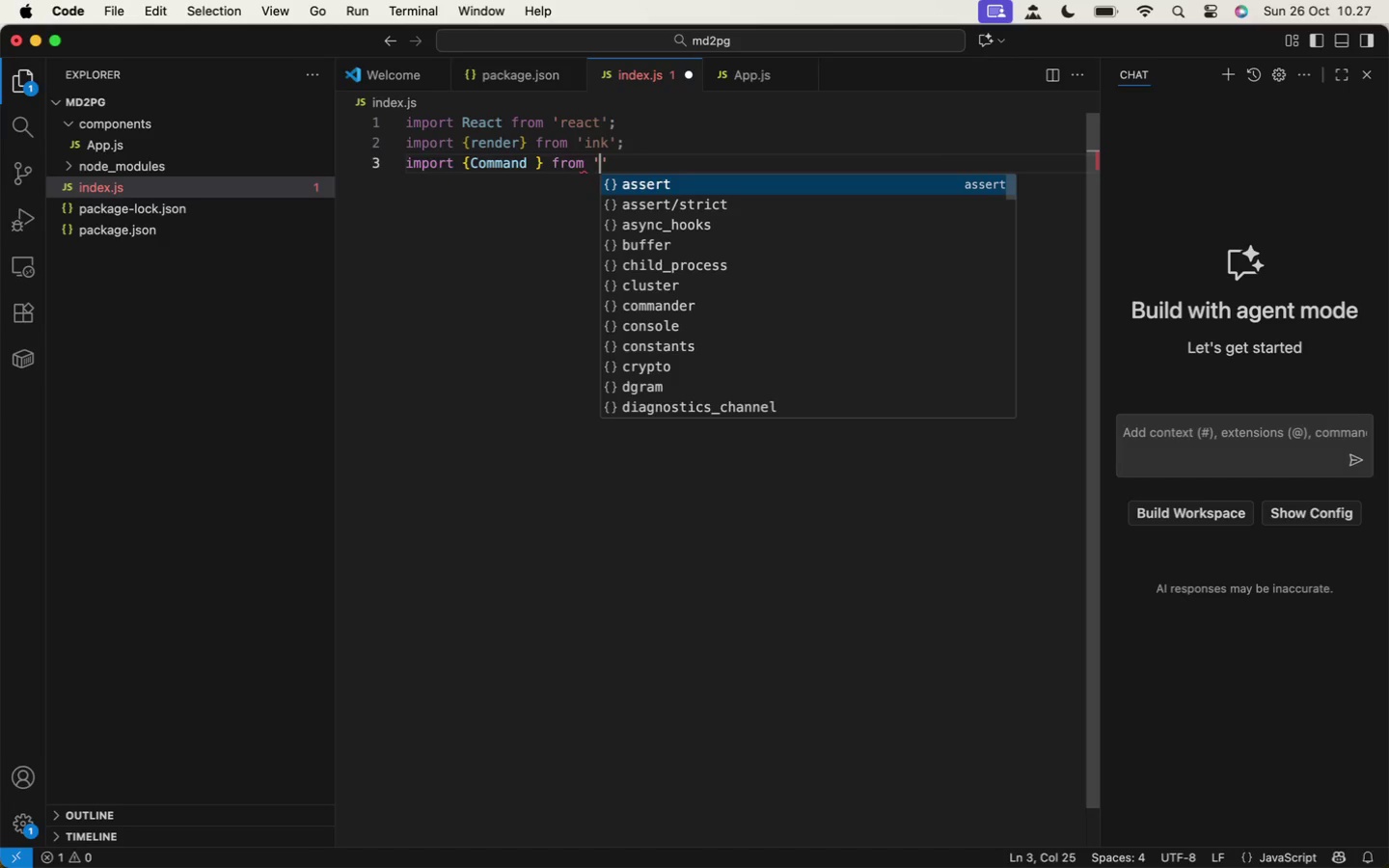 
type( from 'co)
 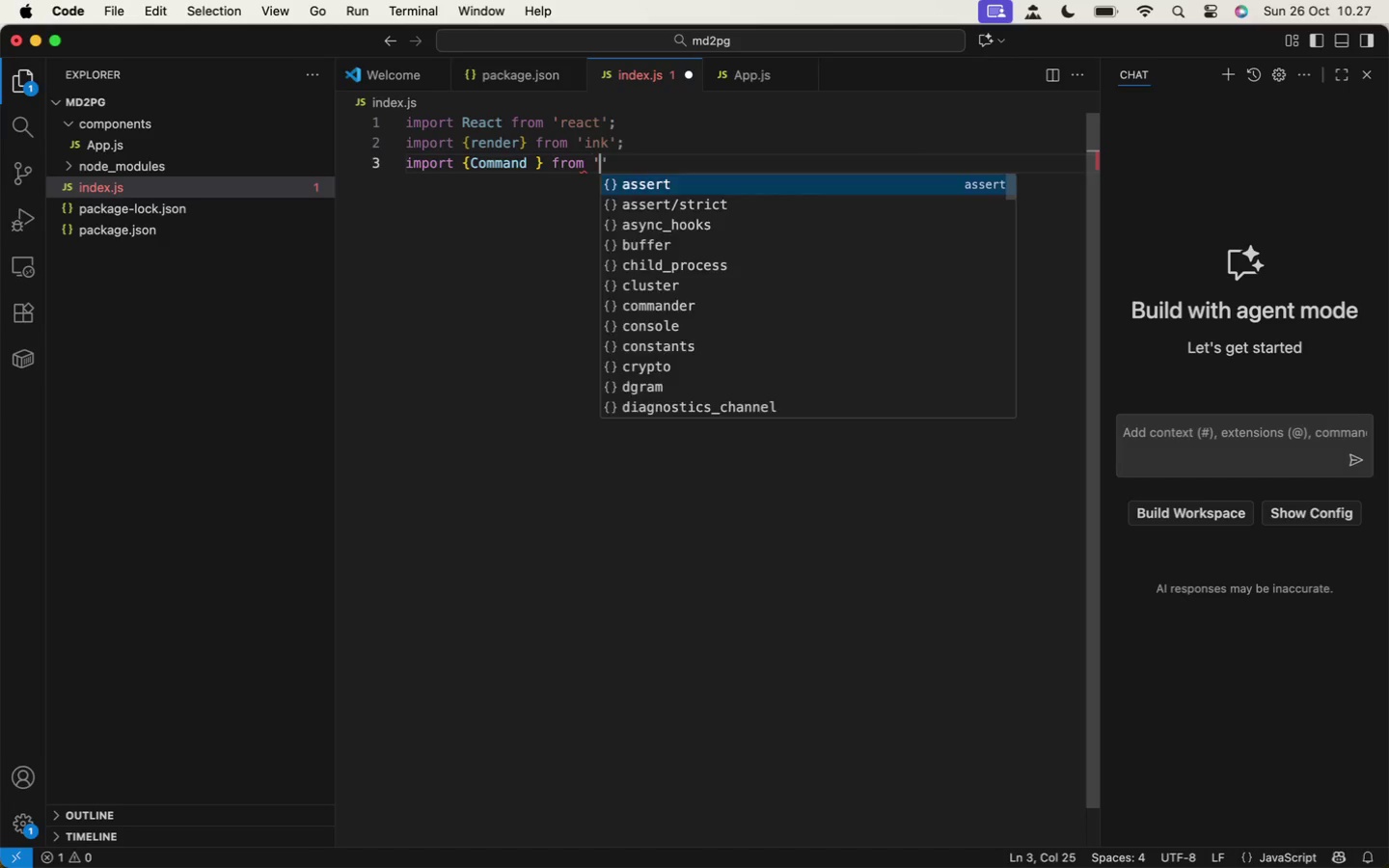 
key(Enter)
 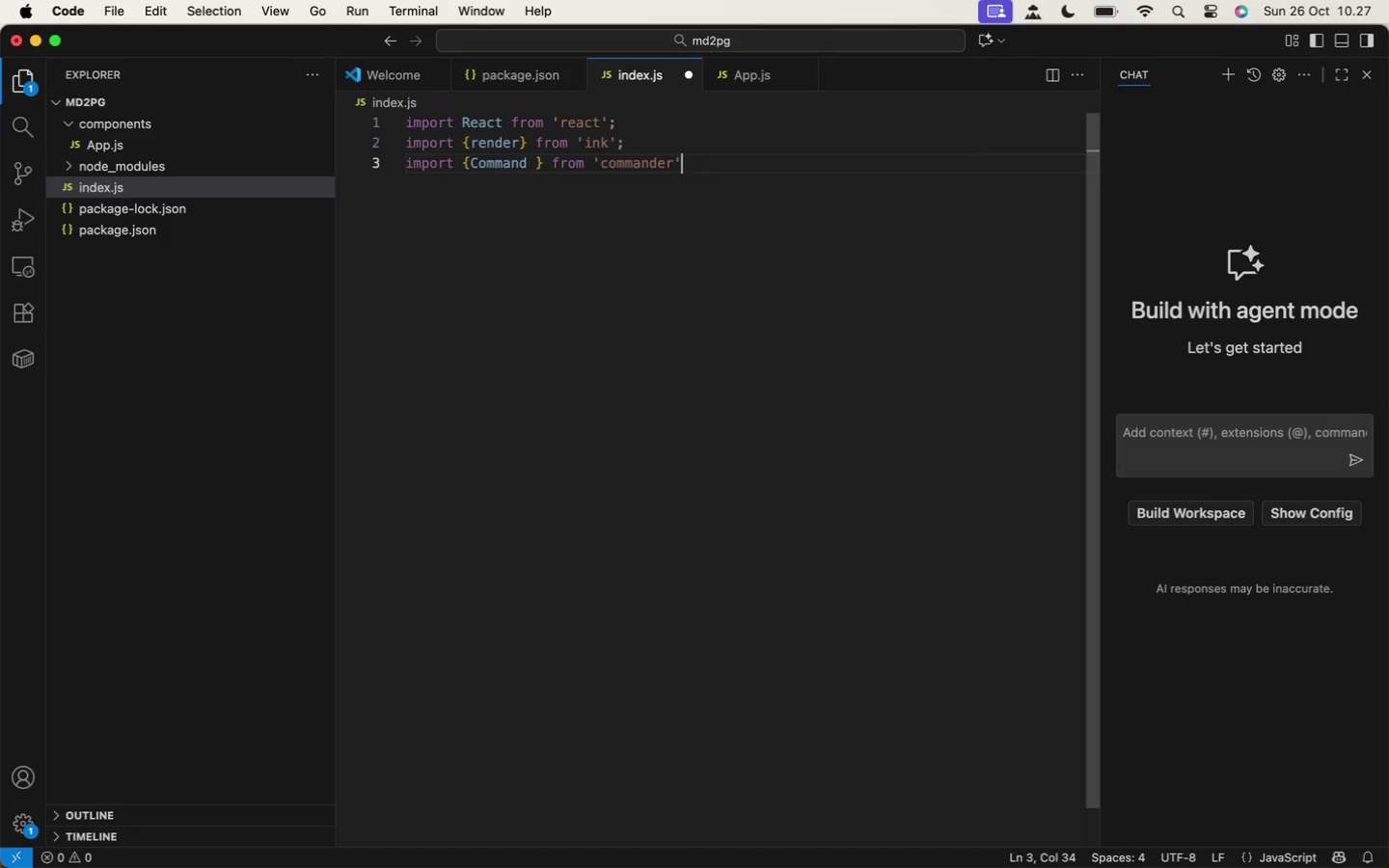 
key(ArrowRight)
 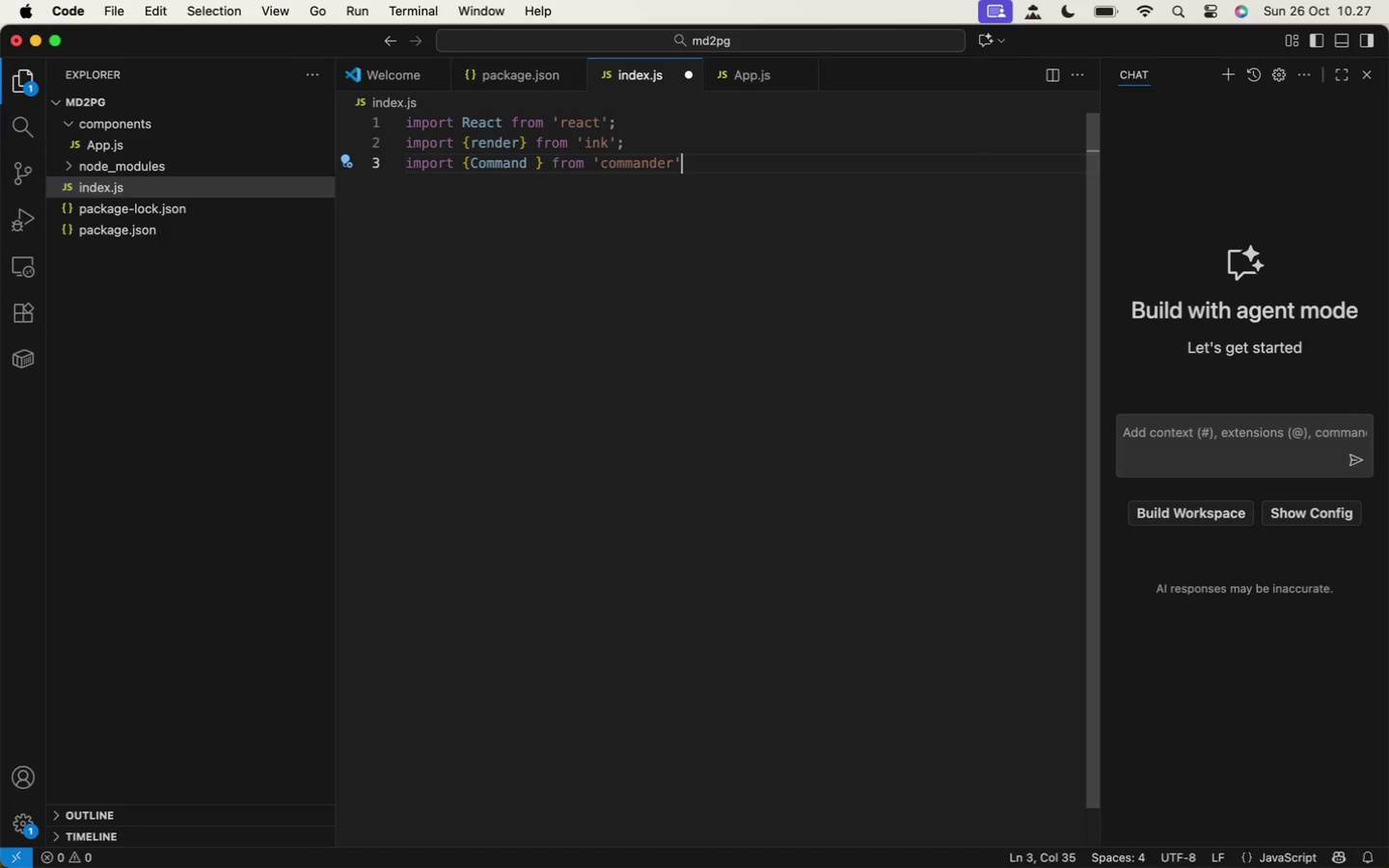 
key(Semicolon)
 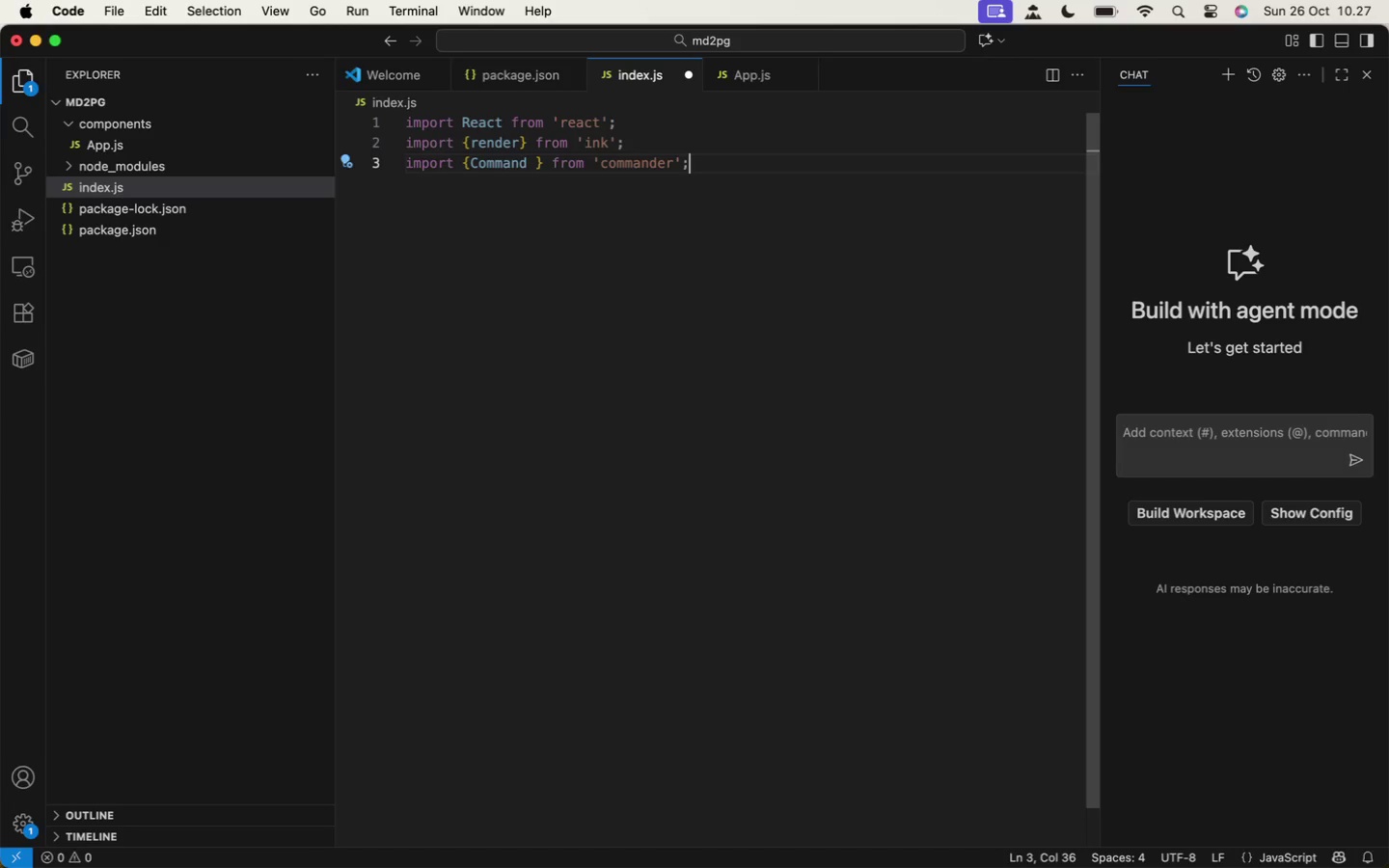 
key(Enter)
 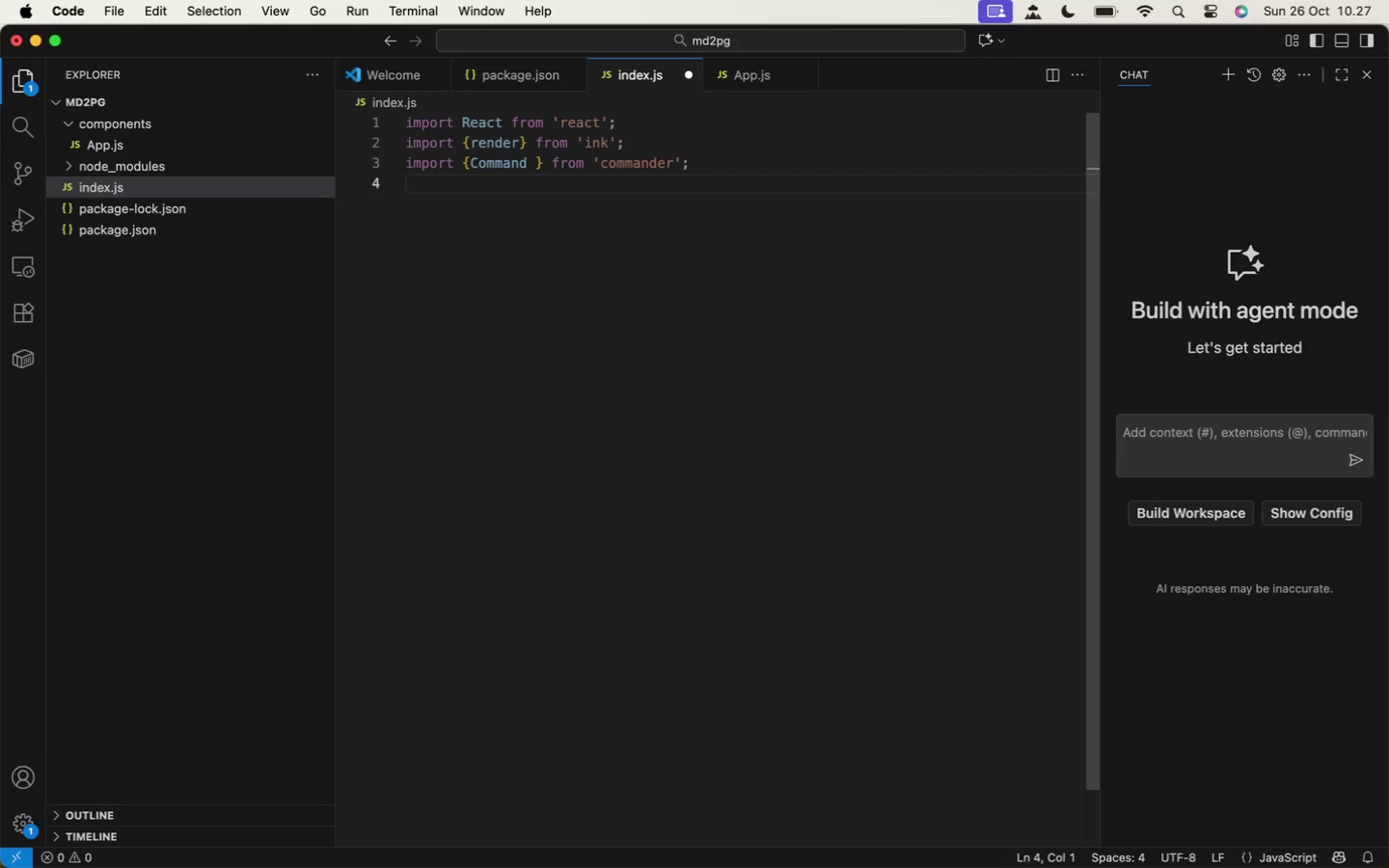 
type(import A)
key(Backspace)
key(Backspace)
key(Backspace)
key(Backspace)
key(Backspace)
key(Backspace)
key(Backspace)
key(Backspace)
 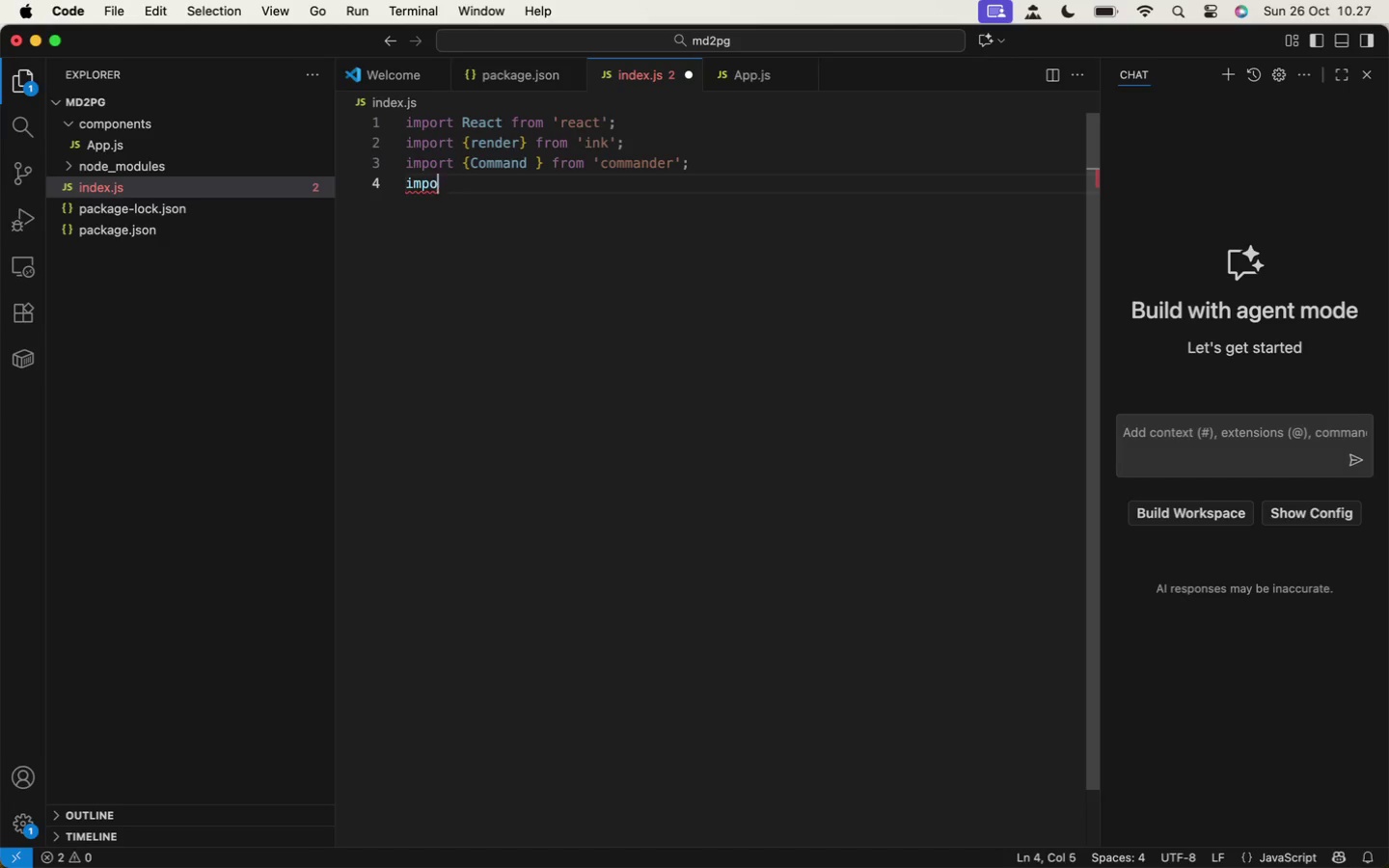 
key(Enter)
 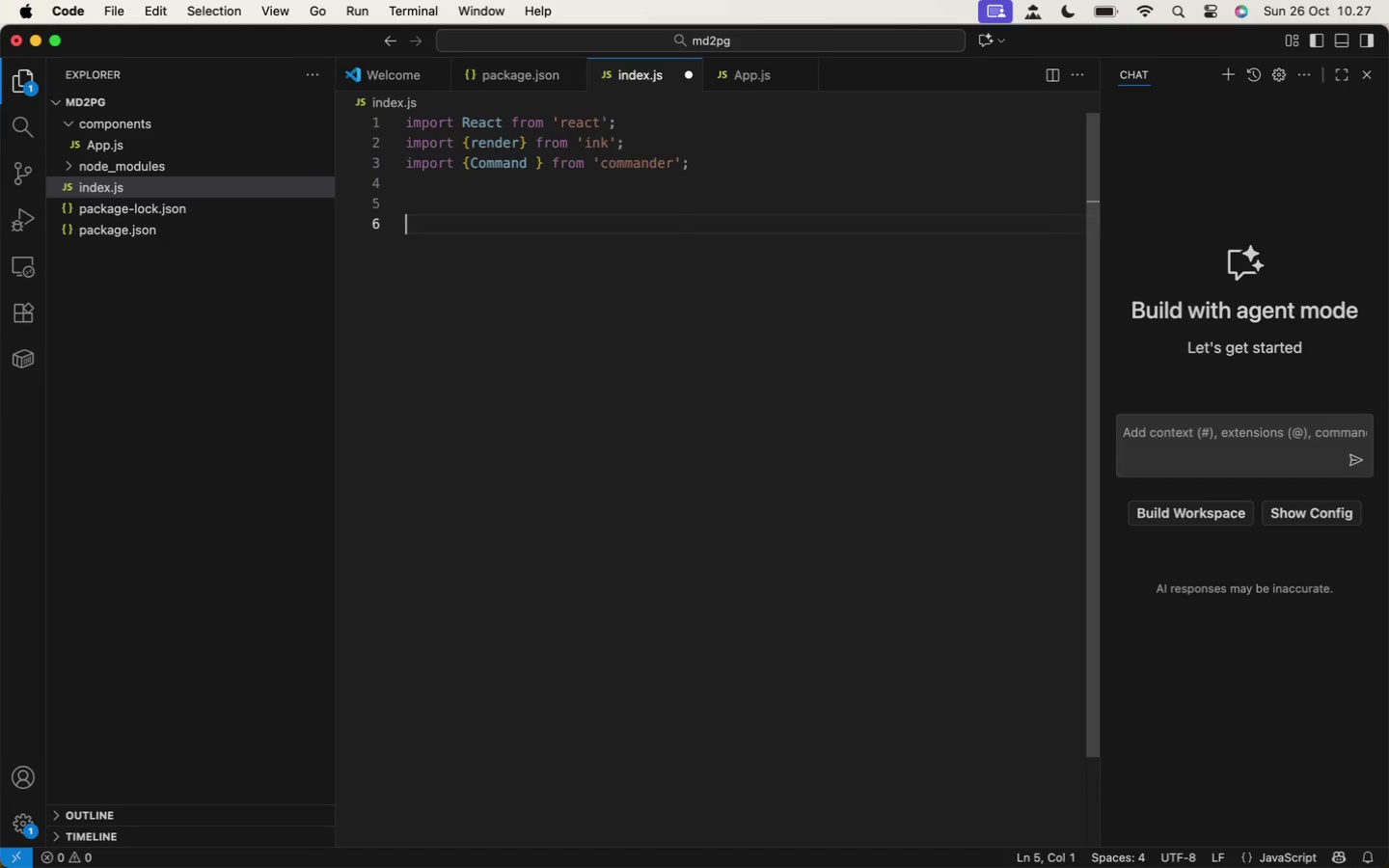 
key(Enter)
 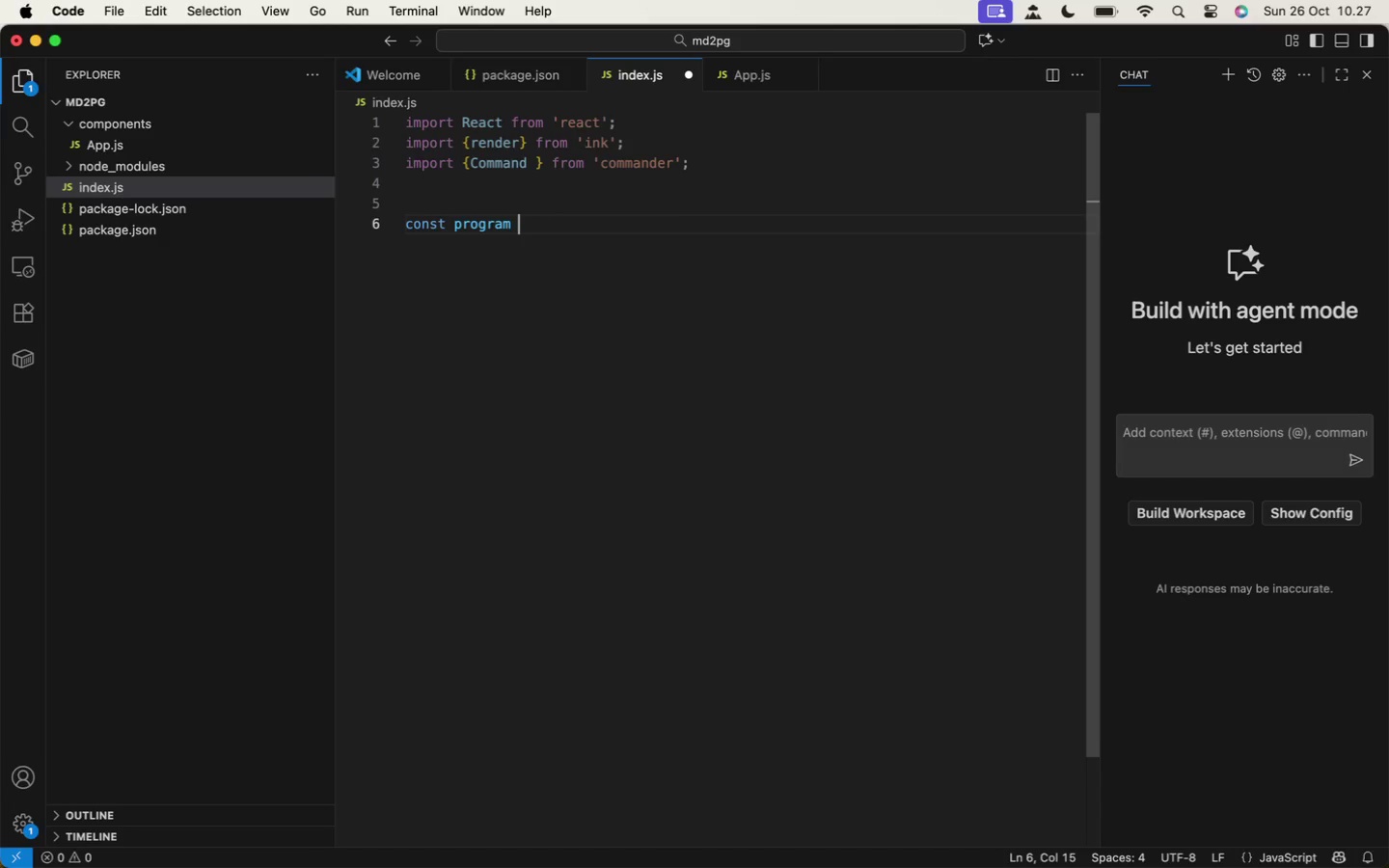 
type(const program = new Comman)
 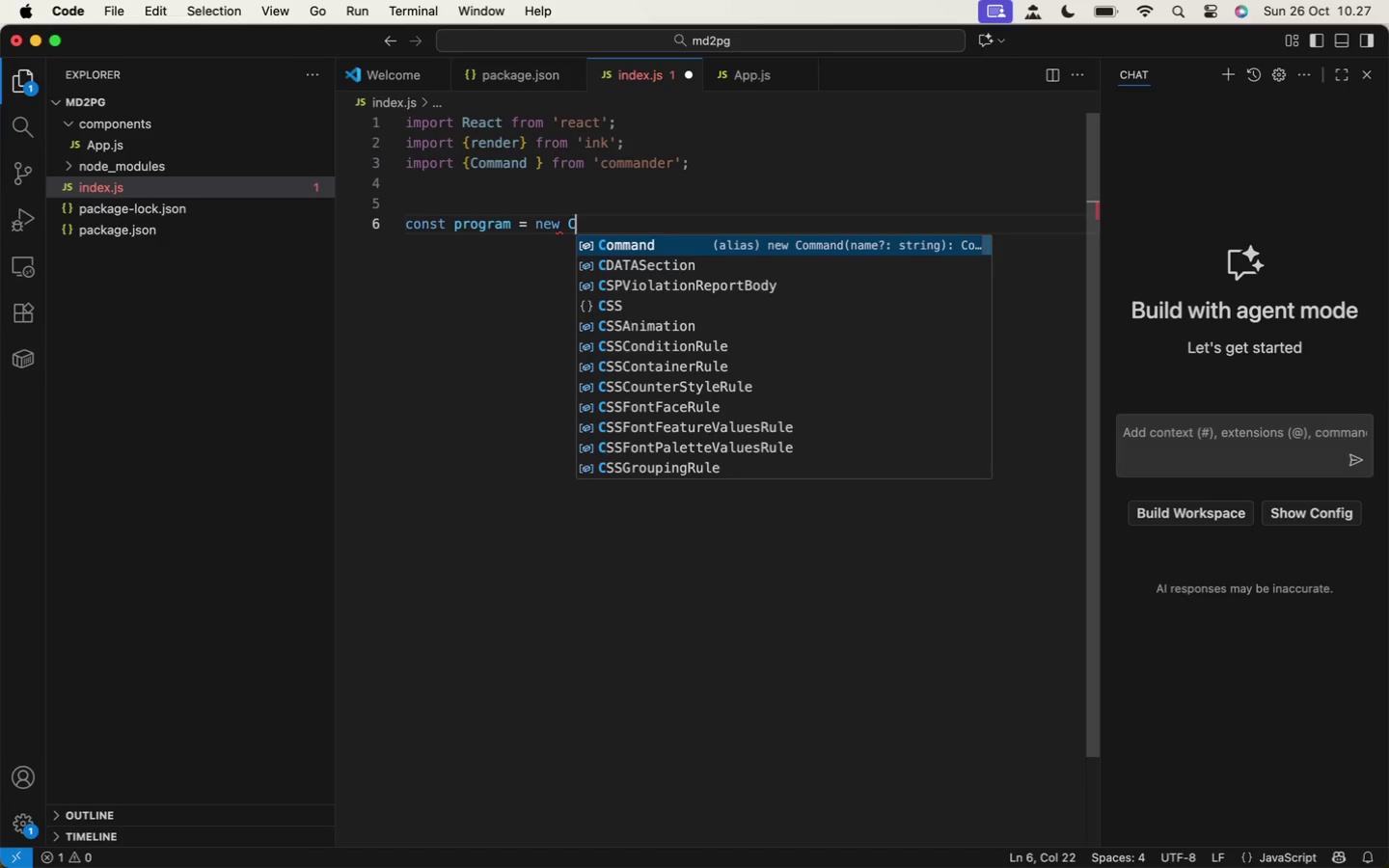 
key(Enter)
 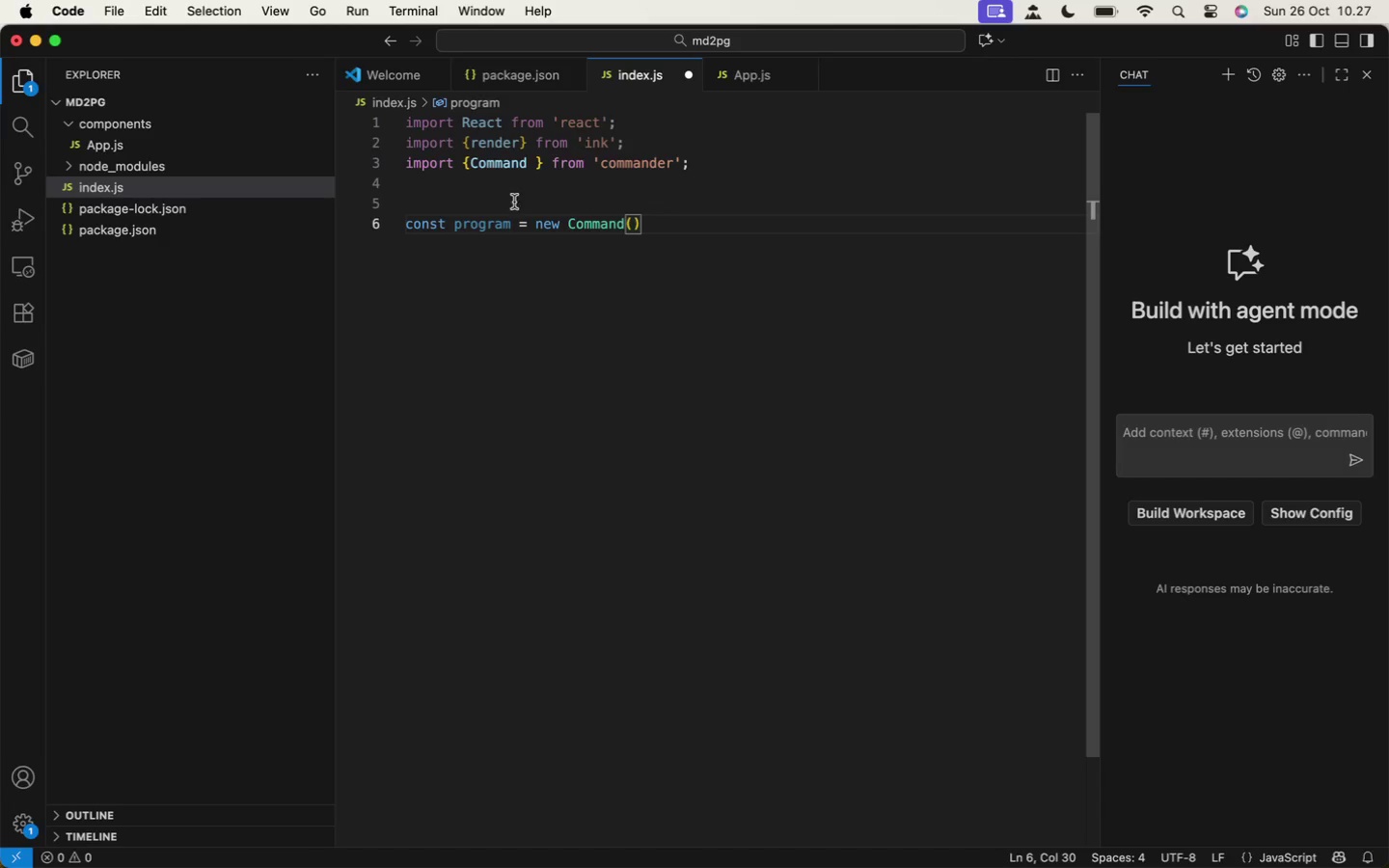 
type(();)
 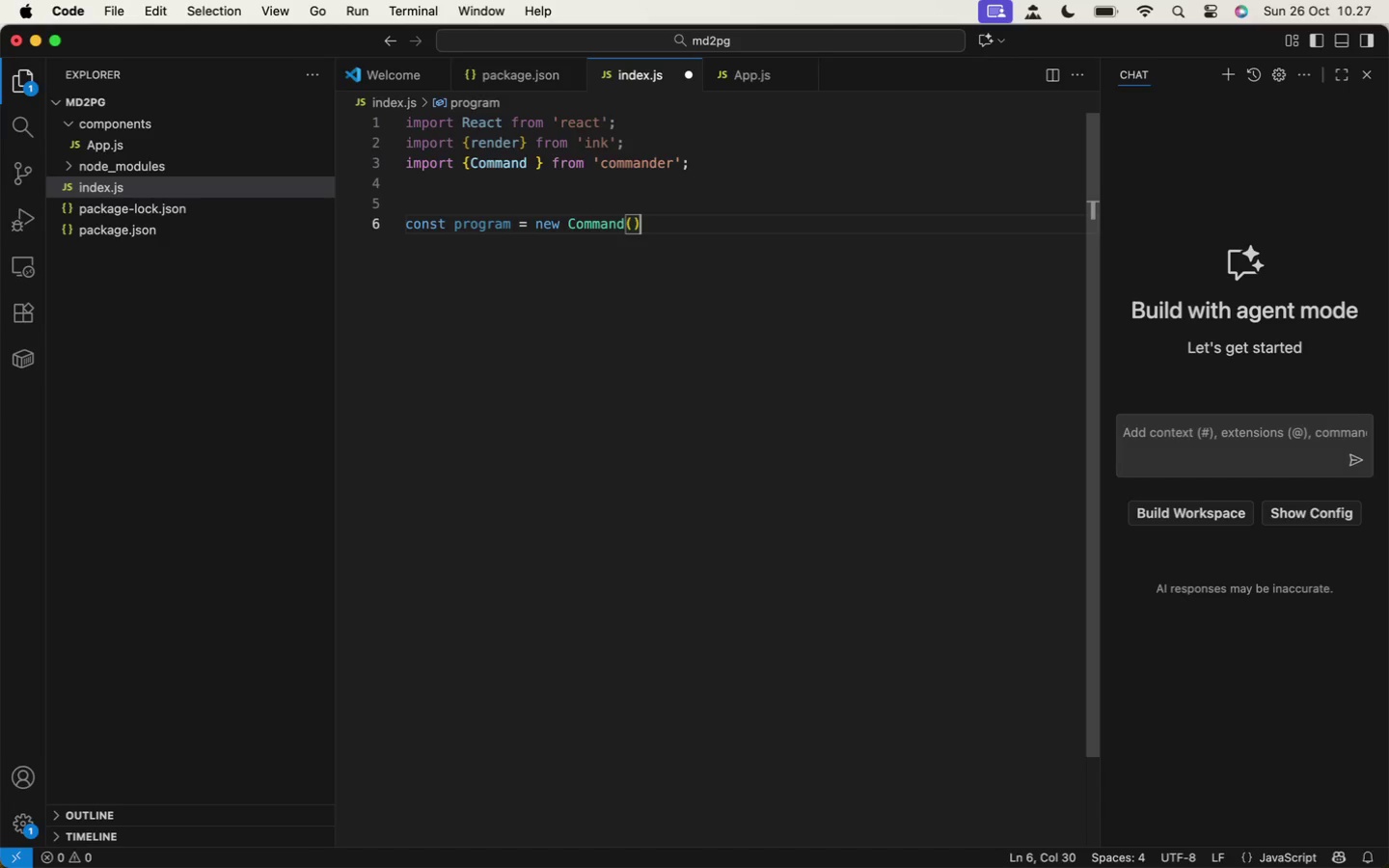 
key(Enter)
 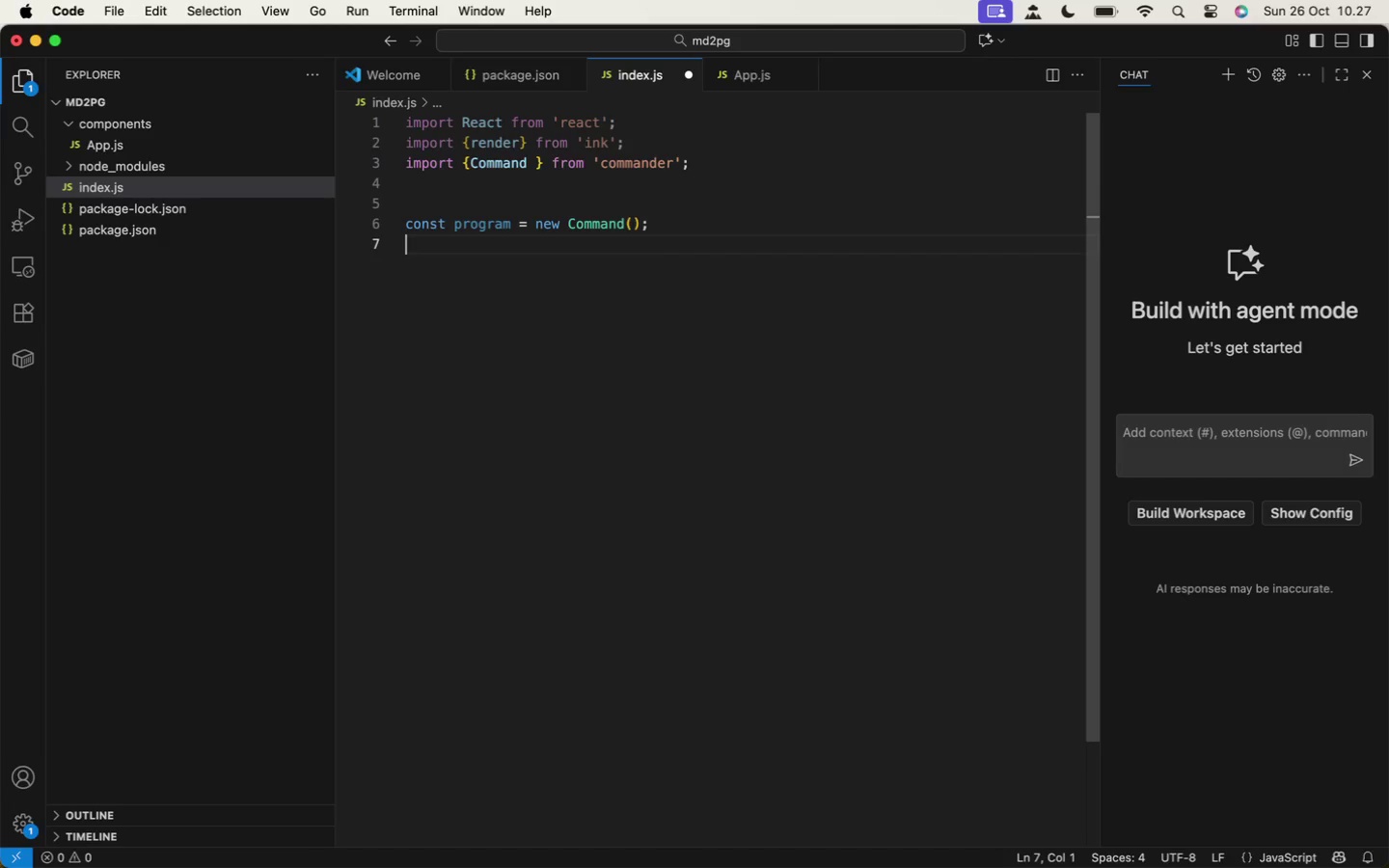 
key(Enter)
 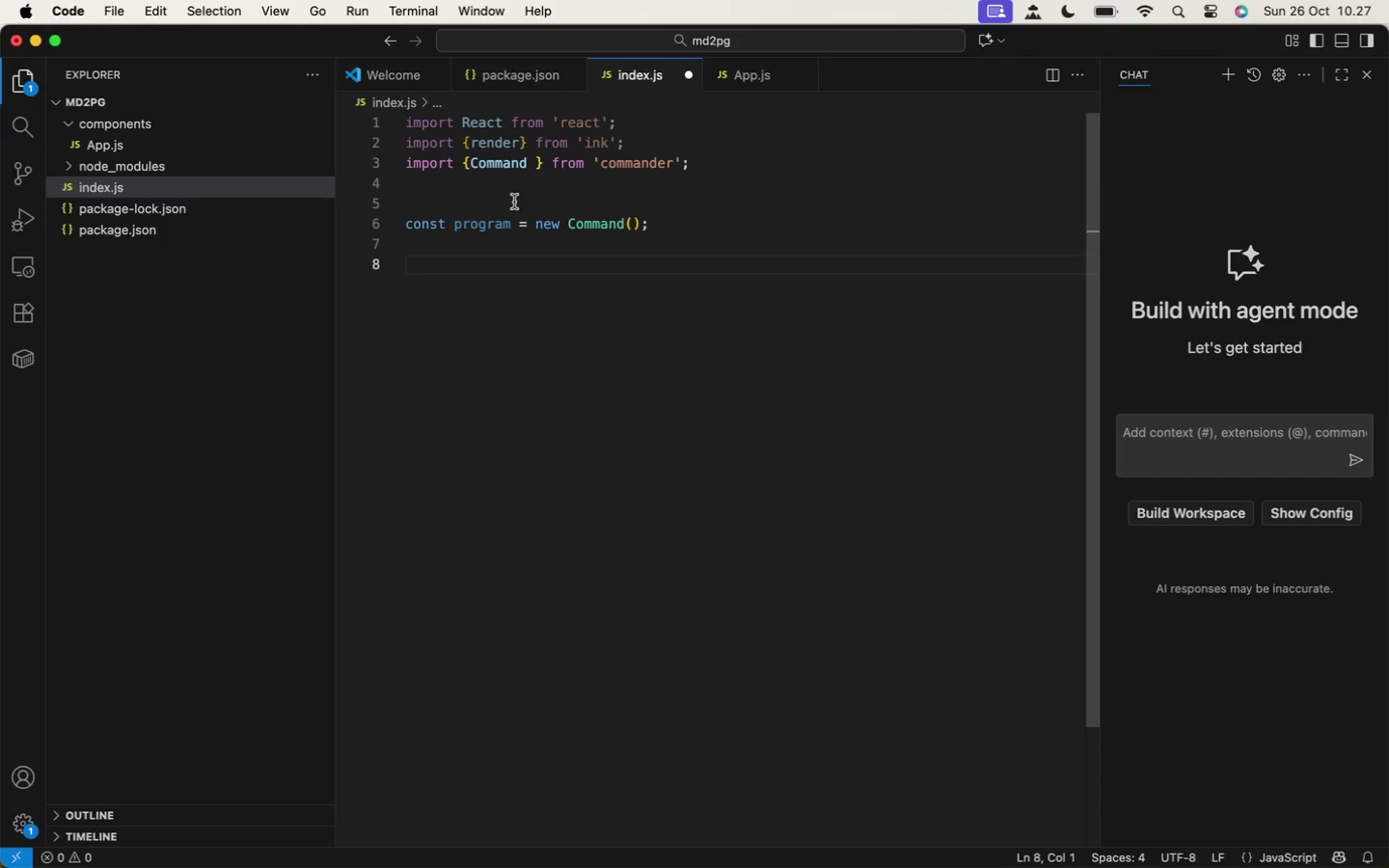 
type(program)
 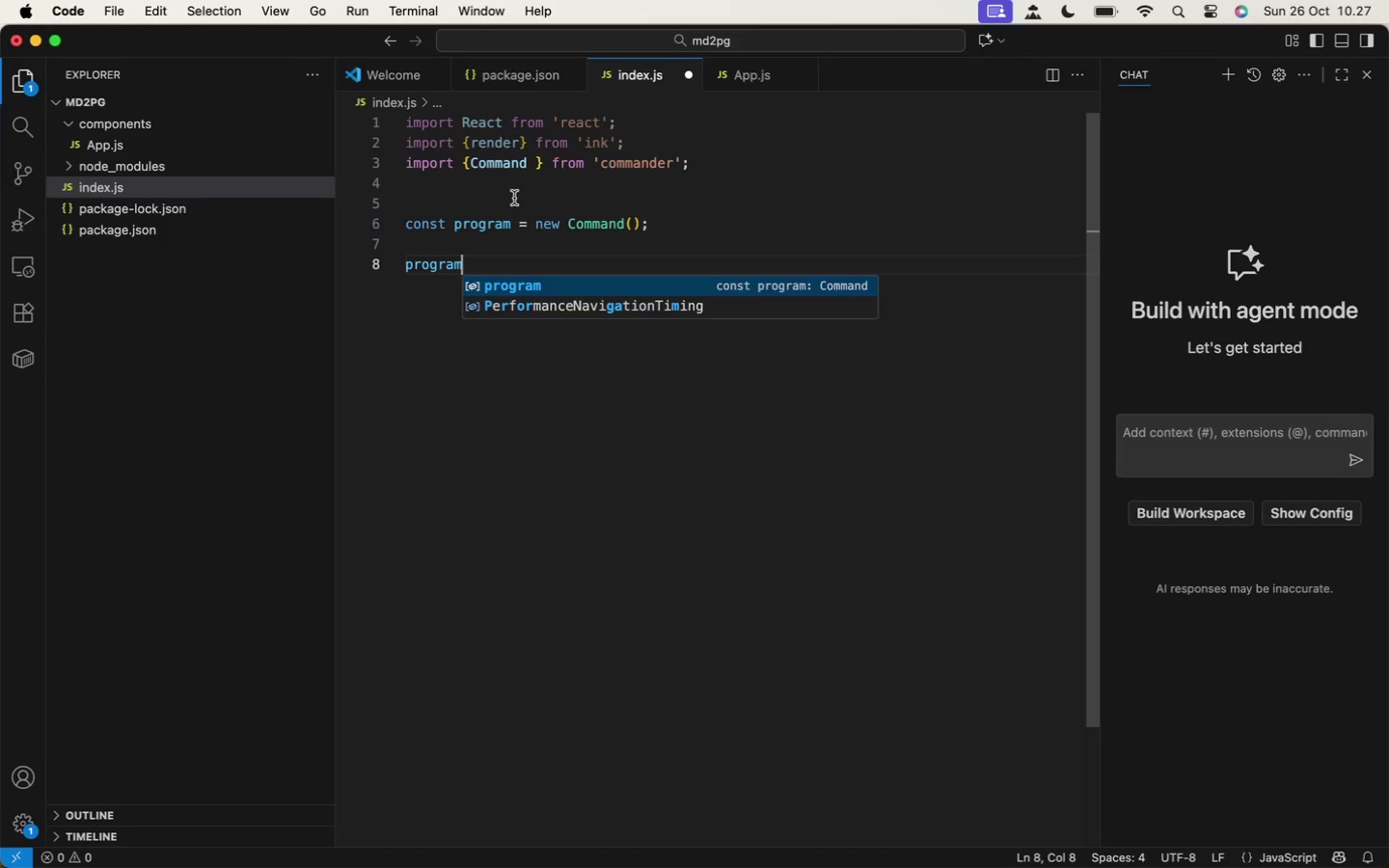 
wait(14.21)
 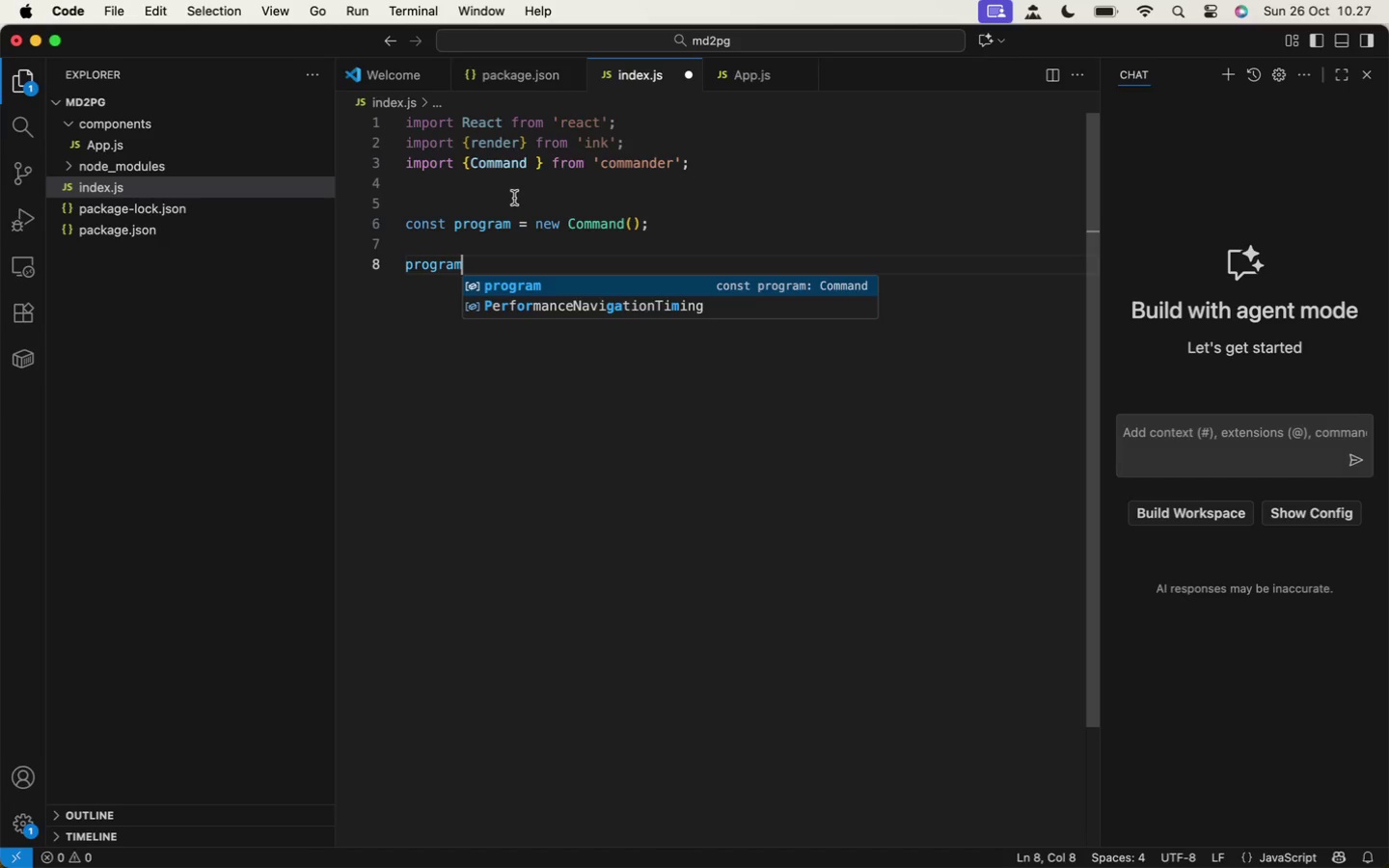 
key(Enter)
 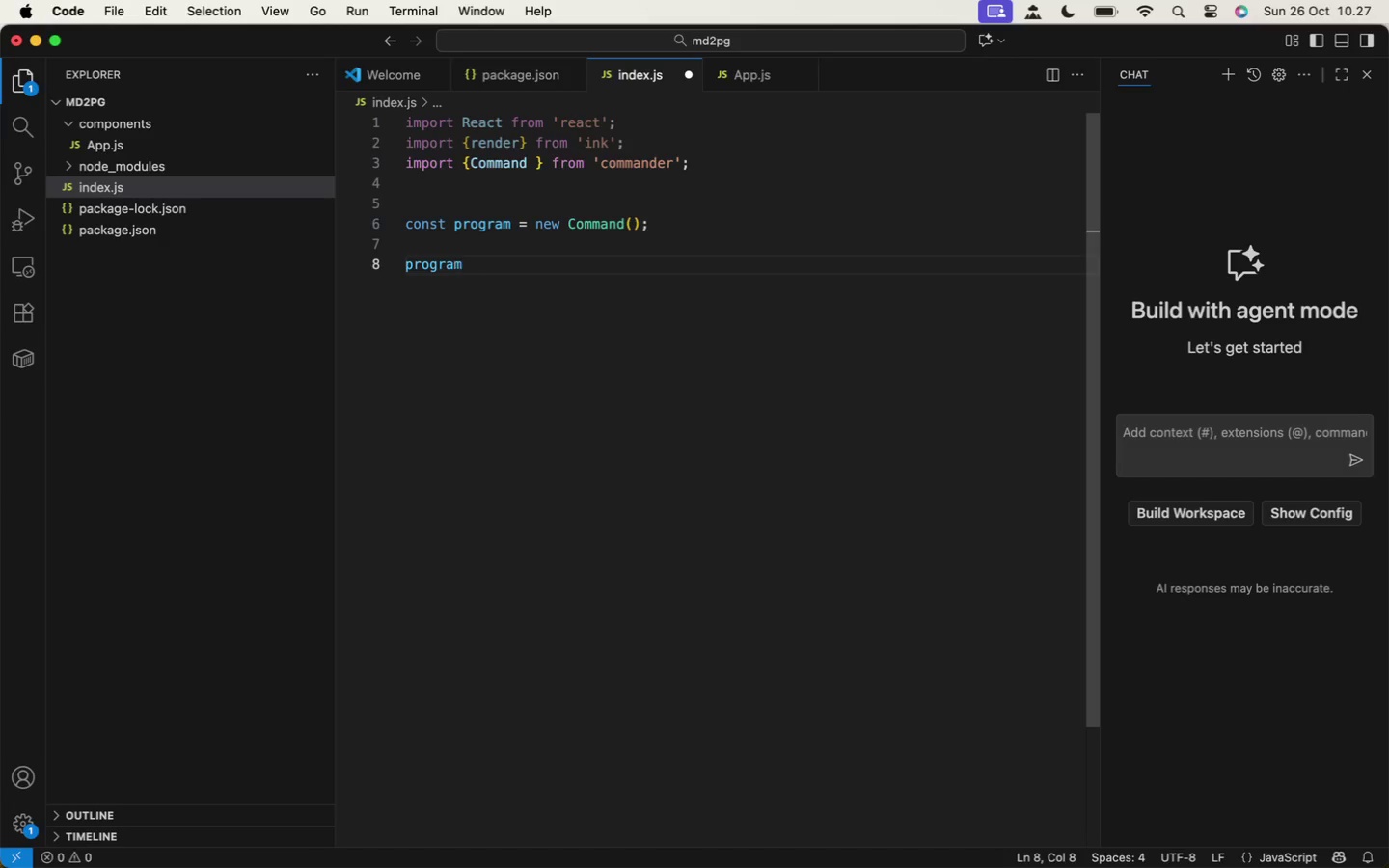 
type(.ba)
key(Backspace)
key(Backspace)
type(na)
 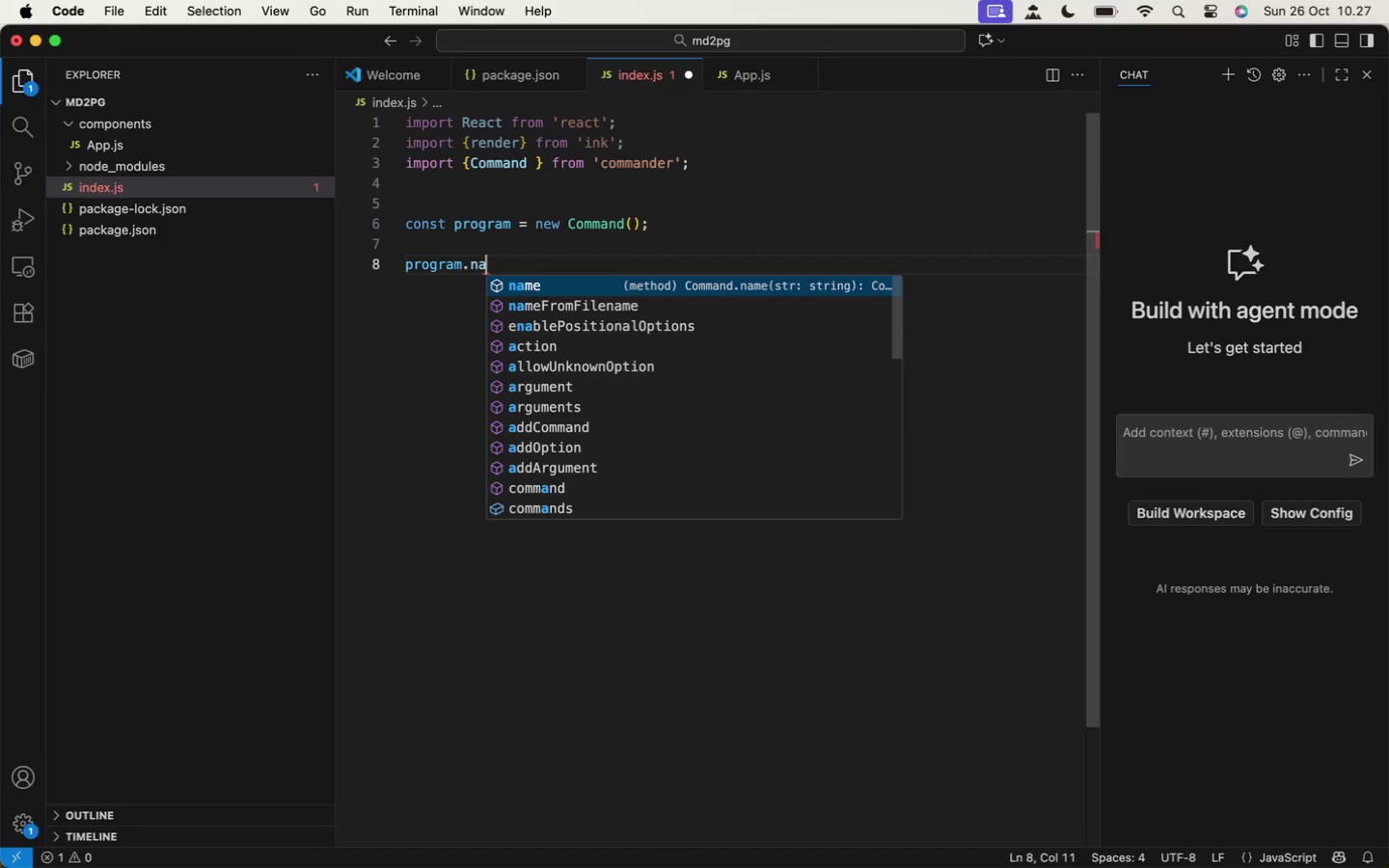 
key(Enter)
 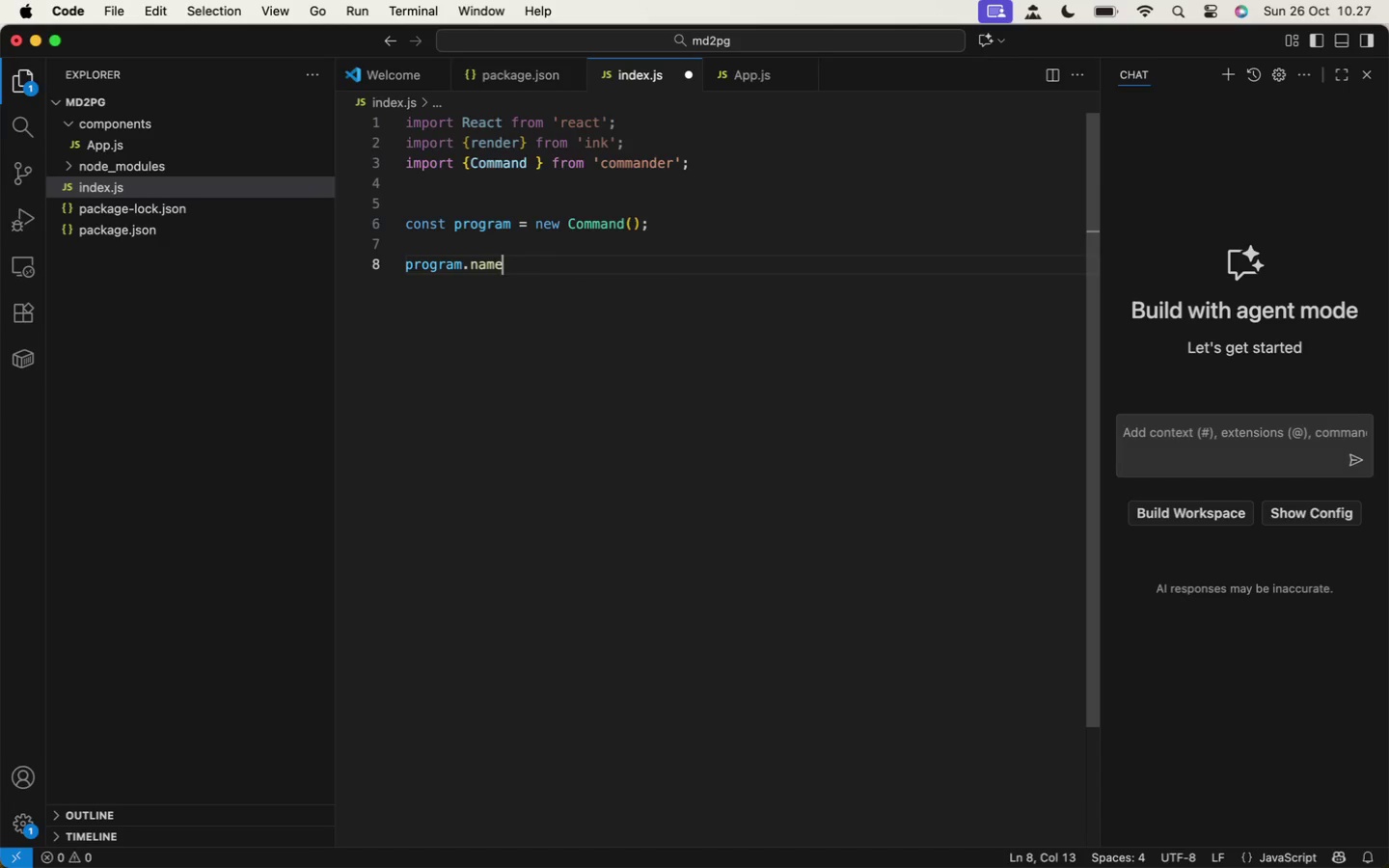 
type(('md2pg)
 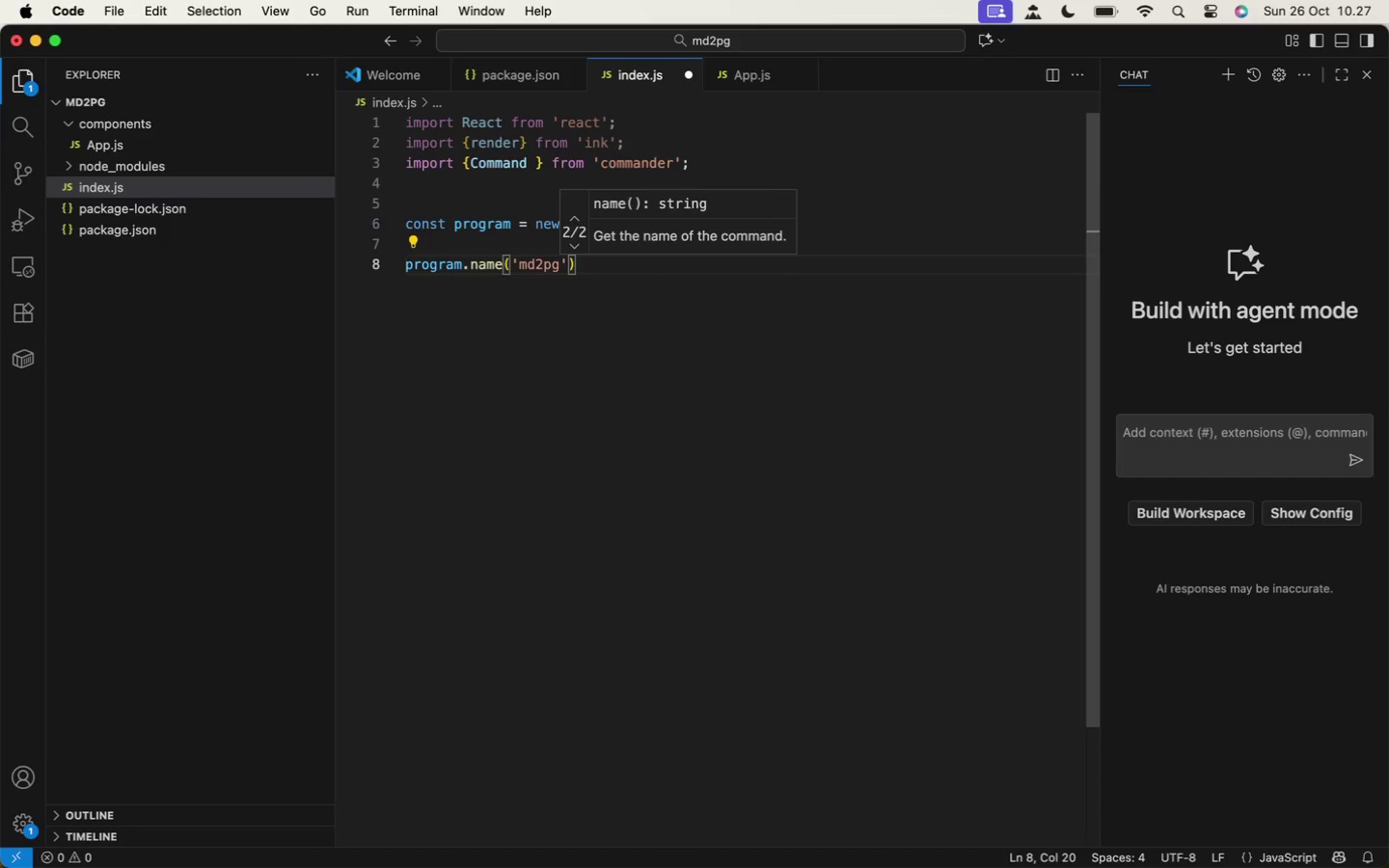 
key(ArrowRight)
 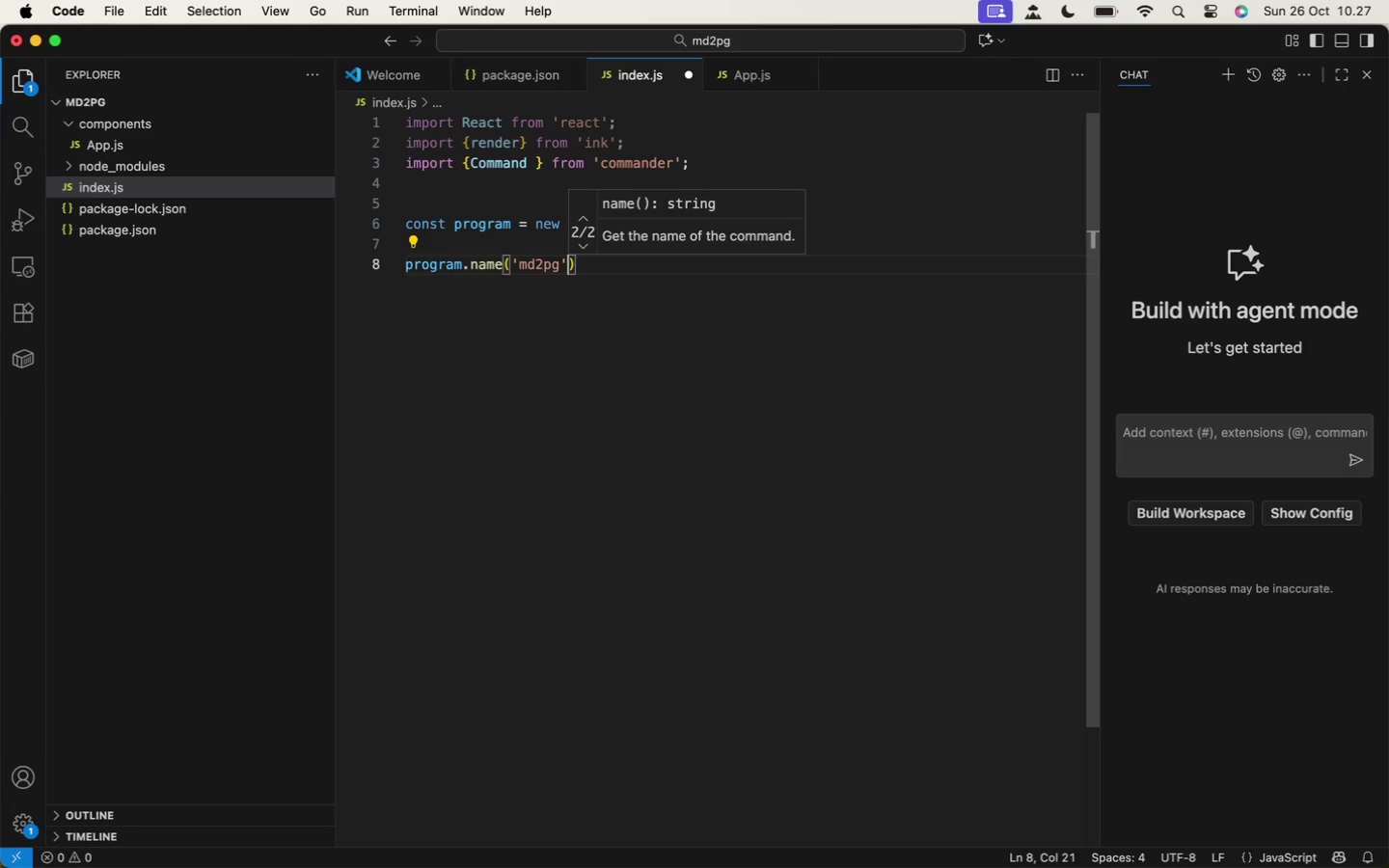 
hold_key(key=ArrowLeft, duration=0.9)
 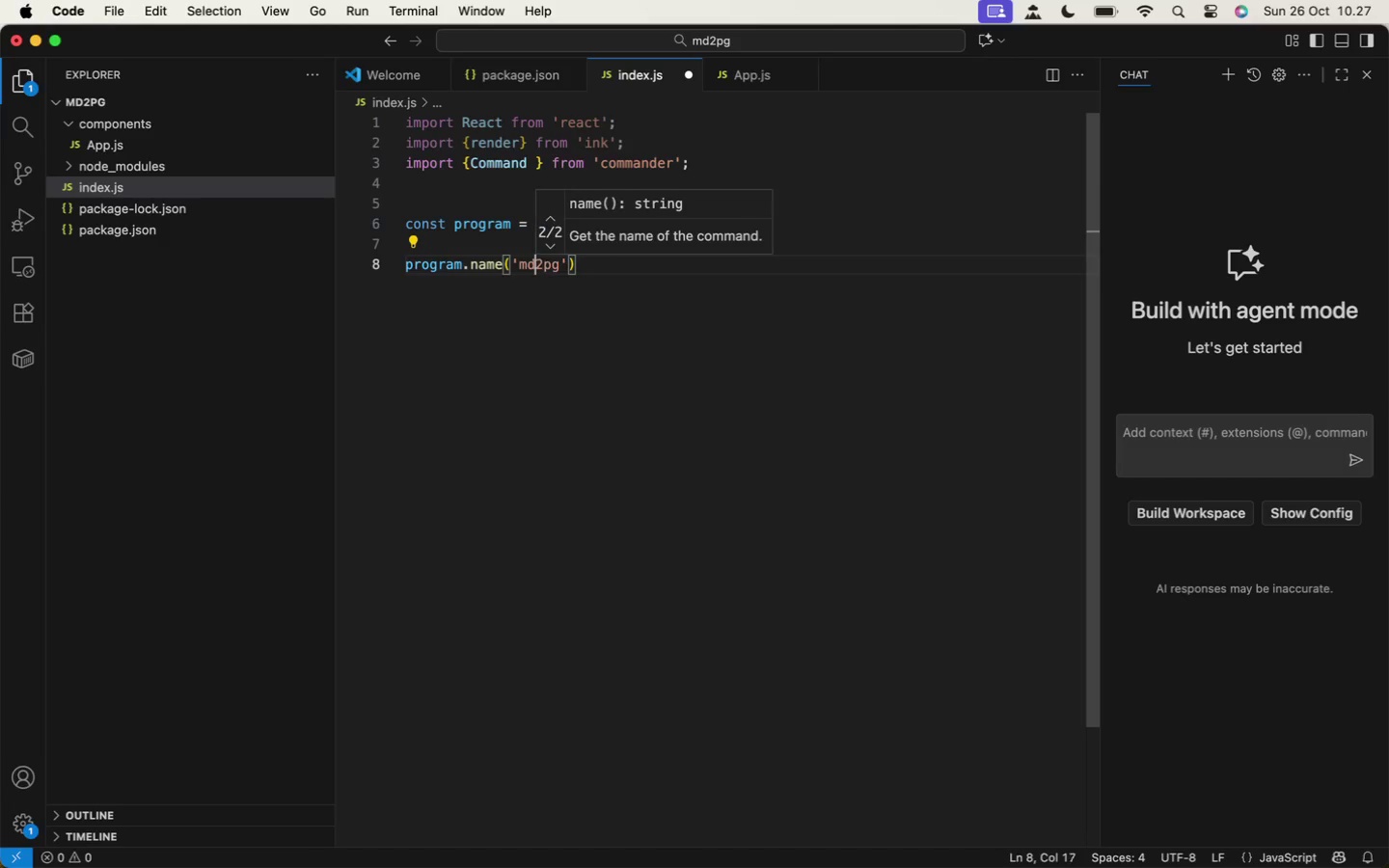 
key(ArrowLeft)
 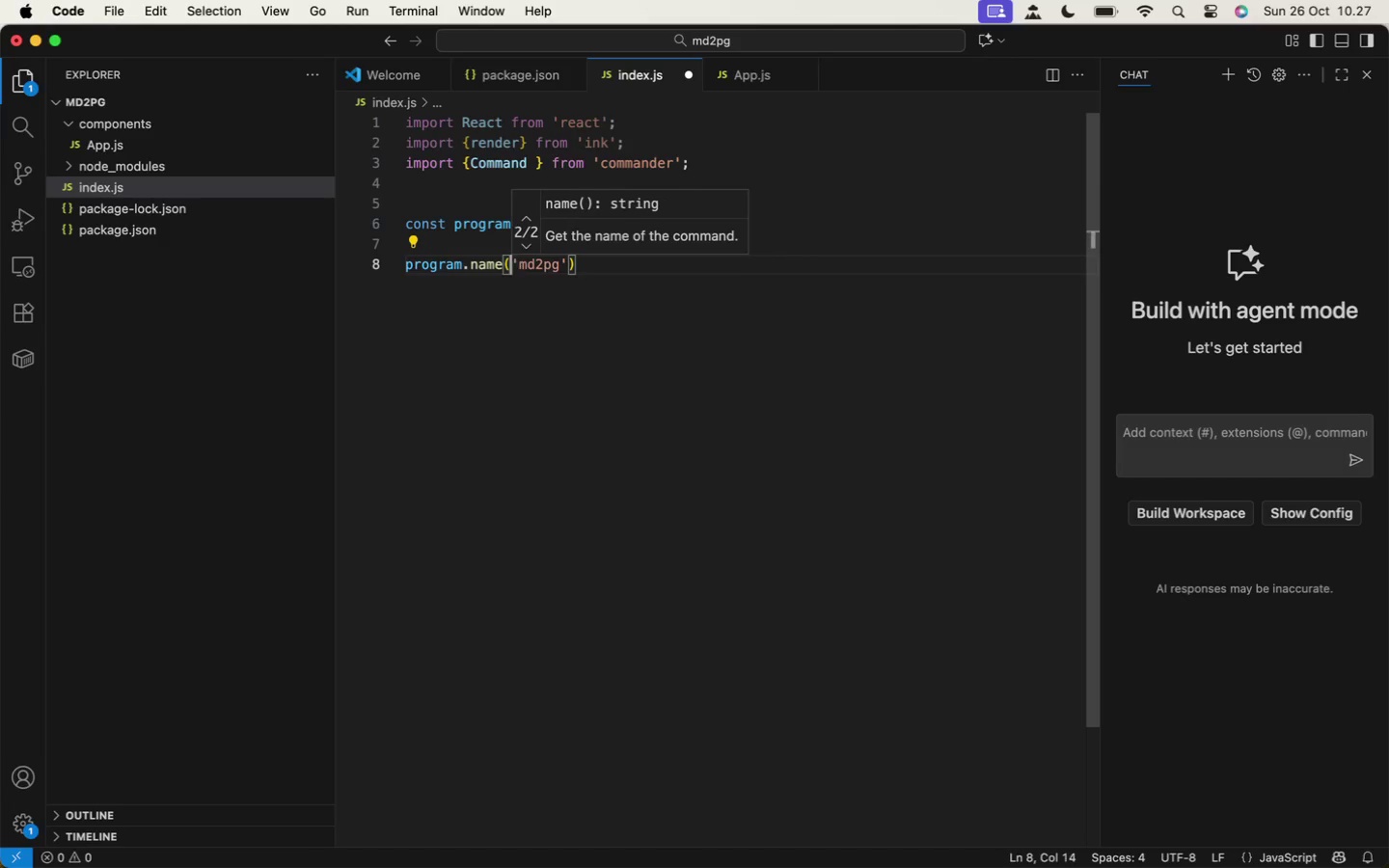 
key(ArrowLeft)
 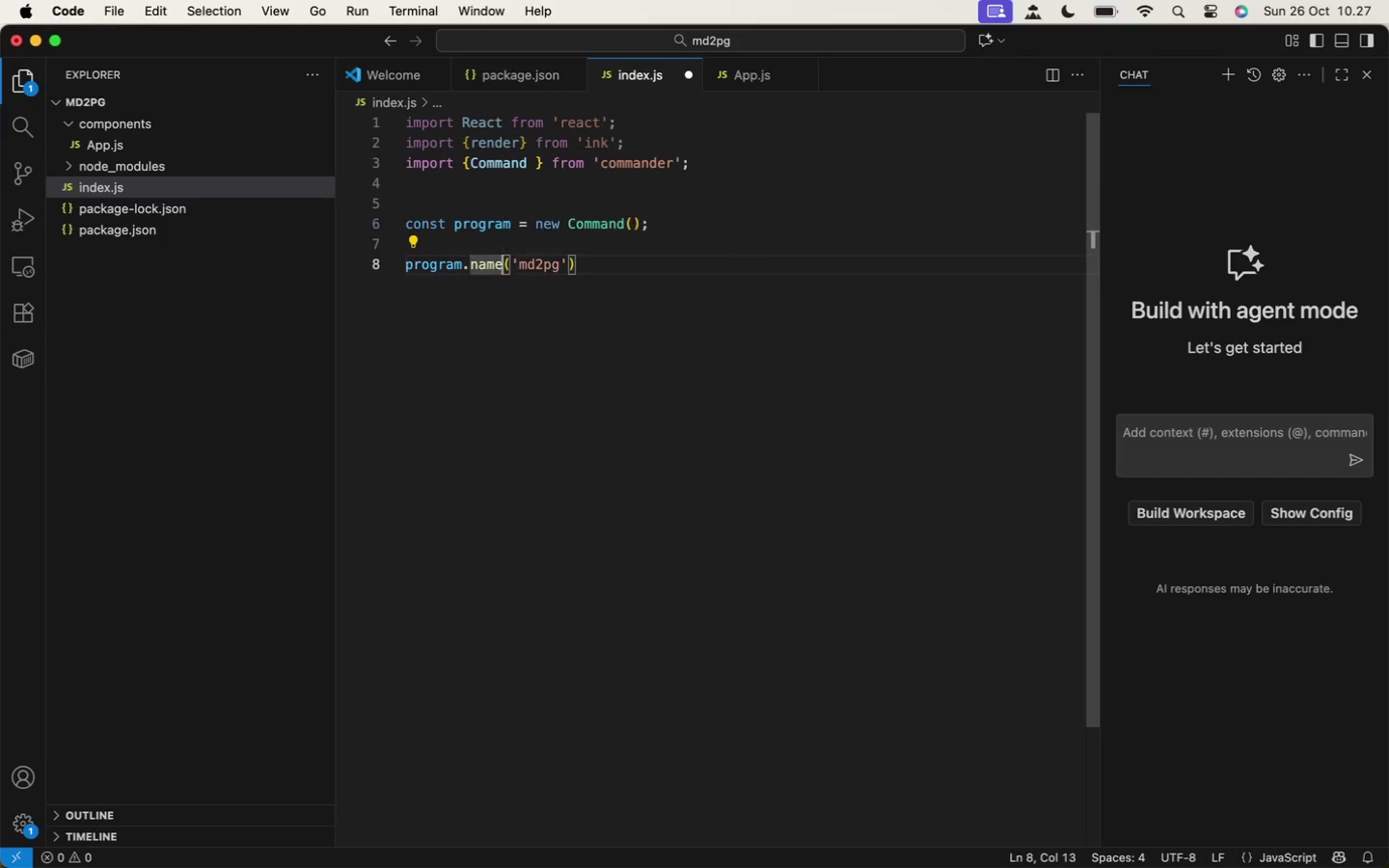 
key(ArrowLeft)
 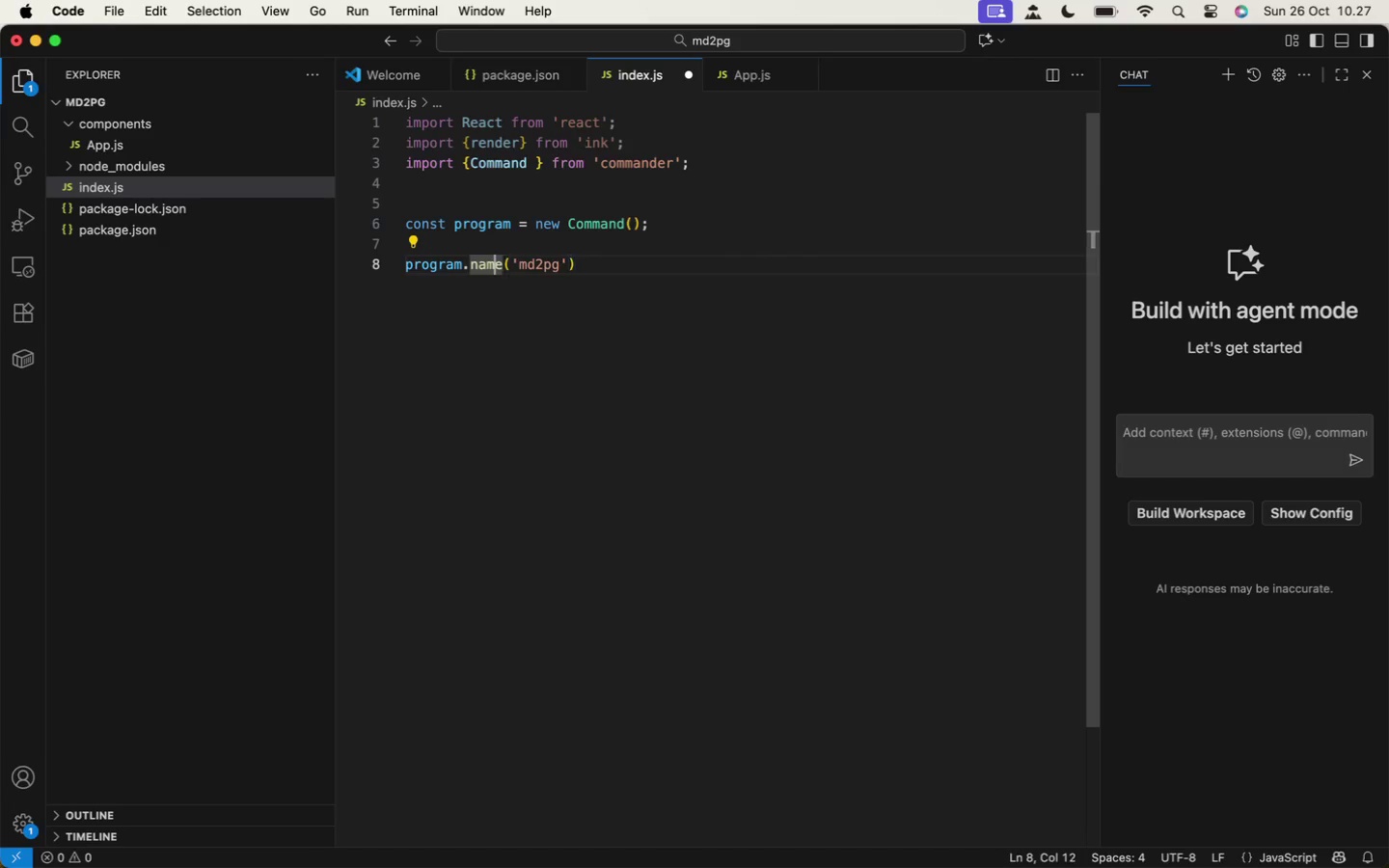 
key(ArrowLeft)
 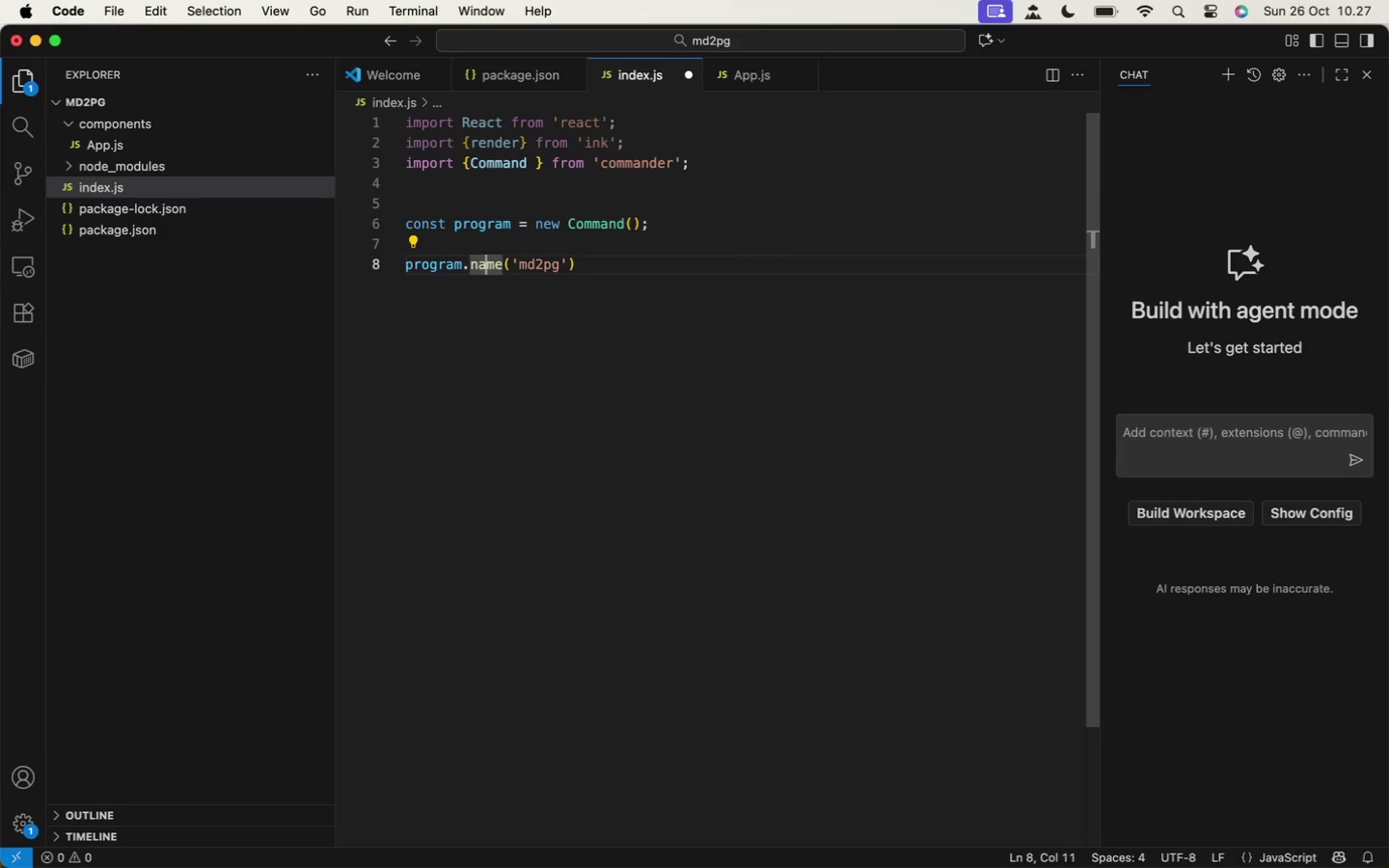 
key(ArrowLeft)
 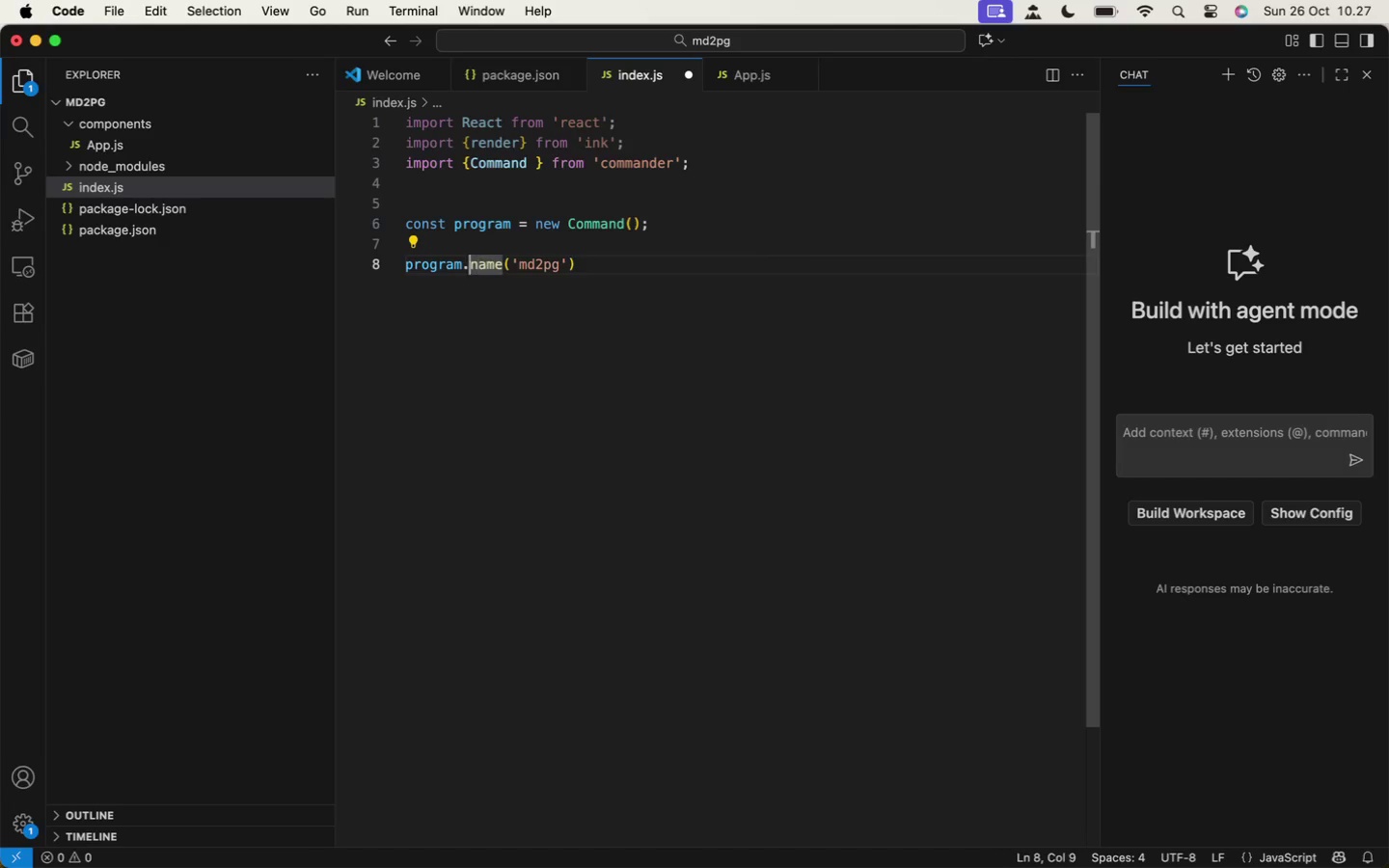 
key(ArrowLeft)
 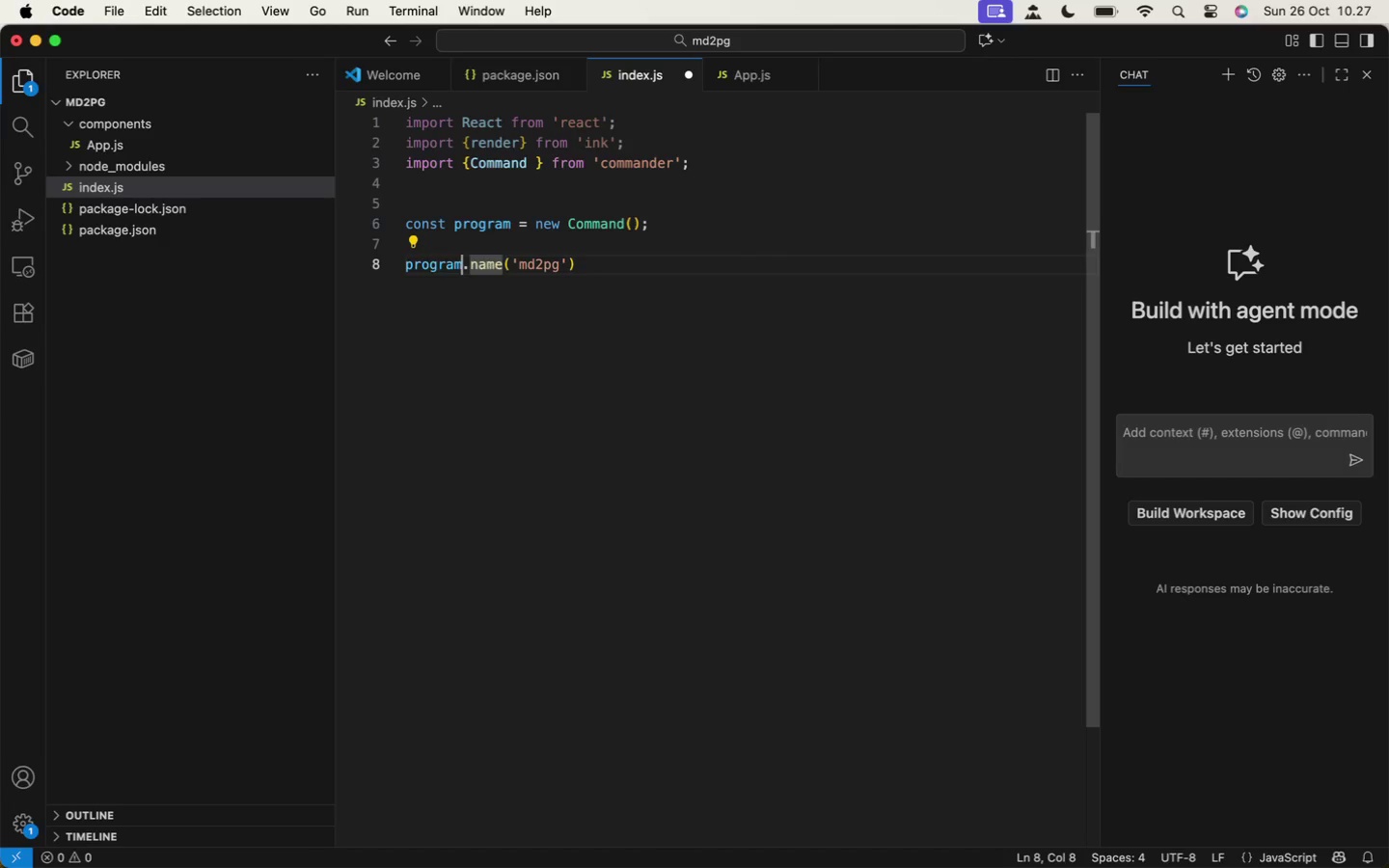 
key(ArrowLeft)
 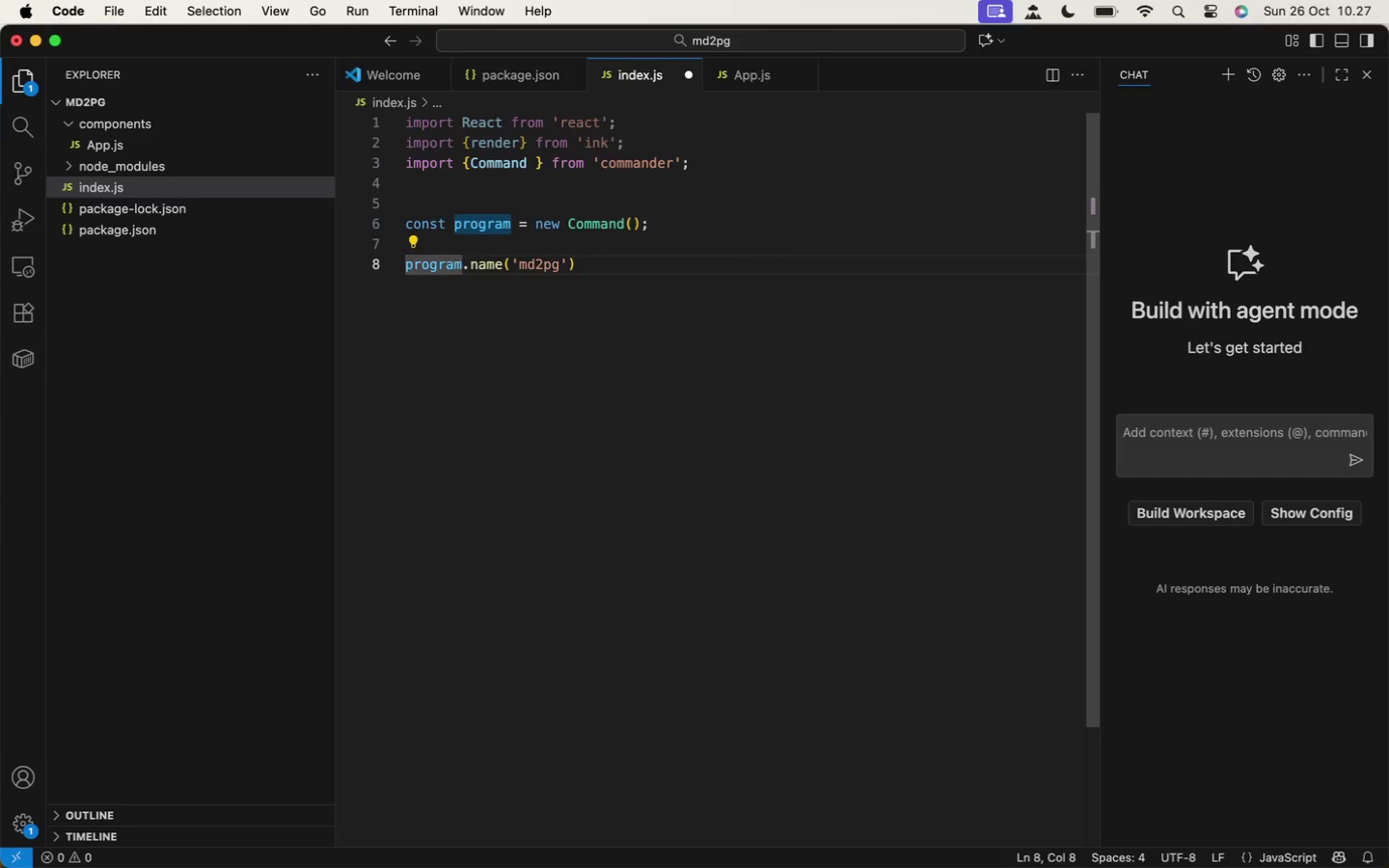 
key(Enter)
 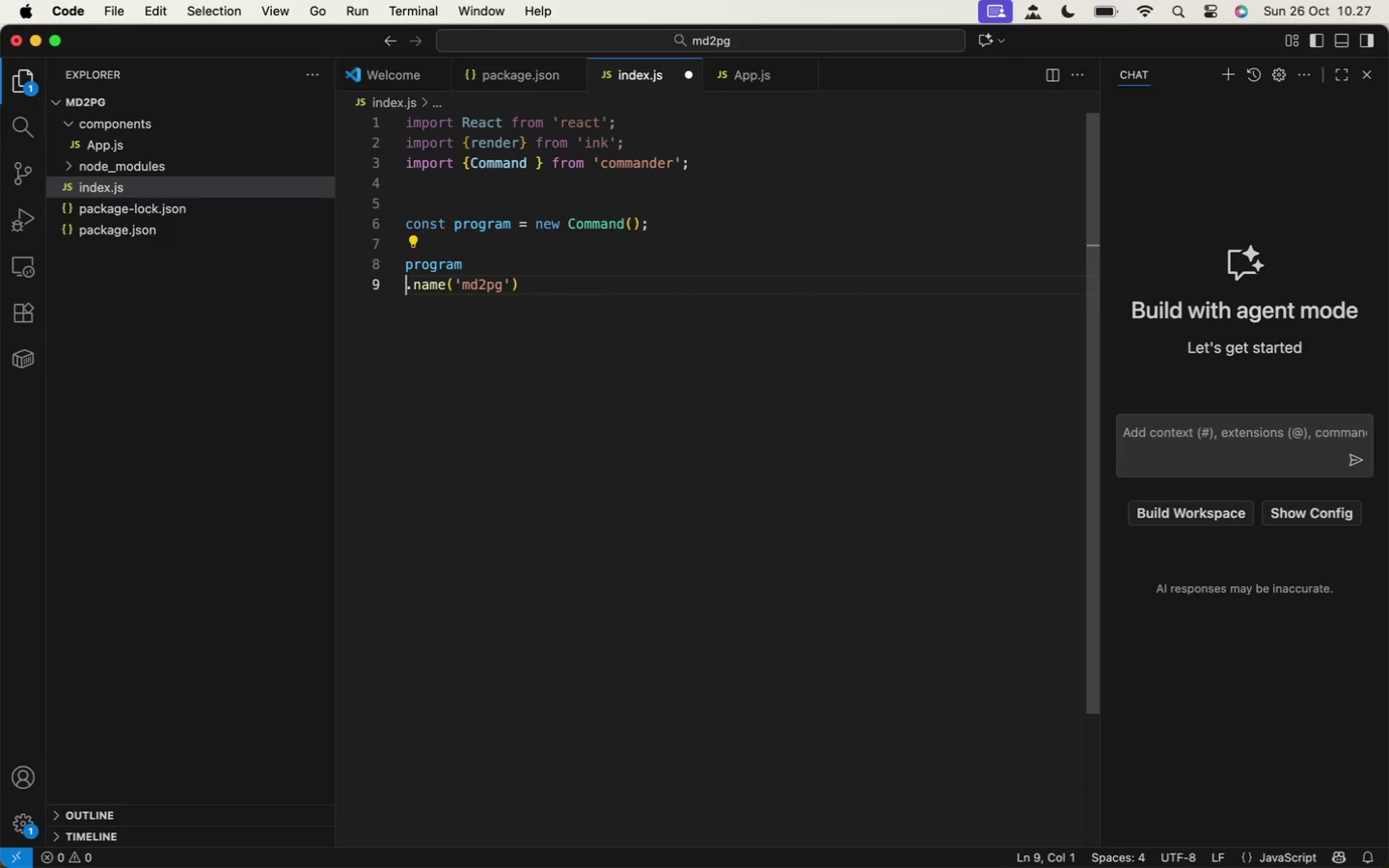 
key(ArrowDown)
 